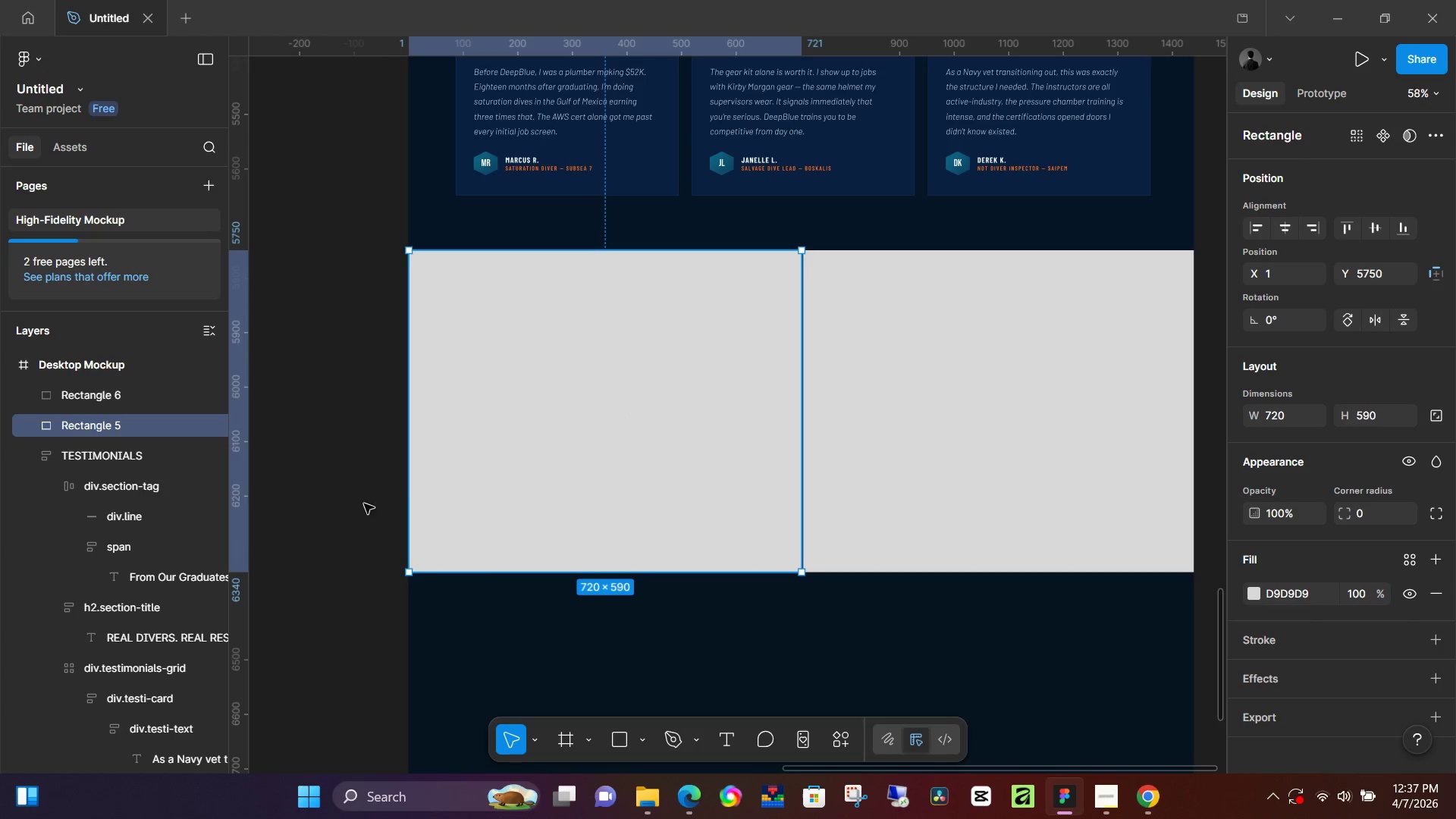 
hold_key(key=ControlLeft, duration=1.5)
scroll: coordinate [485, 476], scroll_direction: down, amount: 5.0
 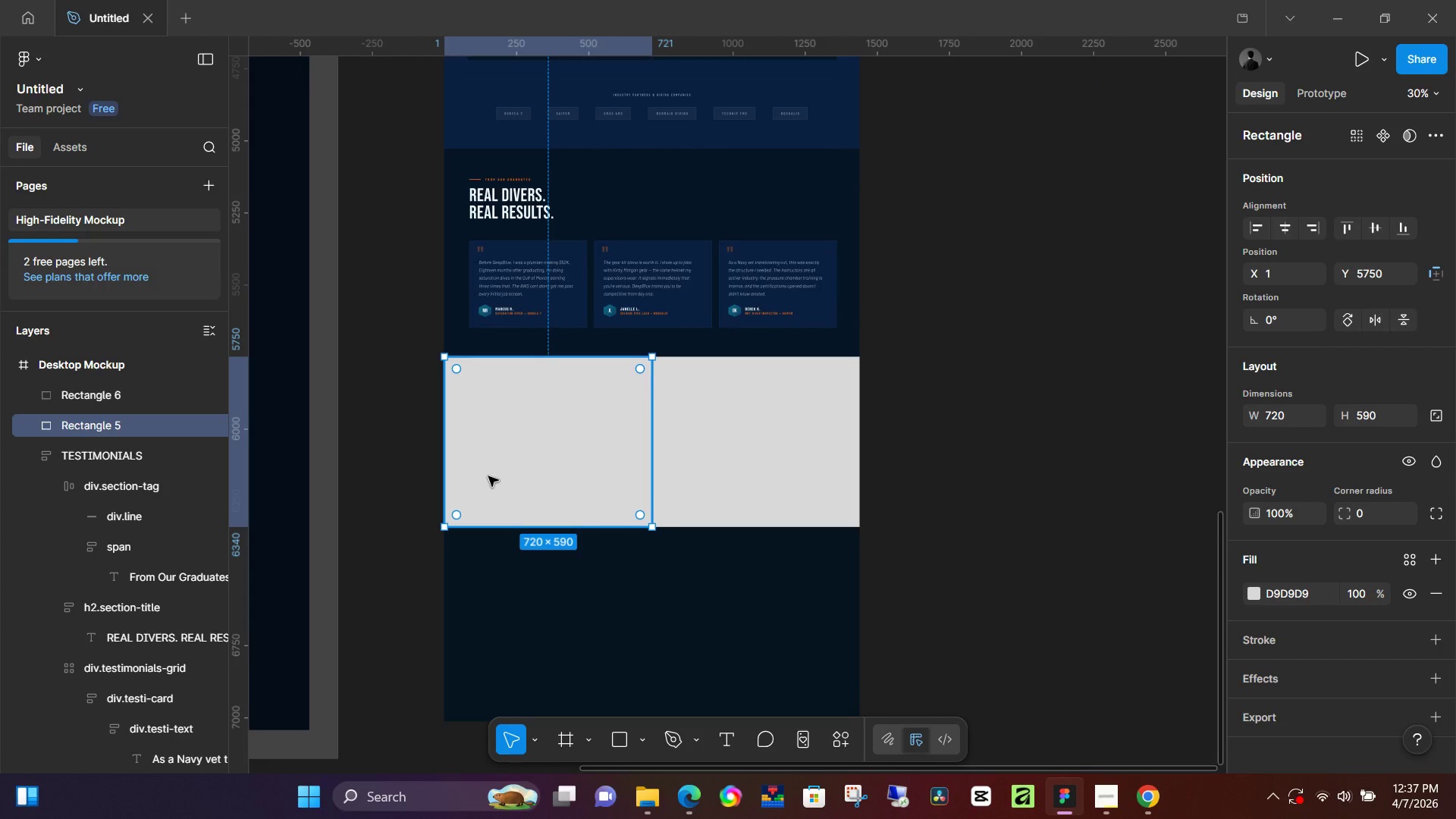 
key(Control+ControlLeft)
 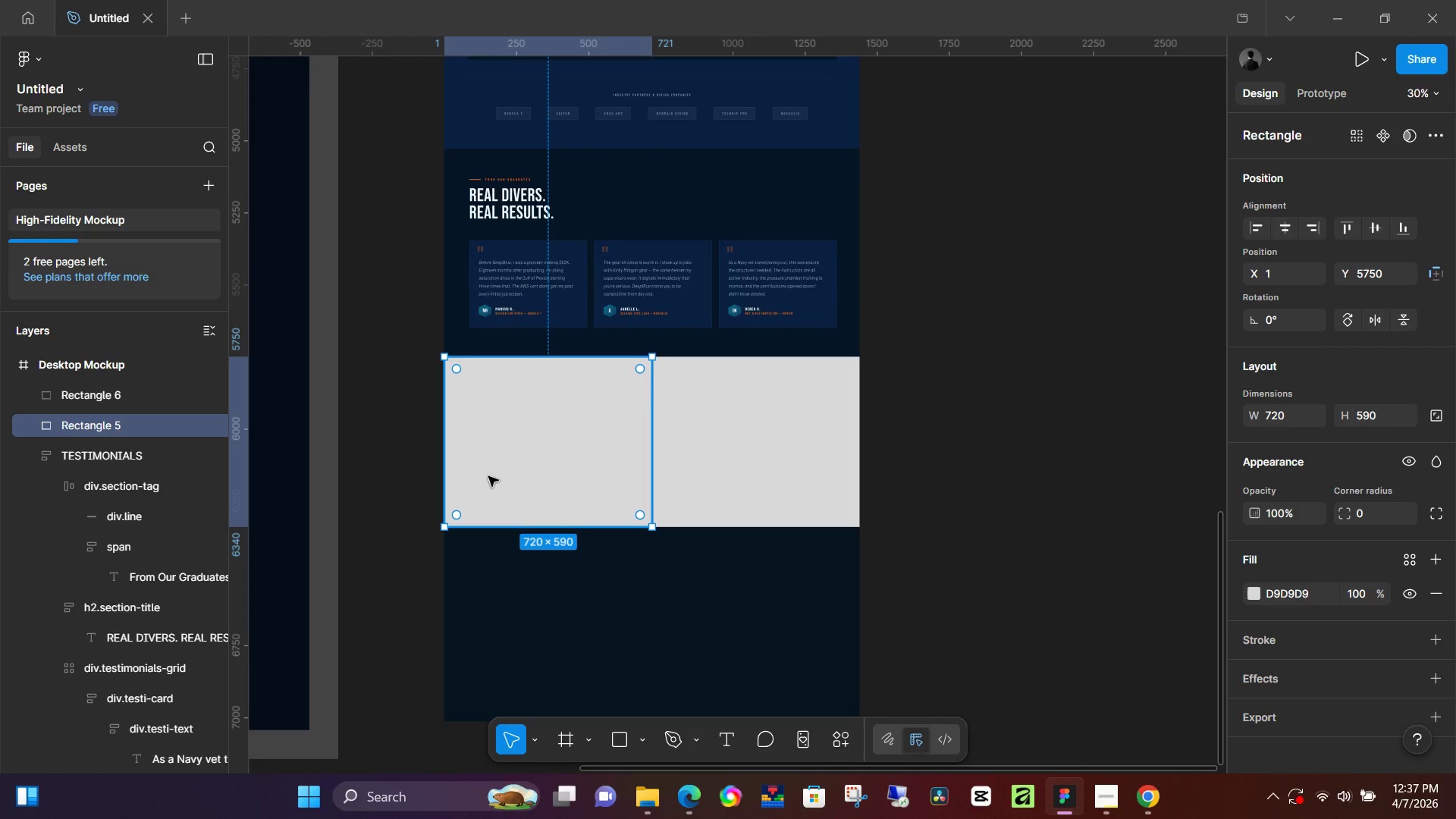 
key(Control+ControlLeft)
 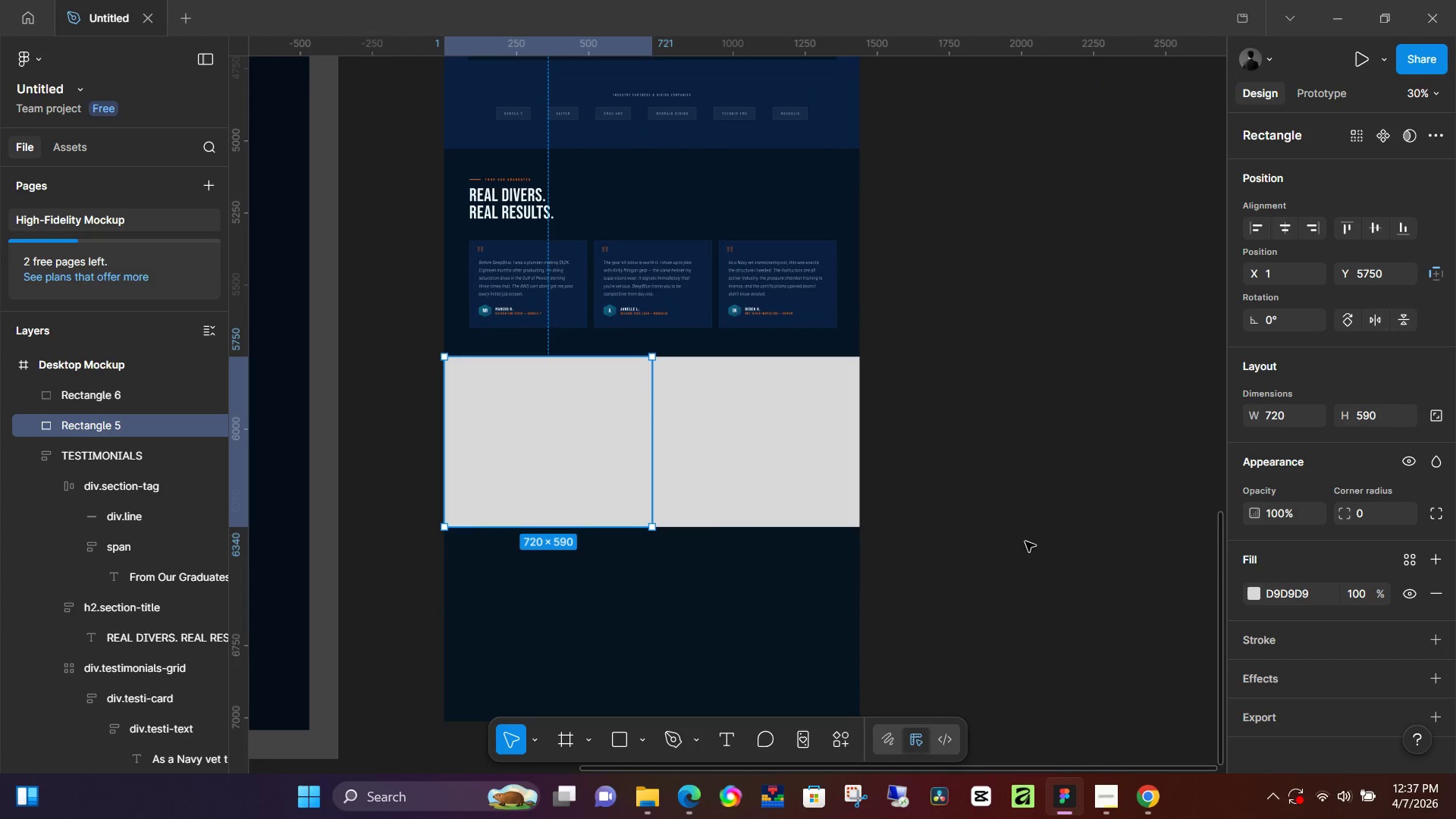 
hold_key(key=Space, duration=0.86)
 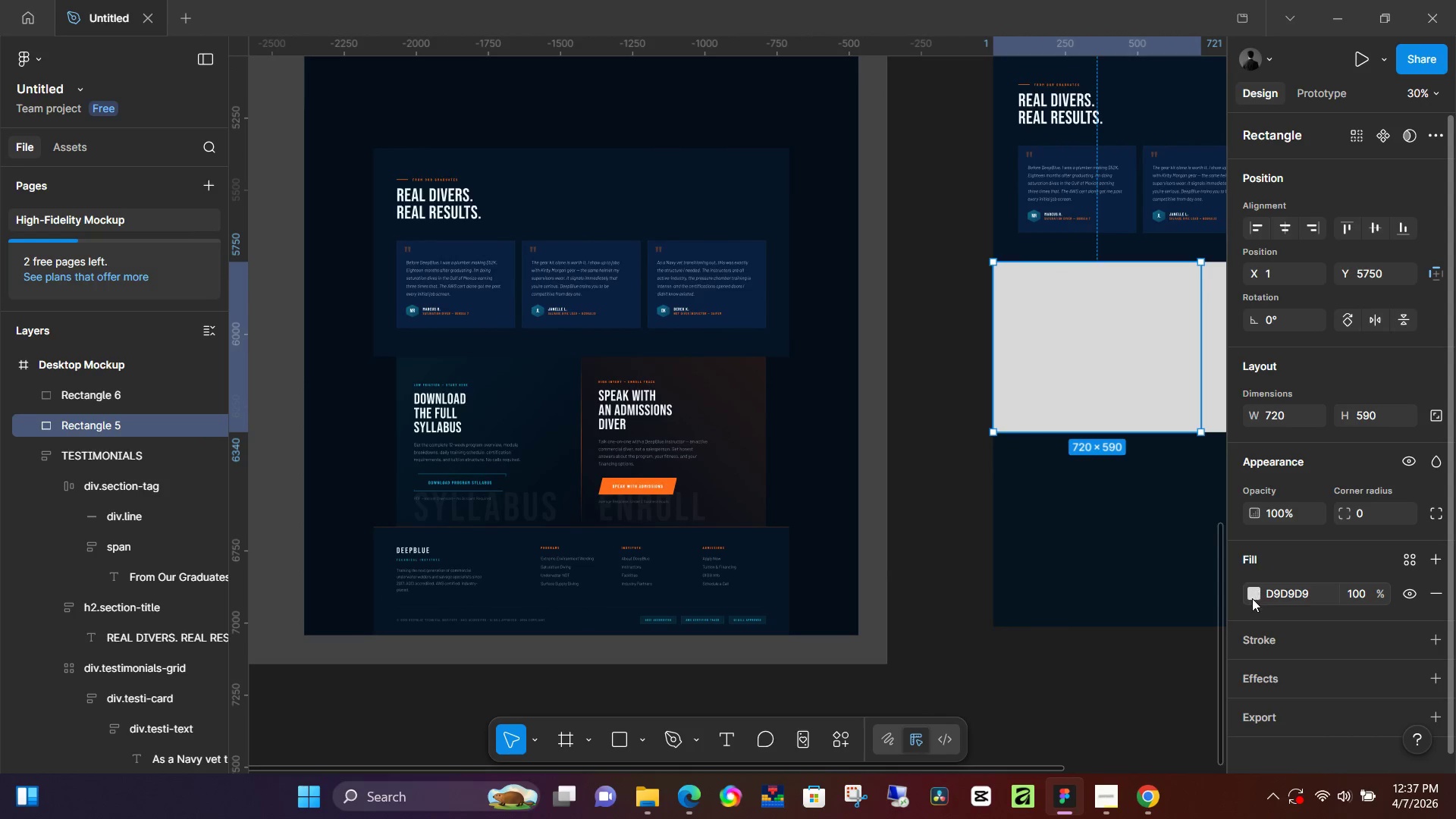 
left_click_drag(start_coordinate=[572, 609], to_coordinate=[1121, 513])
 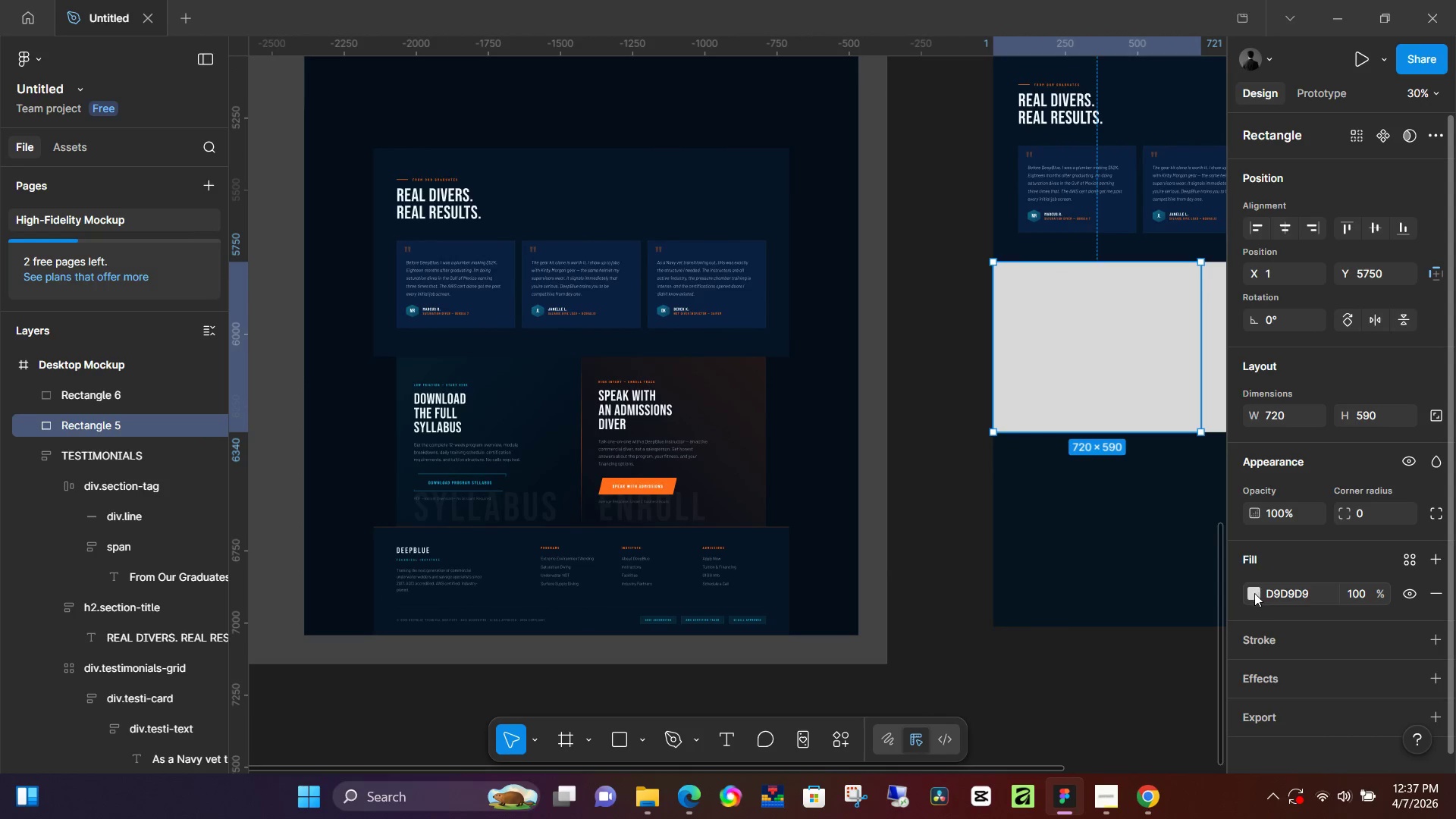 
left_click([1252, 598])
 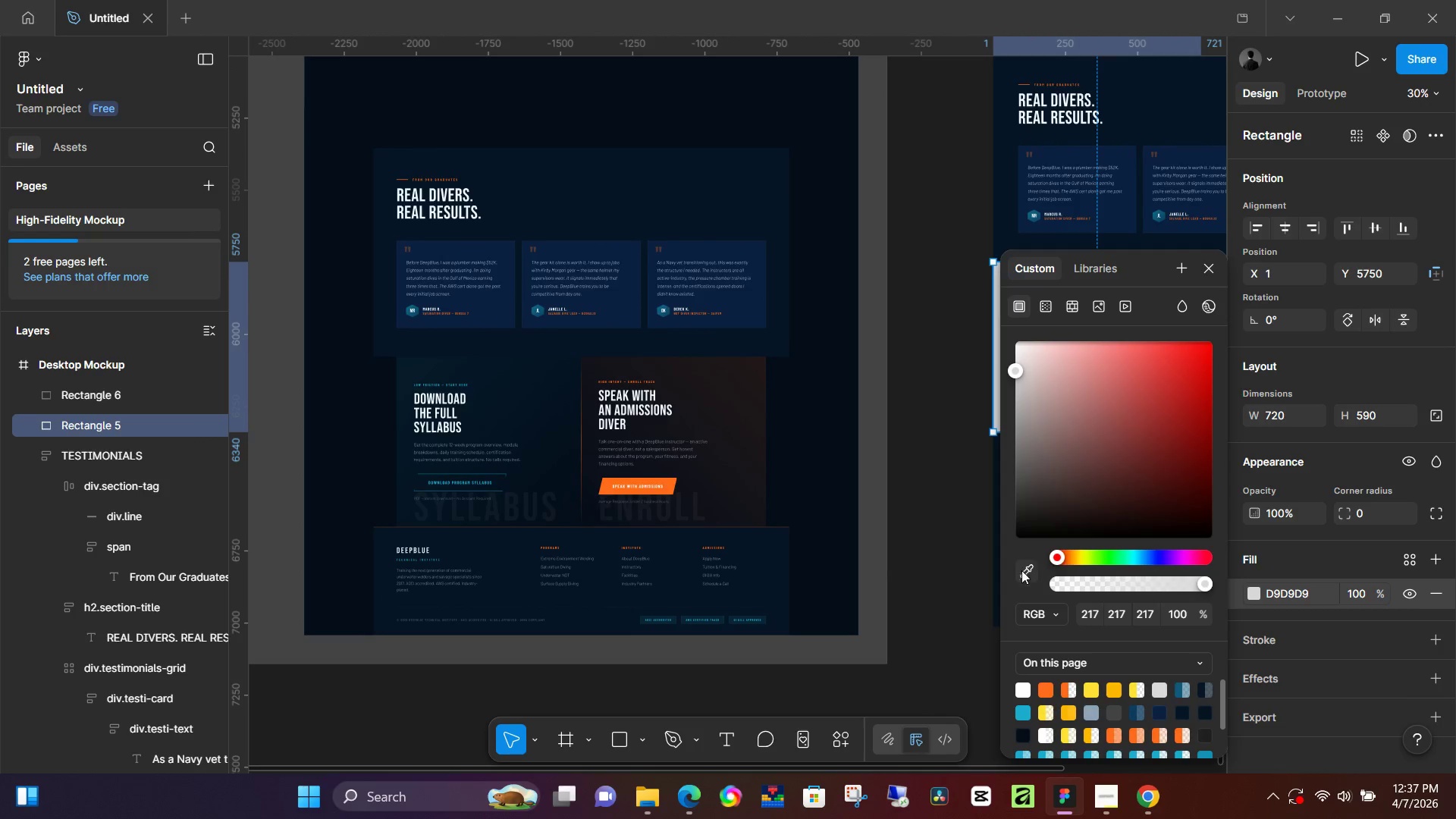 
left_click([1018, 572])
 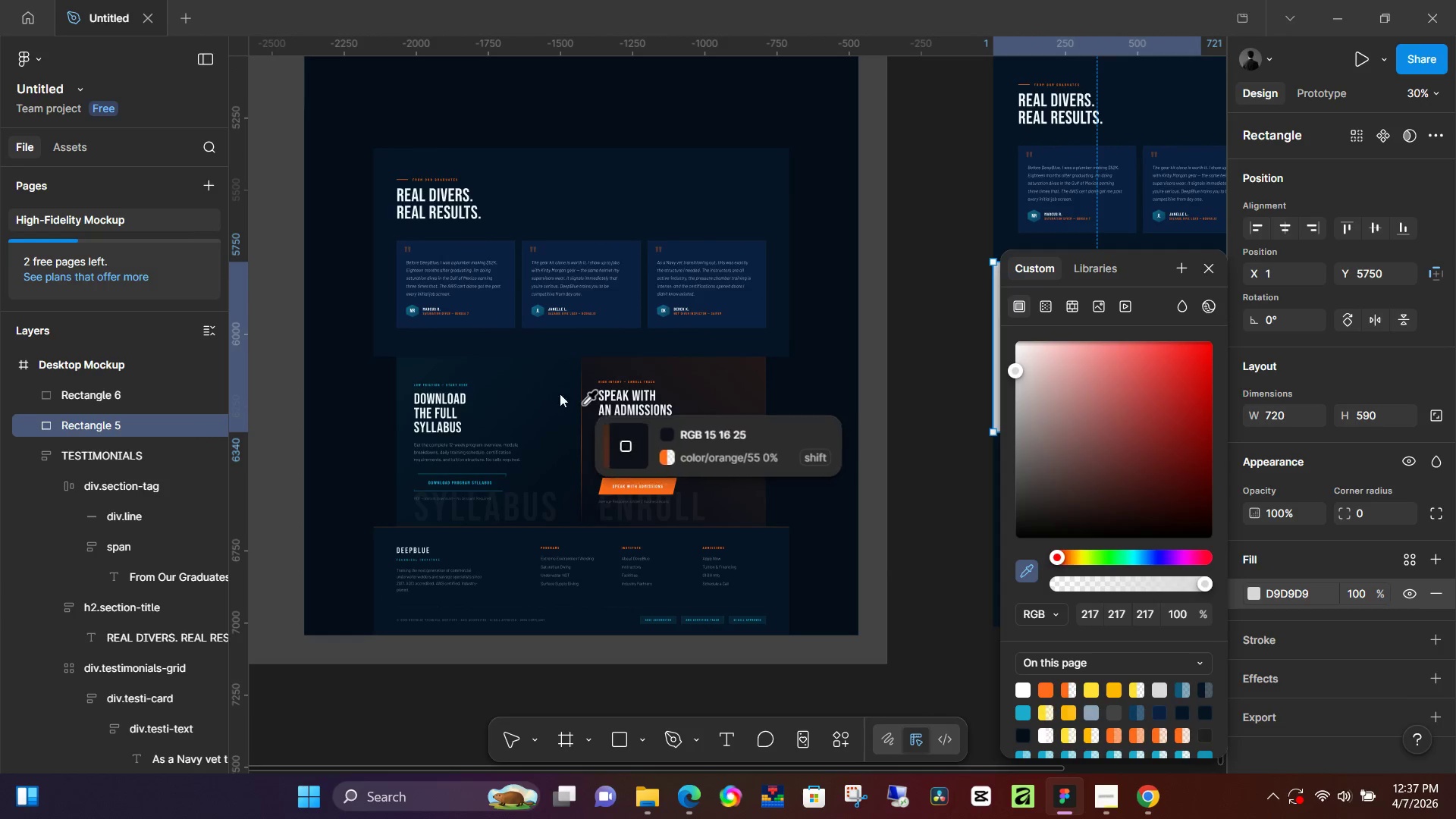 
left_click([533, 388])
 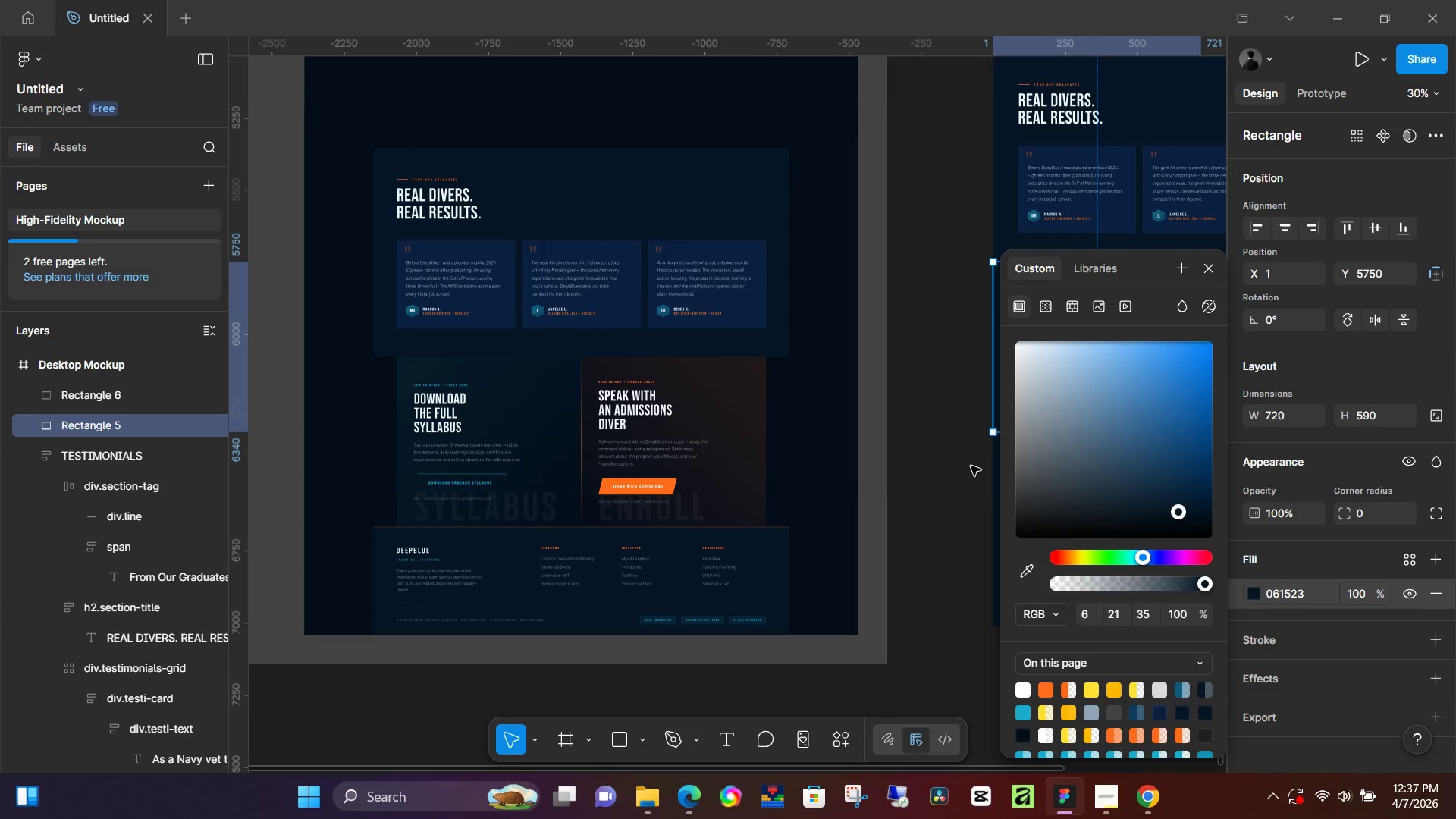 
left_click([971, 466])
 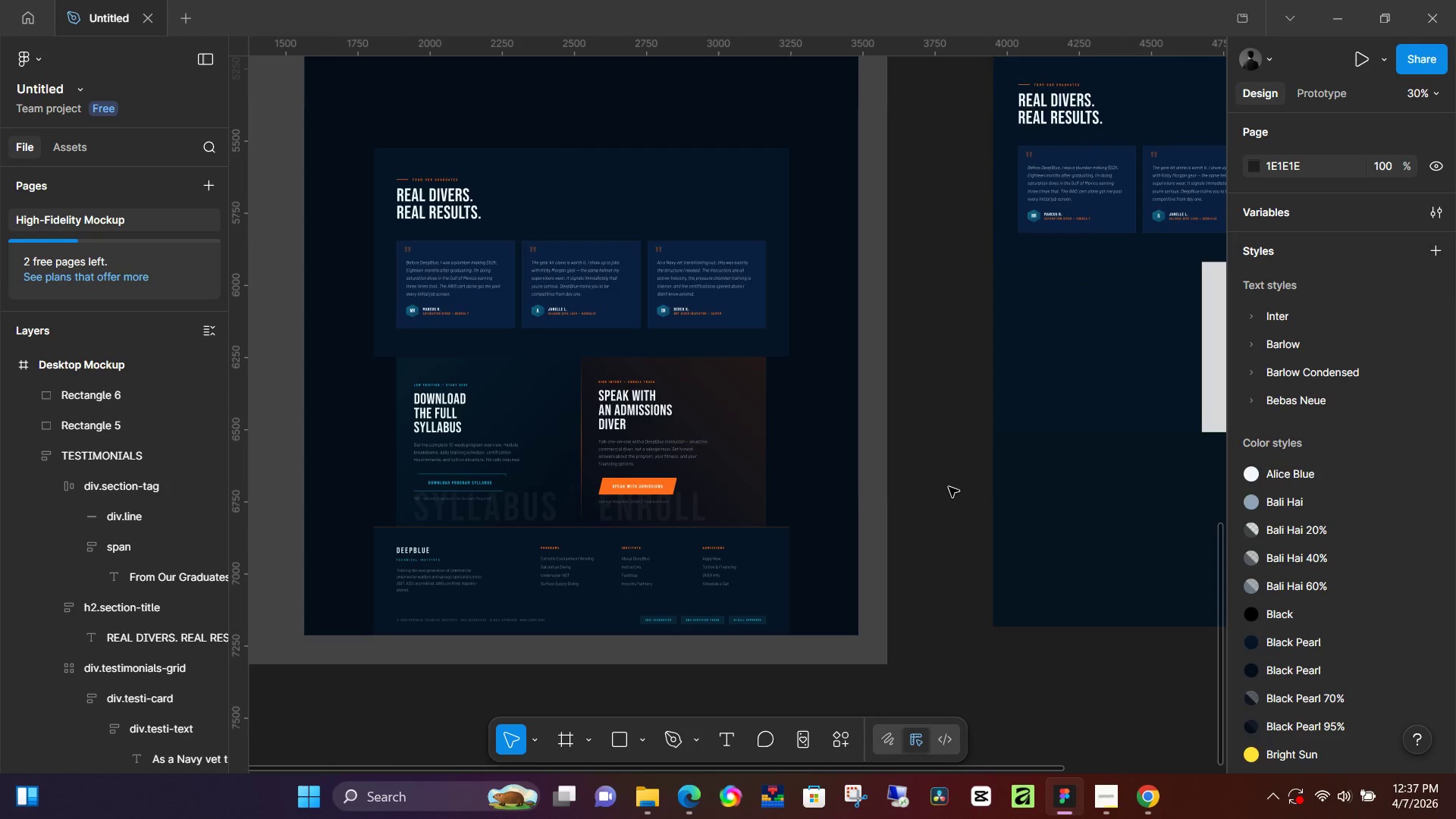 
hold_key(key=Space, duration=0.55)
 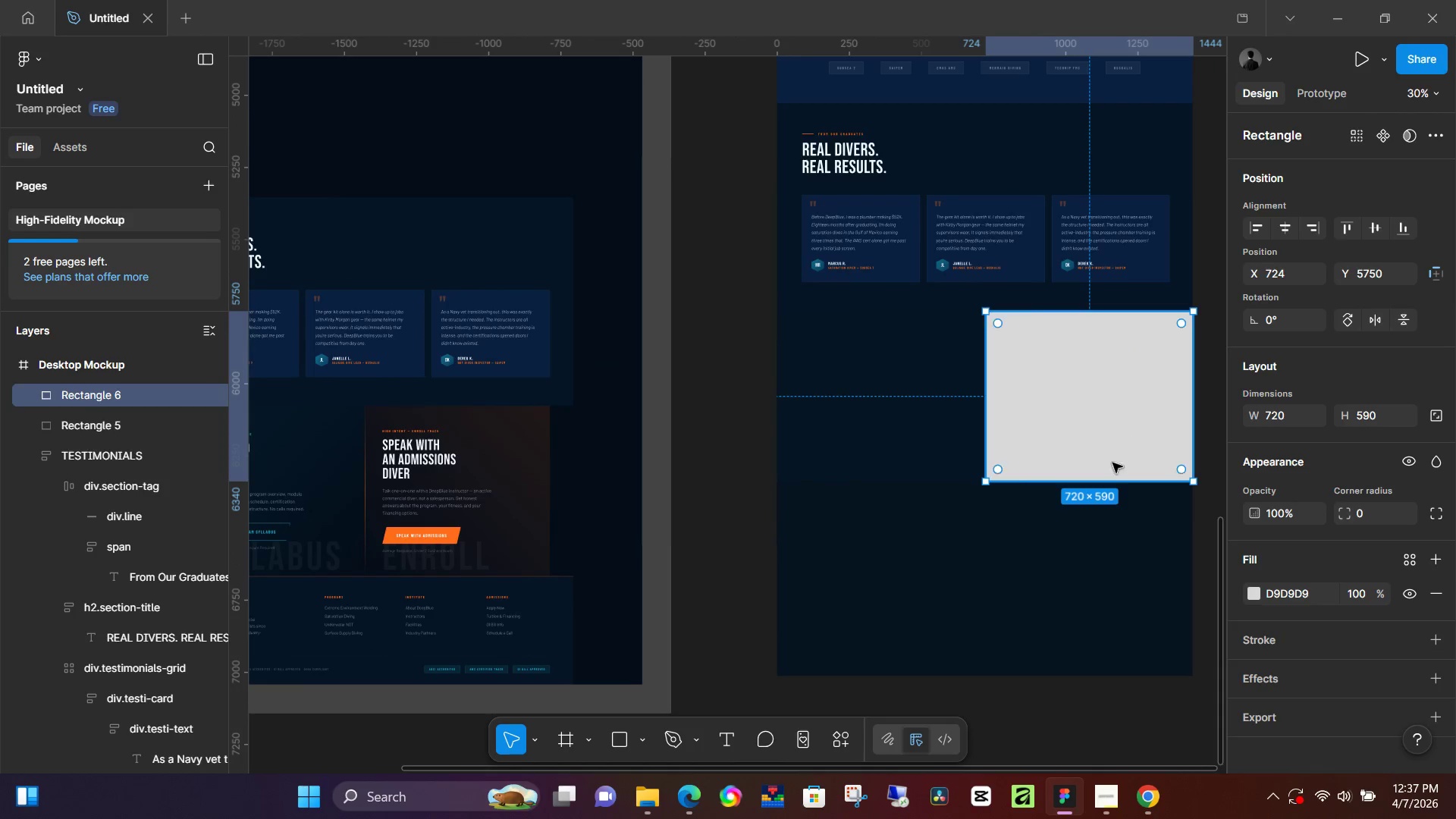 
left_click_drag(start_coordinate=[1016, 505], to_coordinate=[800, 554])
 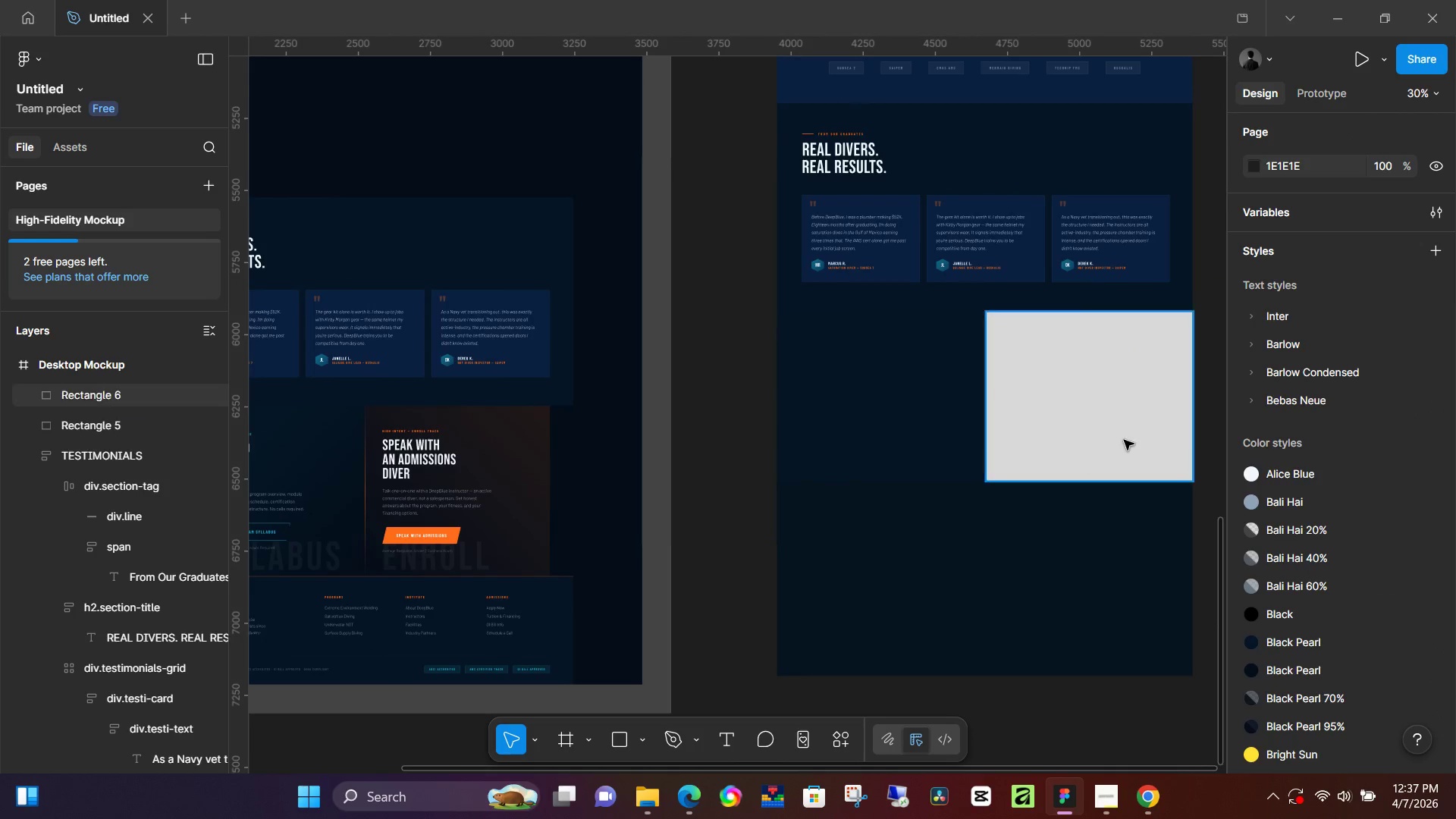 
left_click([1125, 439])
 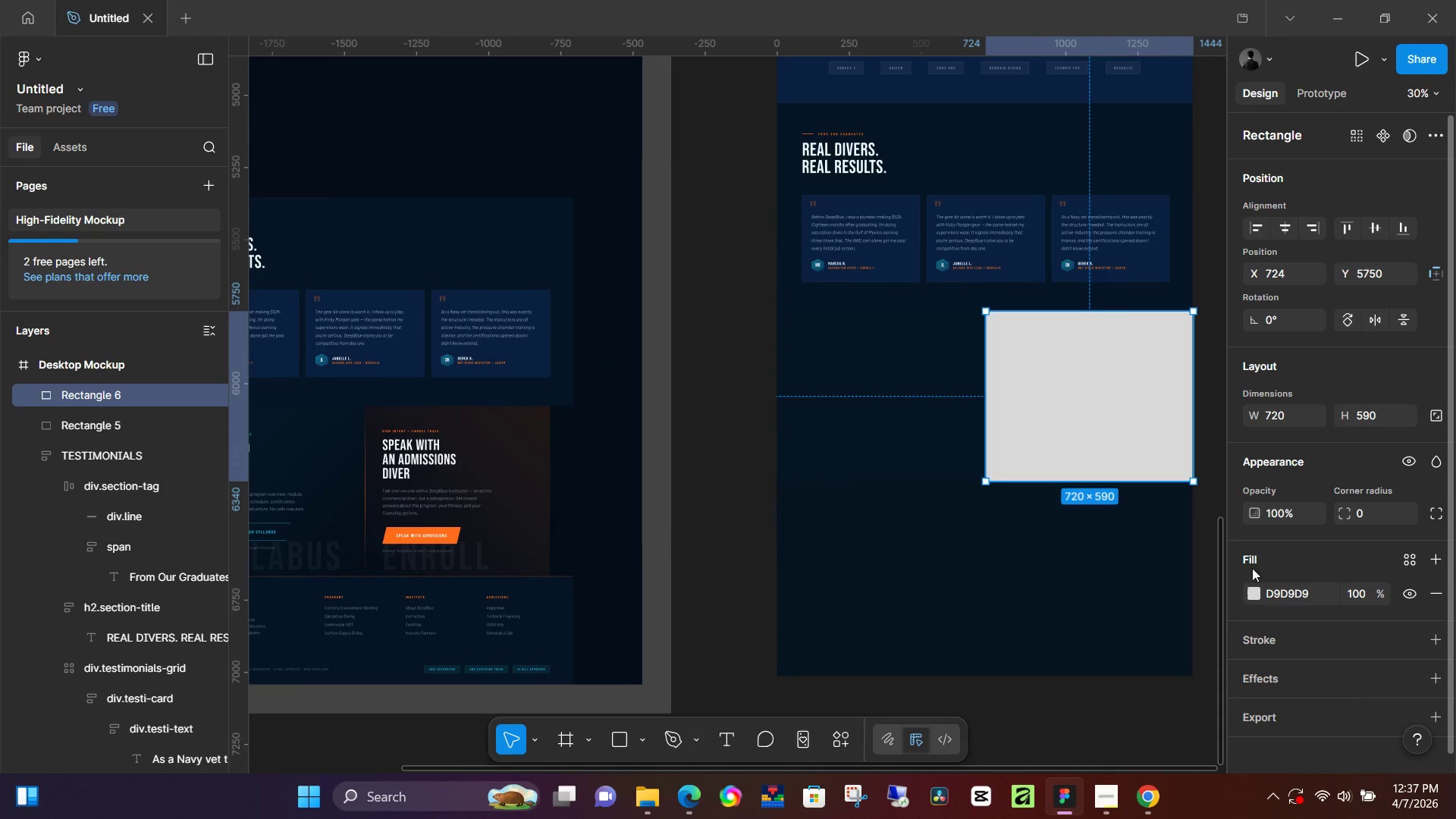 
left_click([1255, 591])
 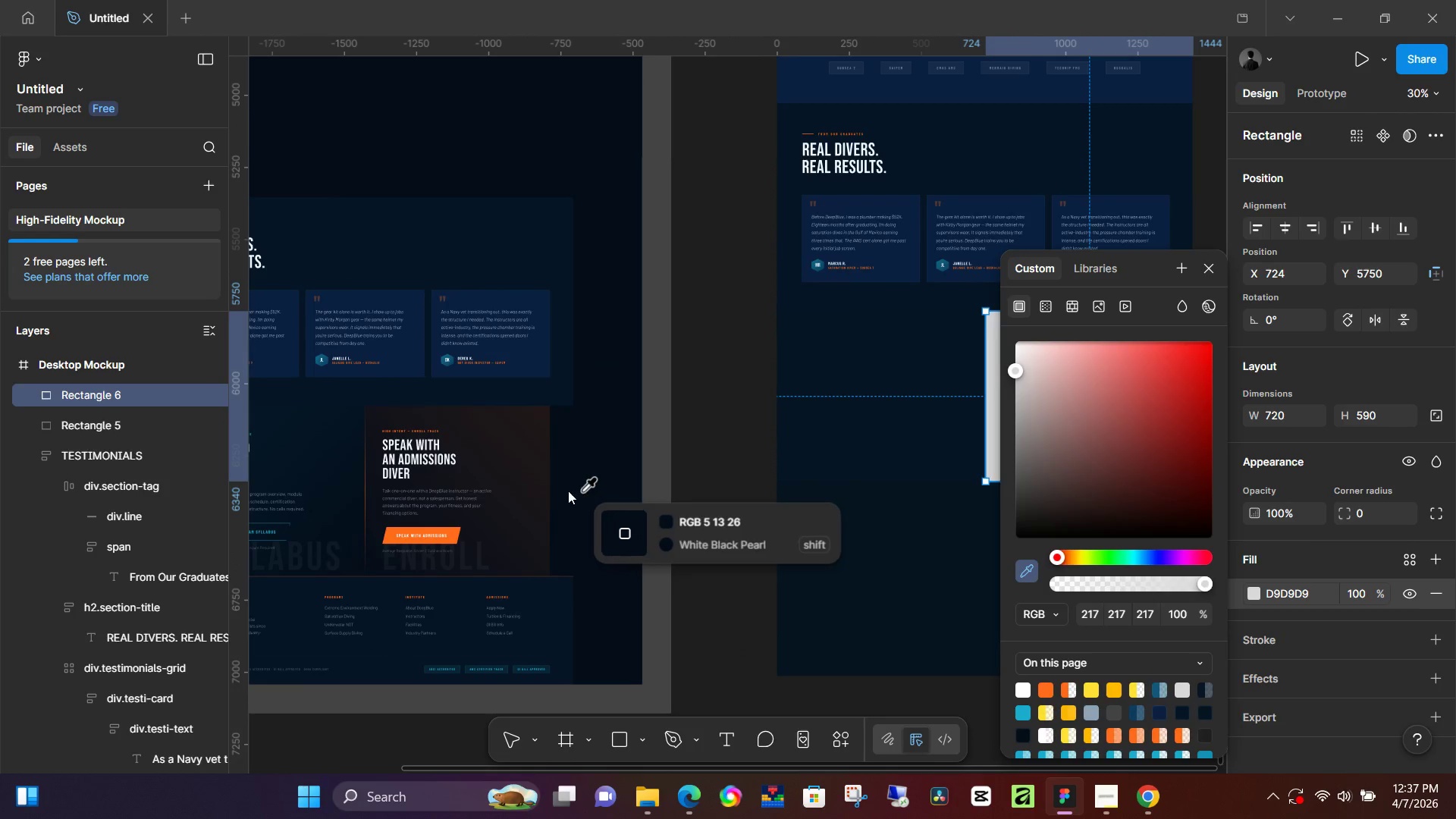 
left_click([545, 491])
 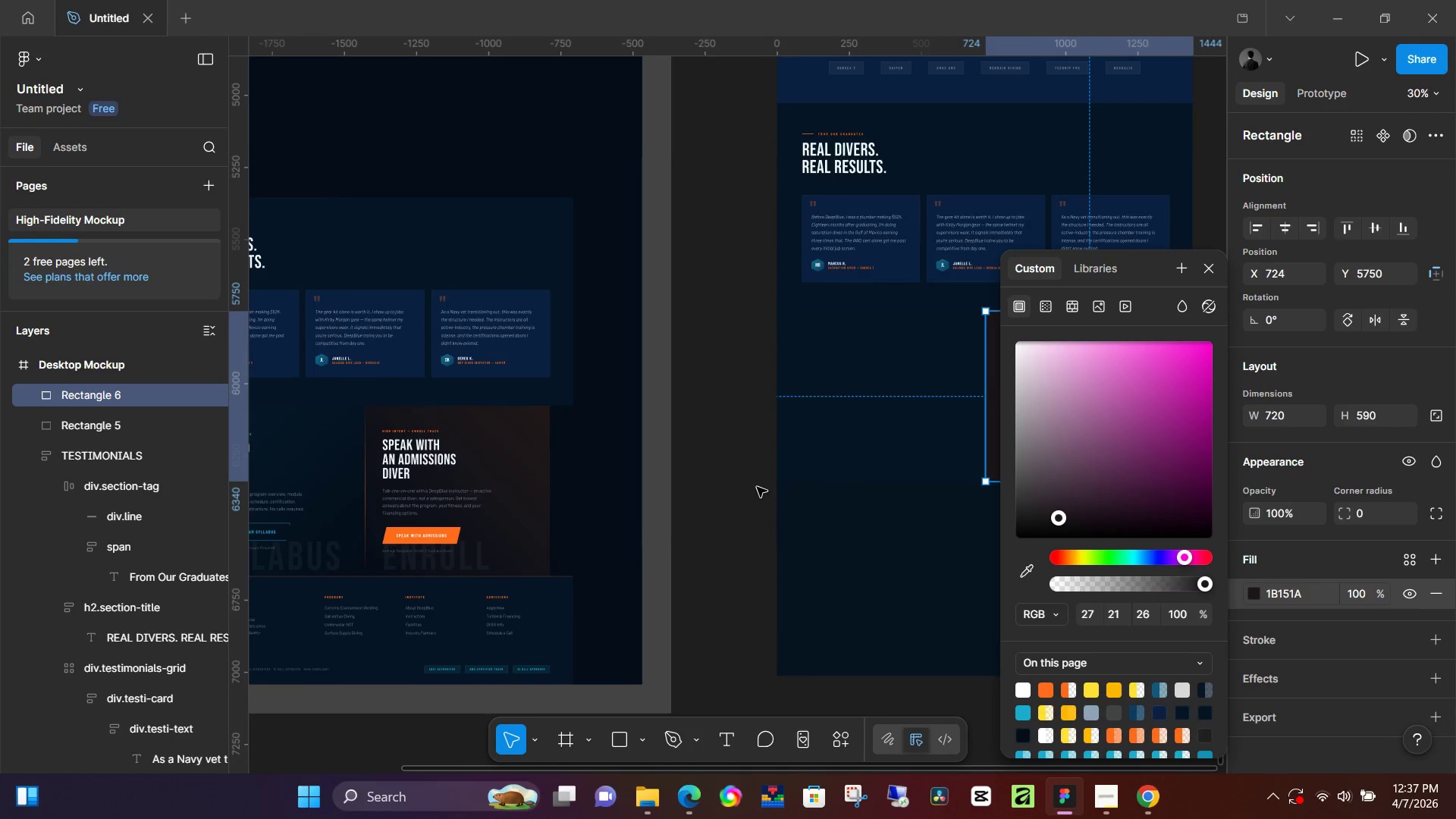 
left_click([686, 491])
 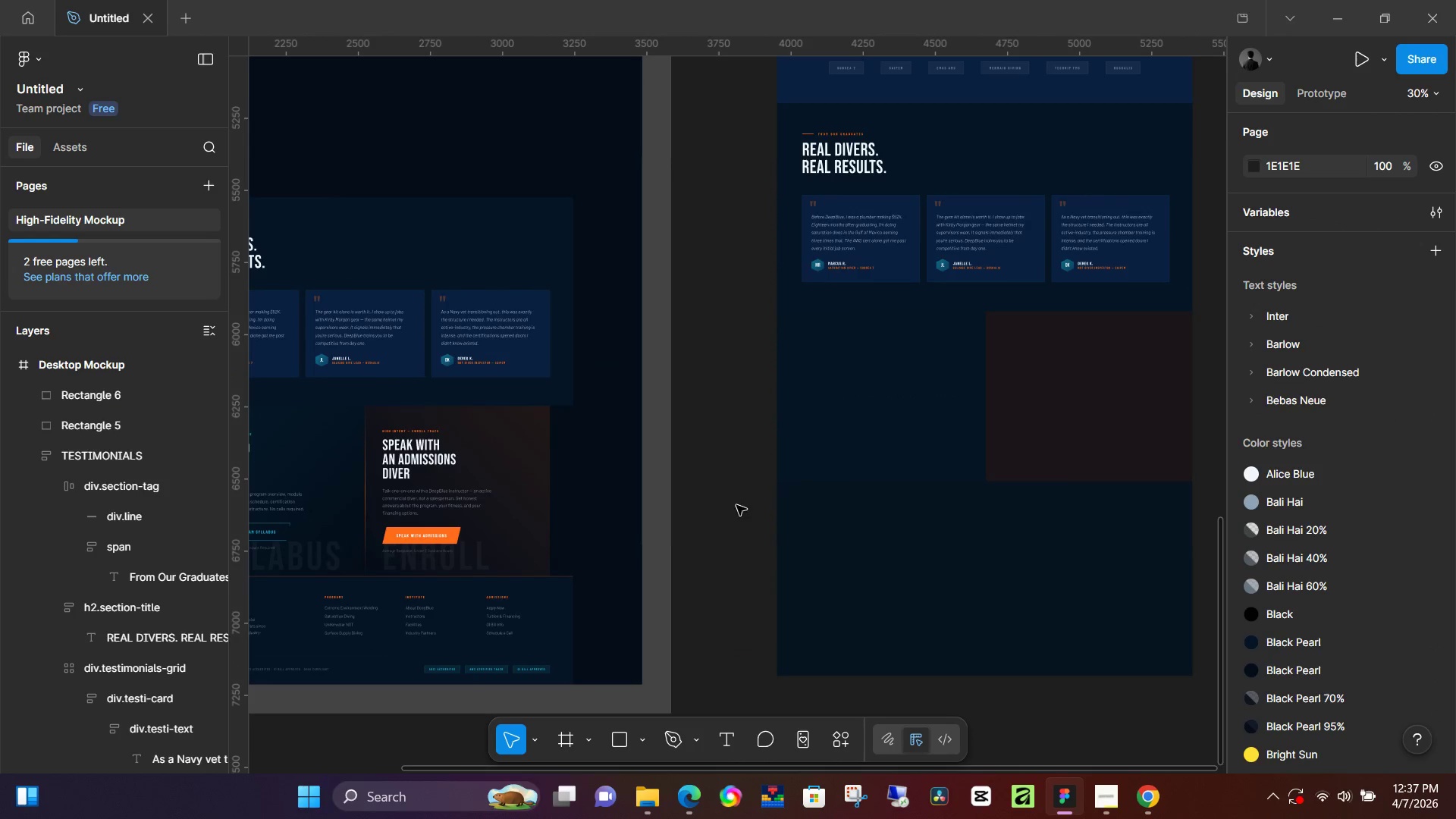 
hold_key(key=Space, duration=1.52)
 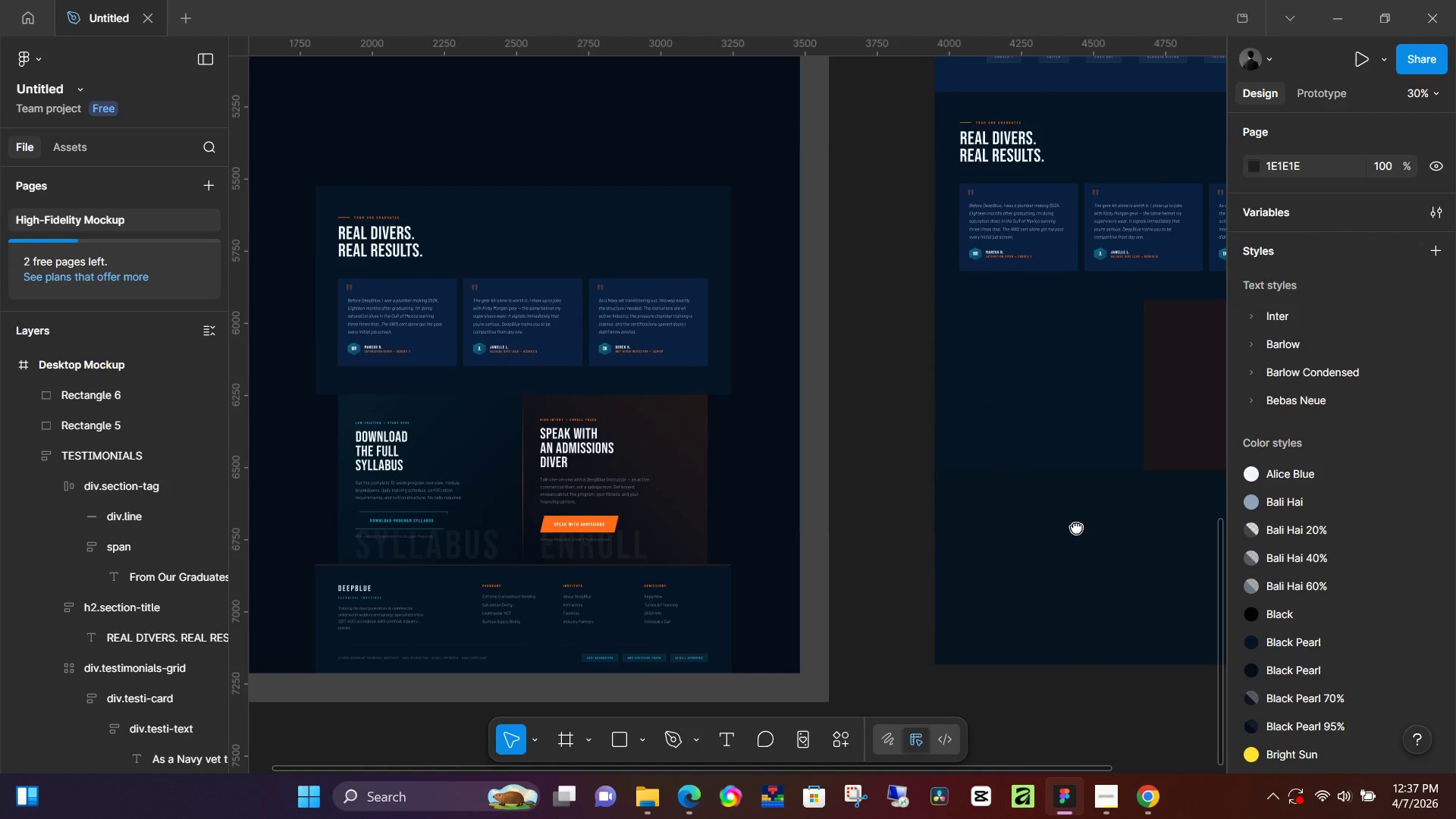 
left_click_drag(start_coordinate=[918, 538], to_coordinate=[830, 603])
 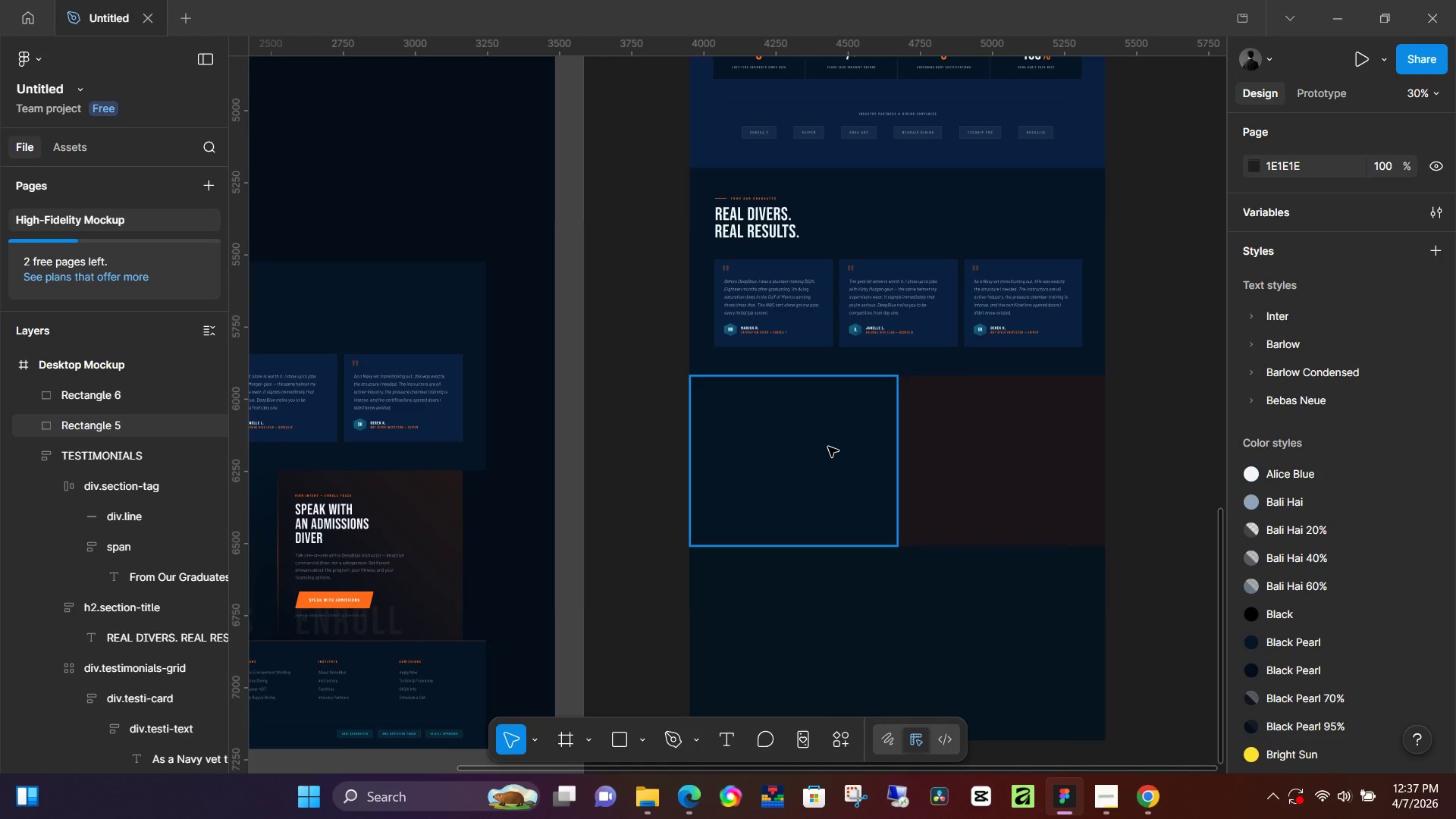 
hold_key(key=Space, duration=1.5)
 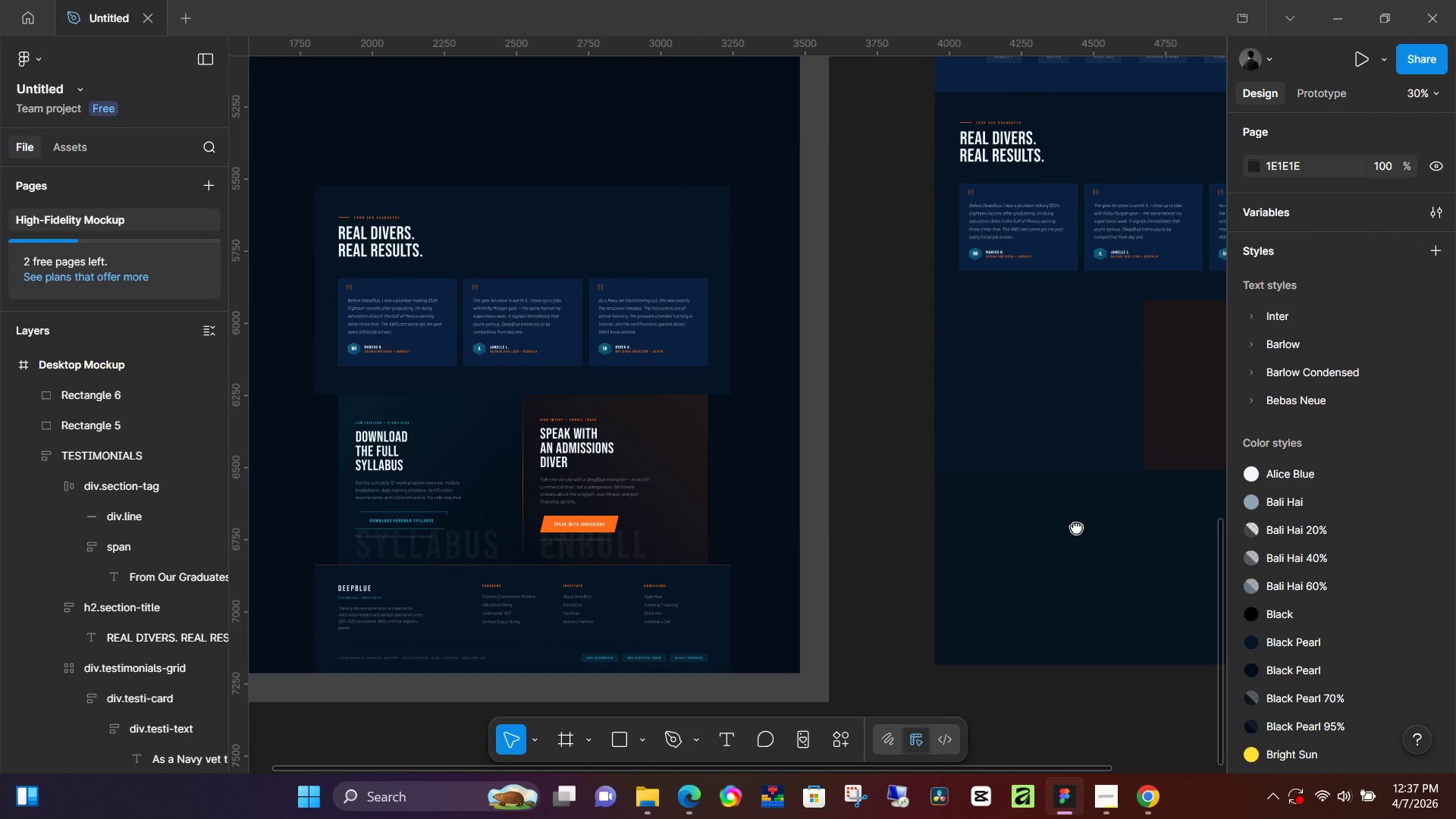 
hold_key(key=Space, duration=1.5)
 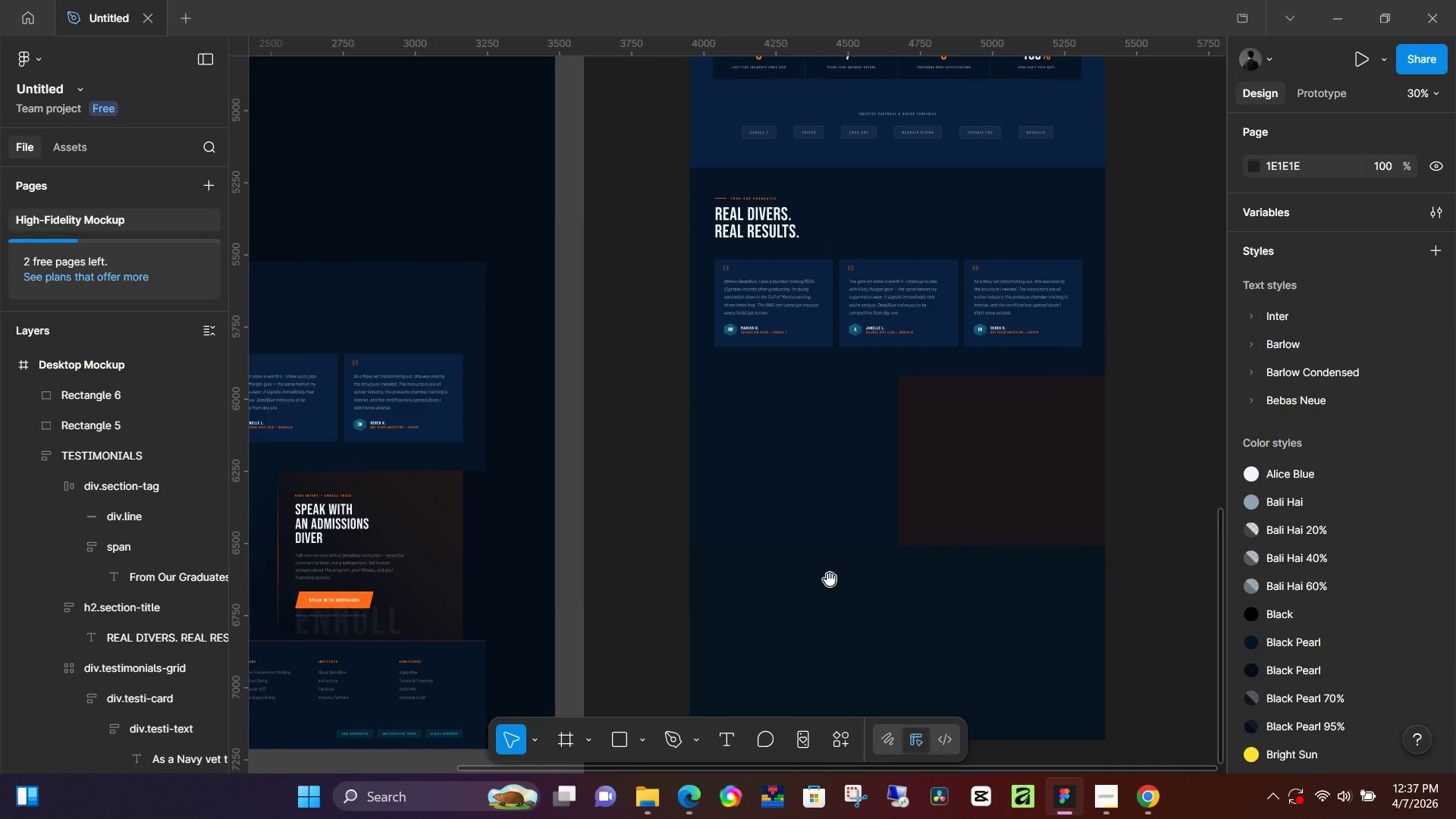 
key(Space)
 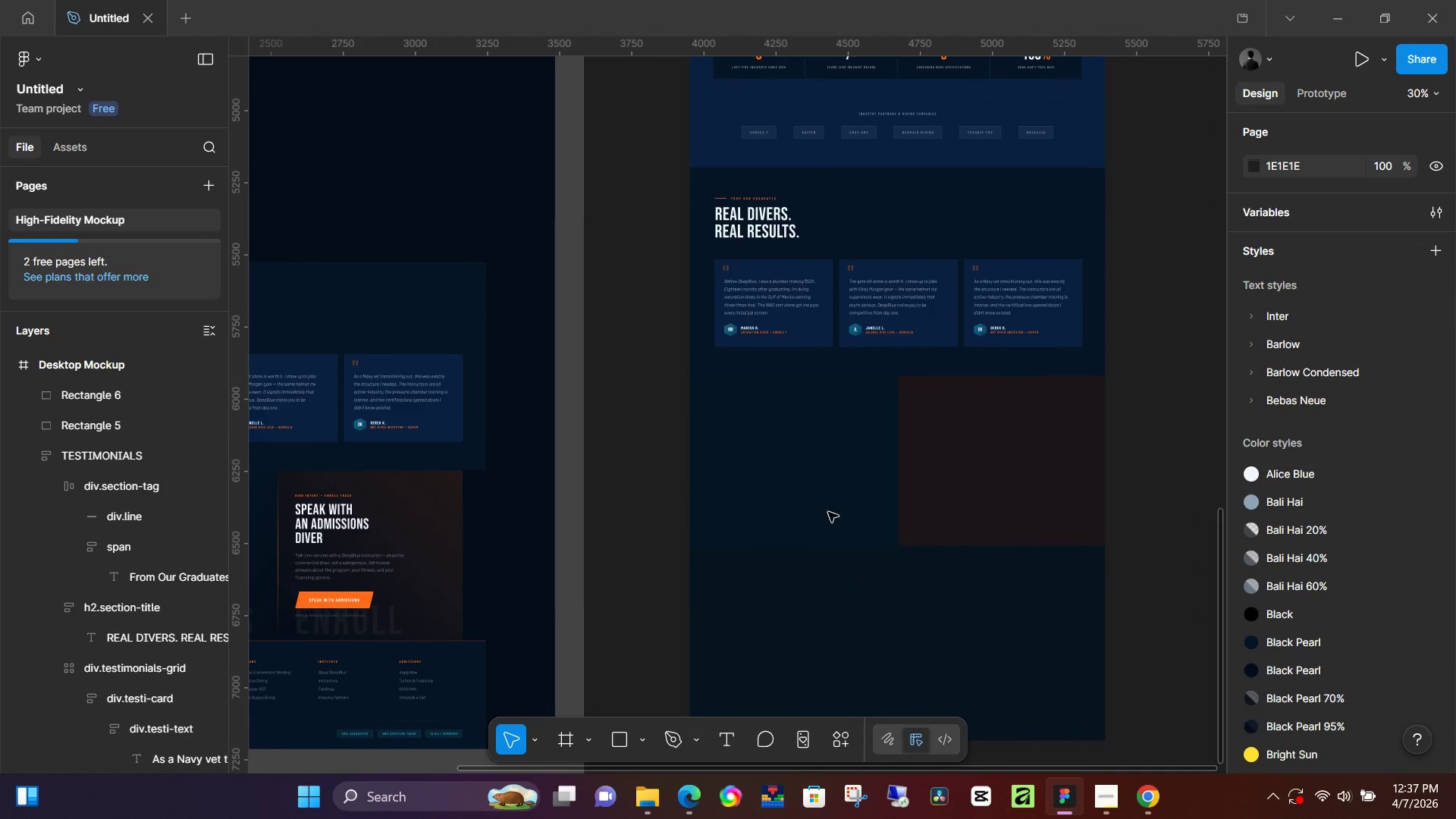 
key(Space)
 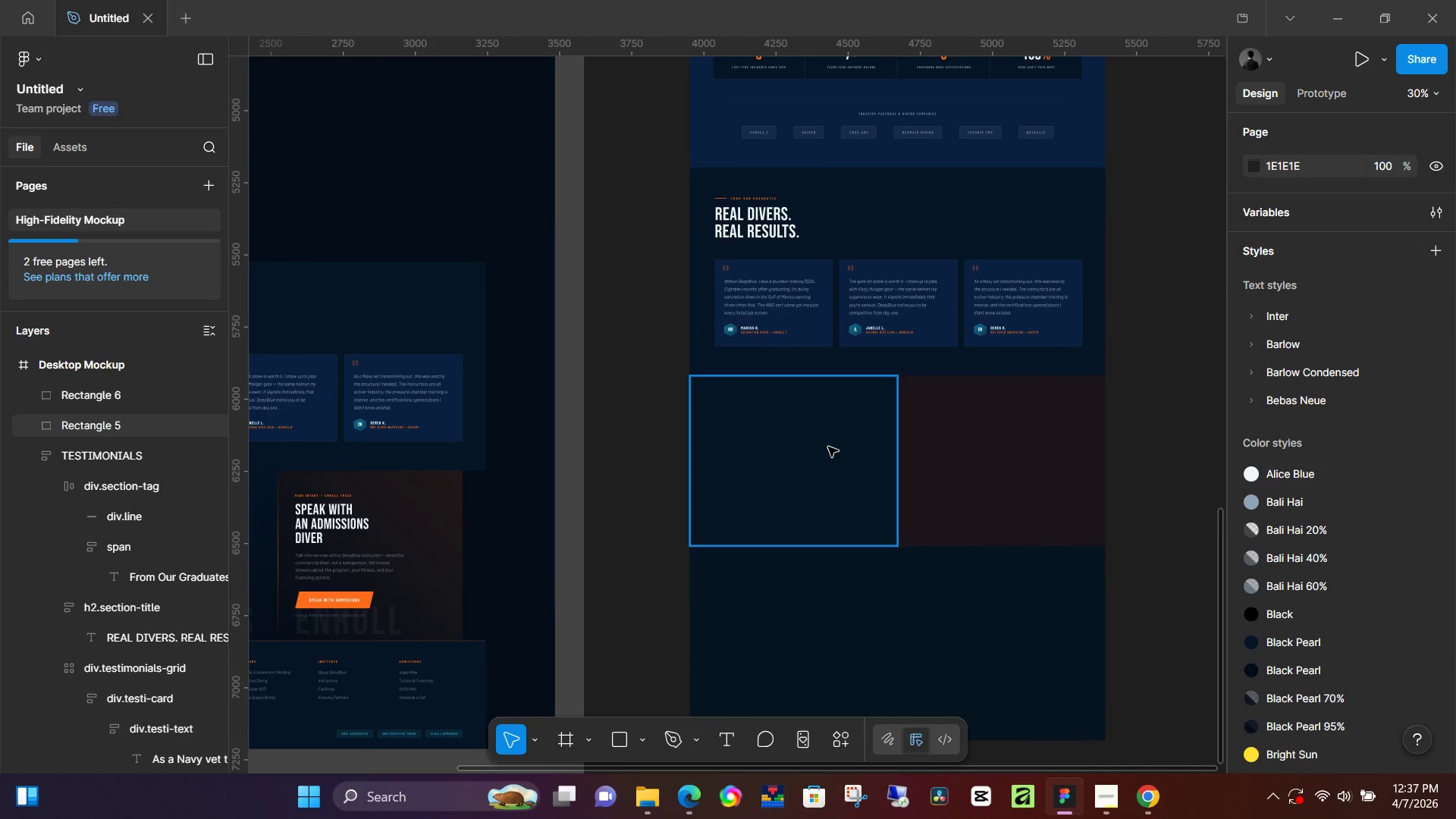 
left_click([828, 447])
 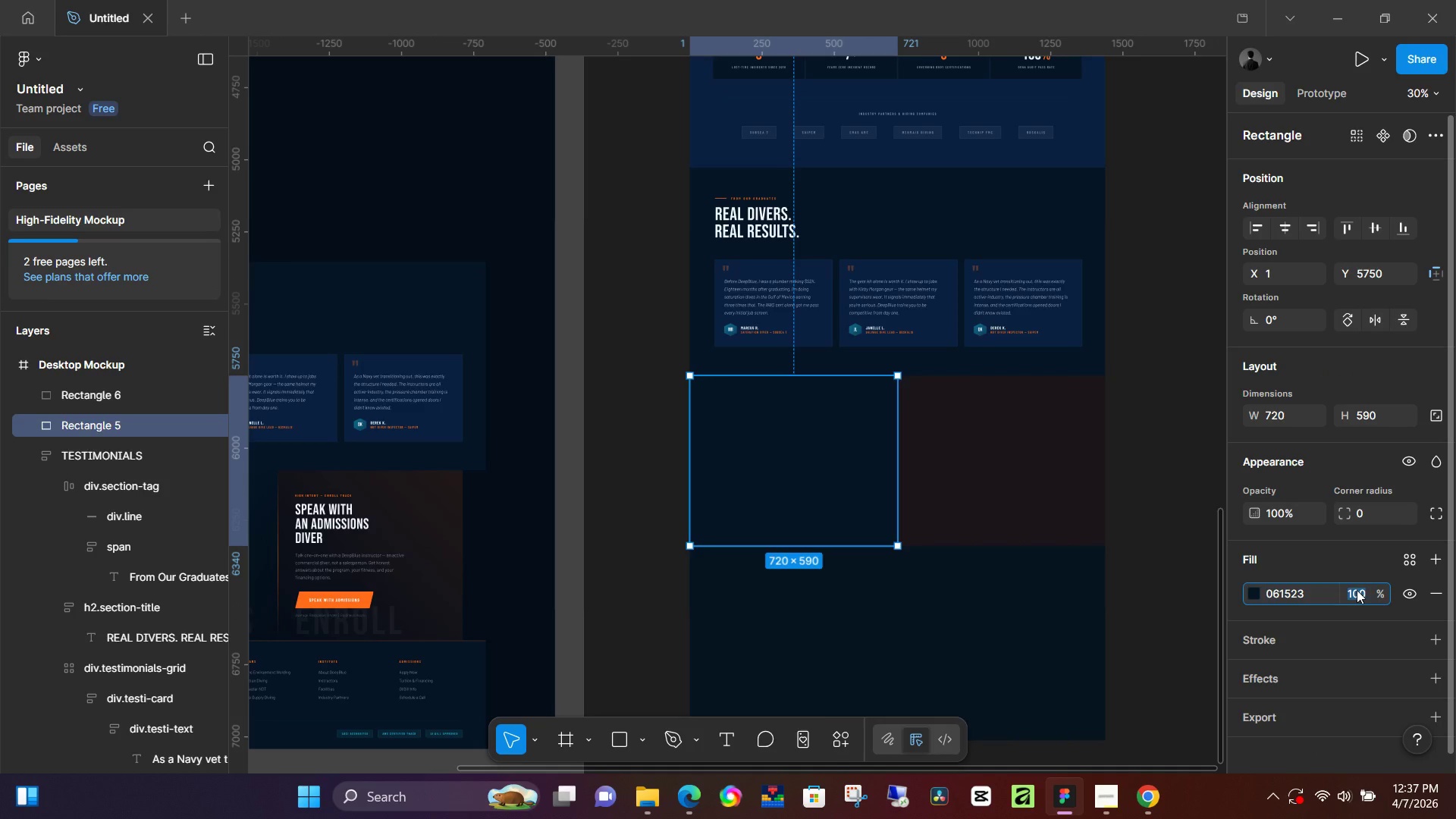 
key(Numpad5)
 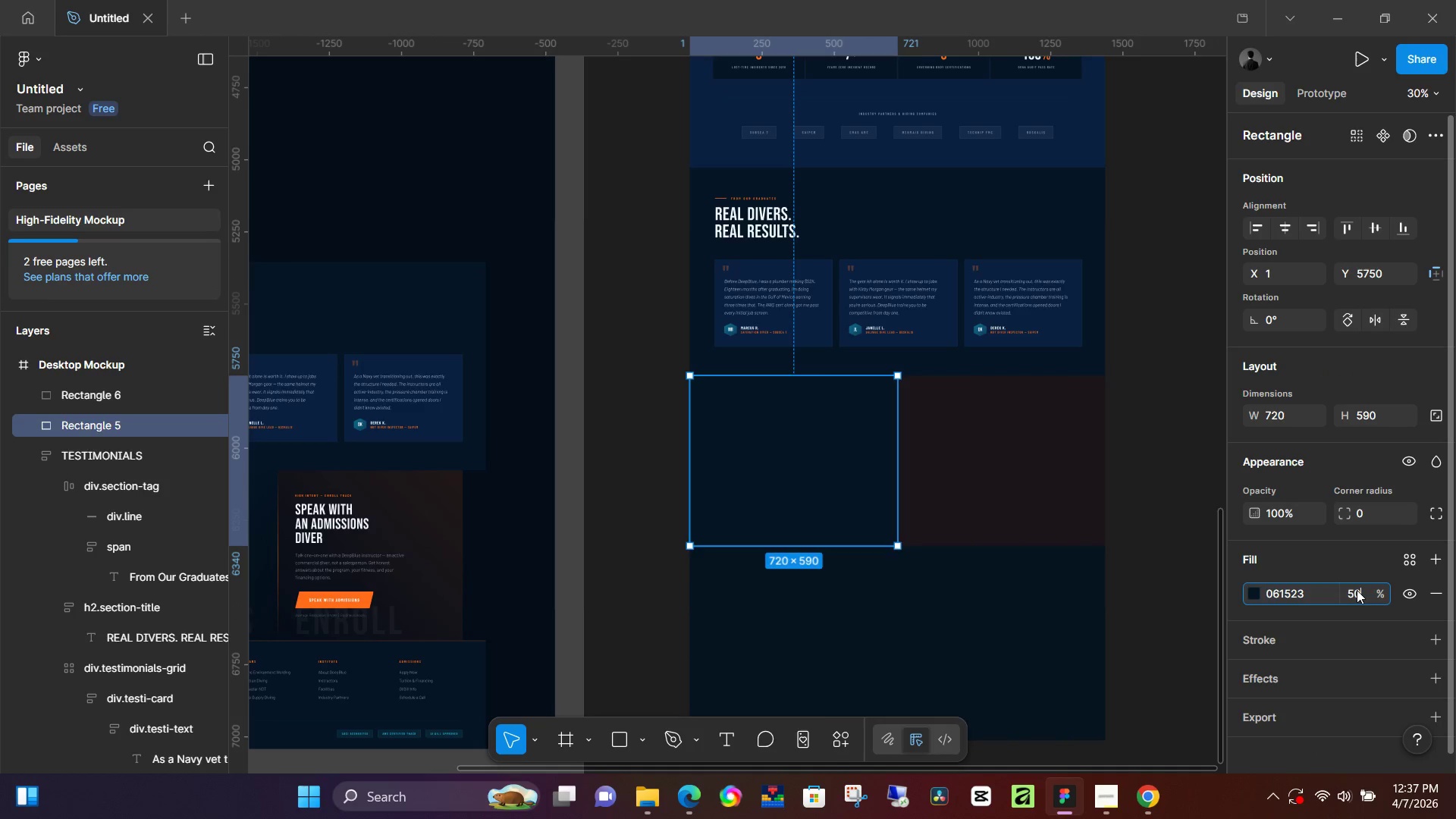 
key(Numpad0)
 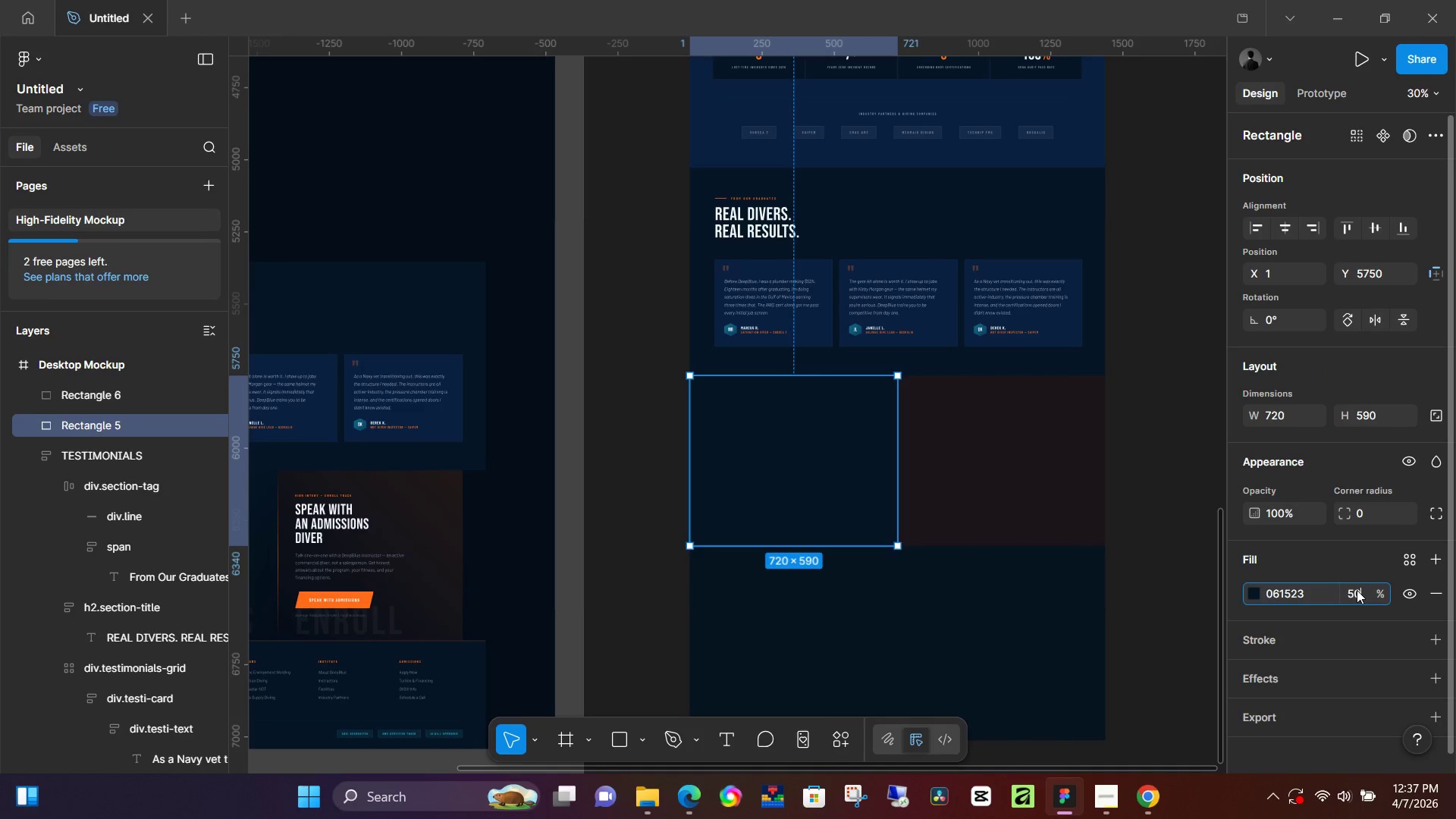 
key(NumpadEnter)
 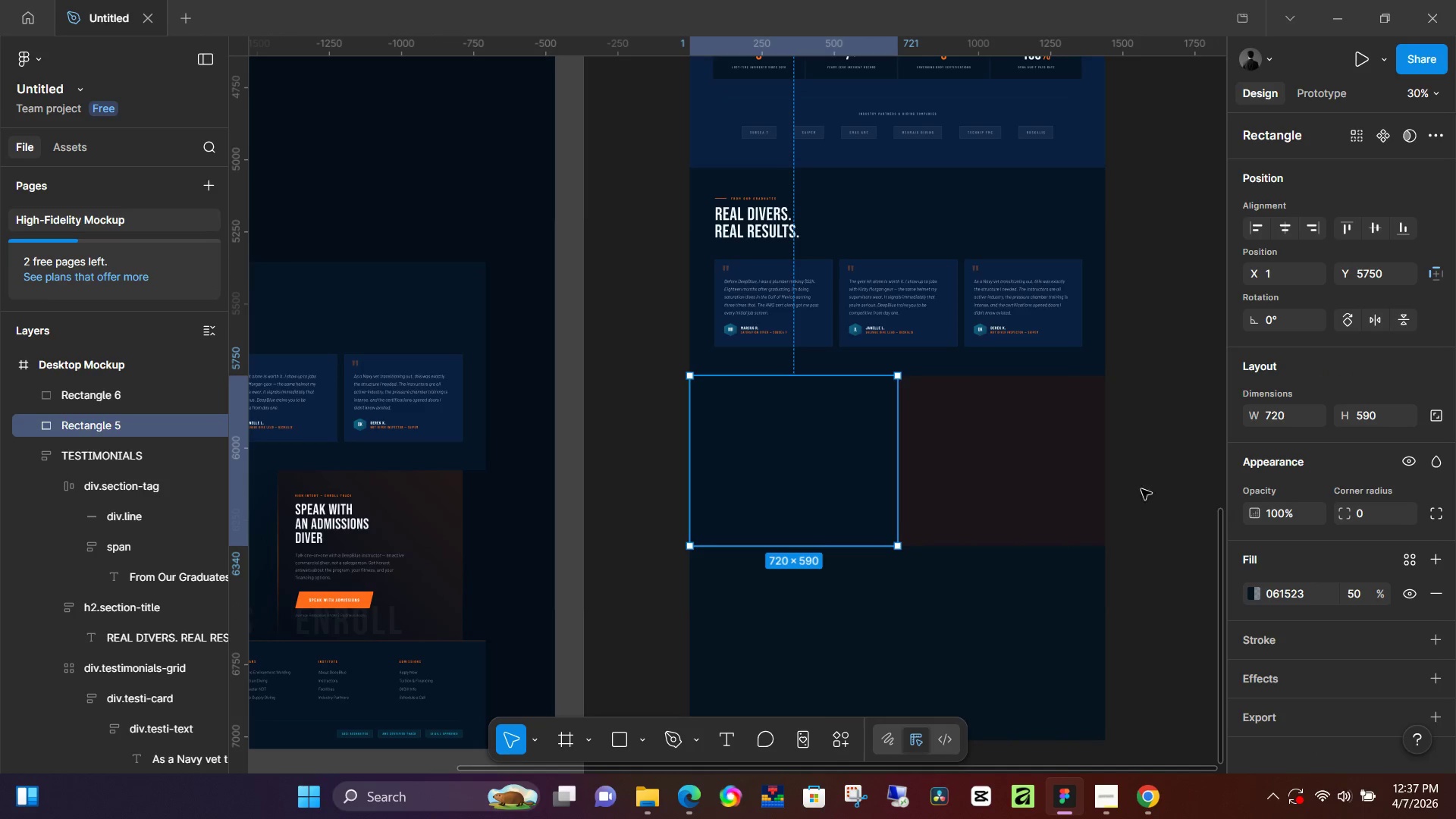 
left_click([999, 495])
 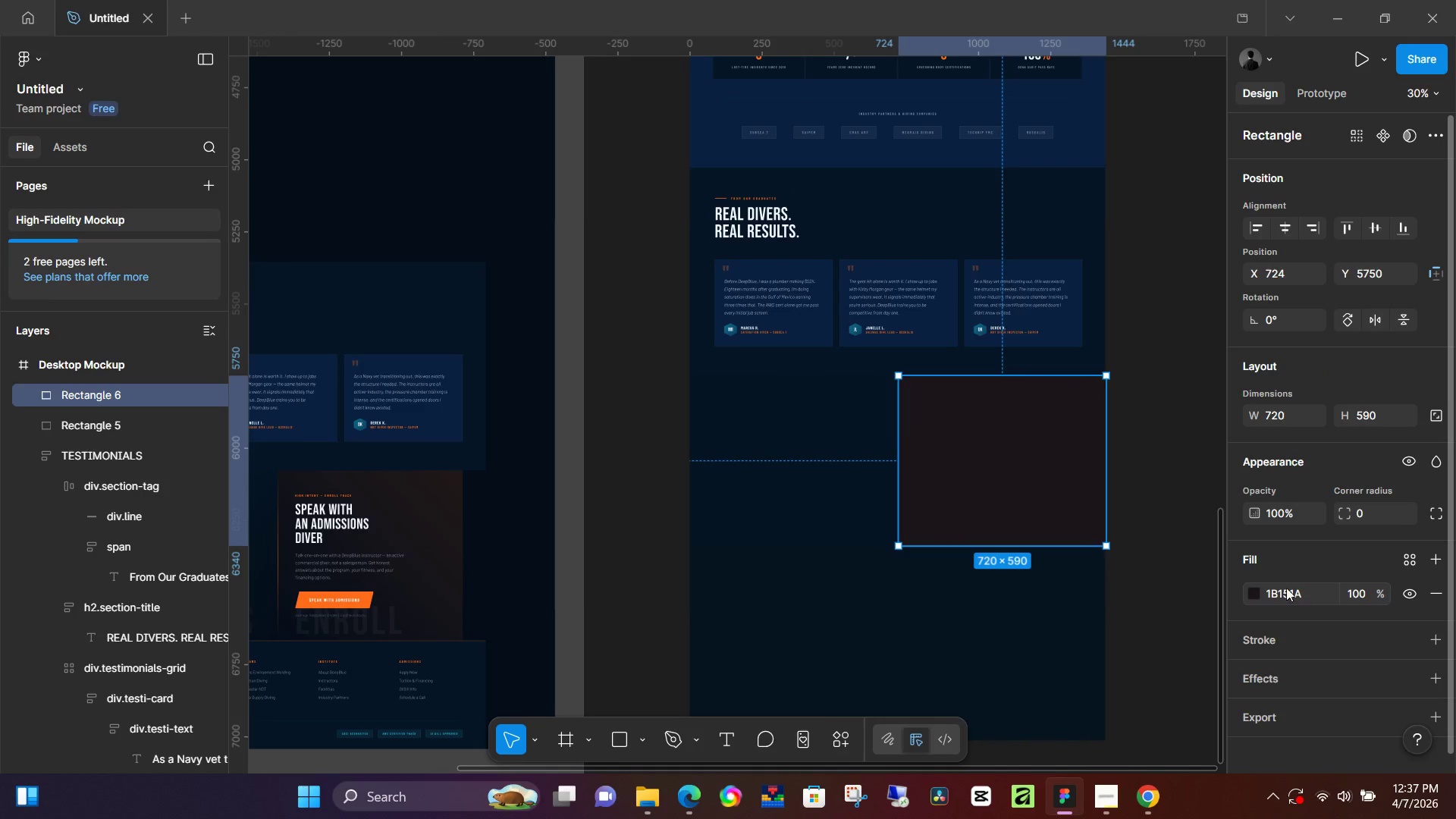 
double_click([1252, 592])
 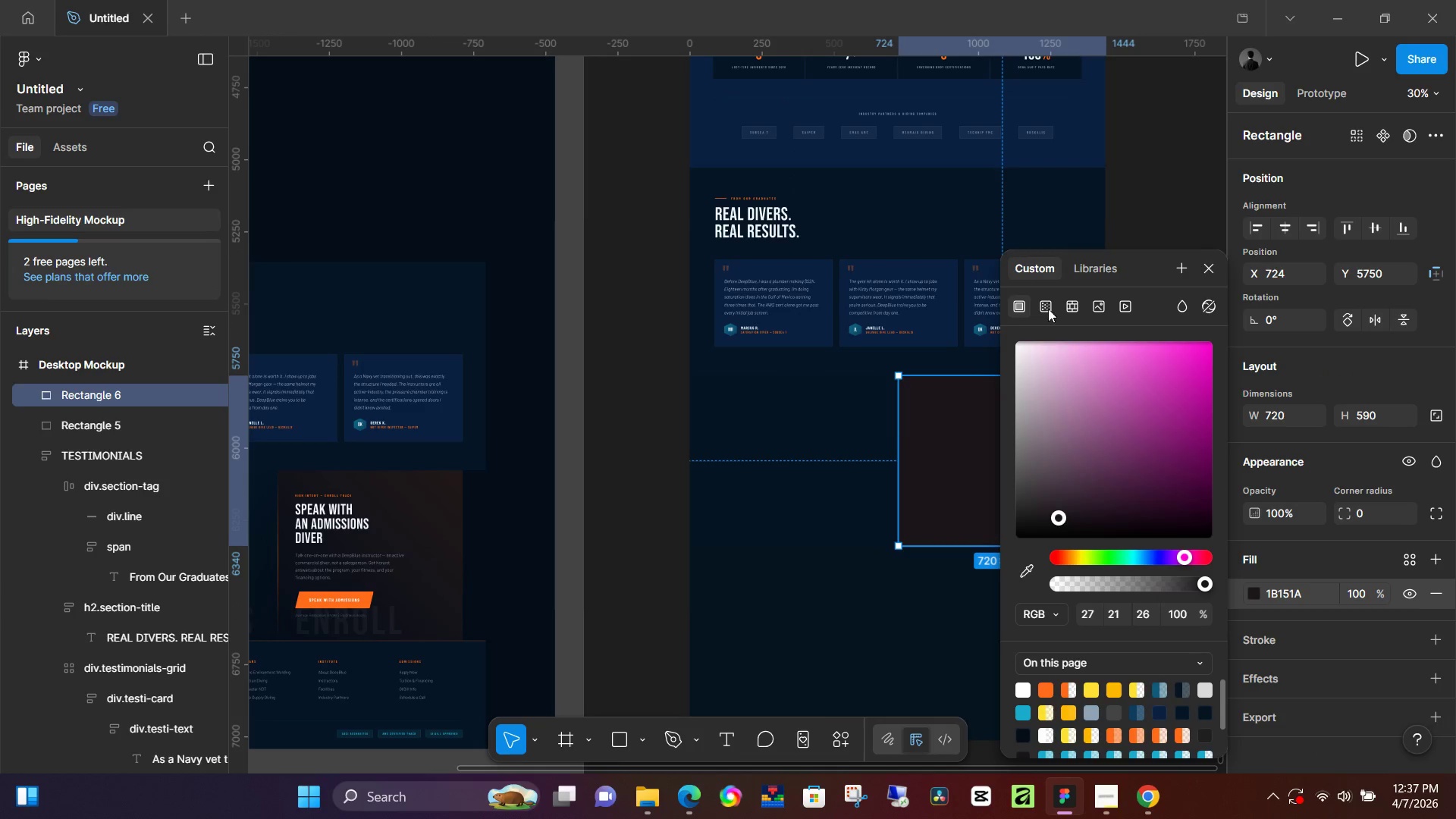 
left_click([1045, 303])
 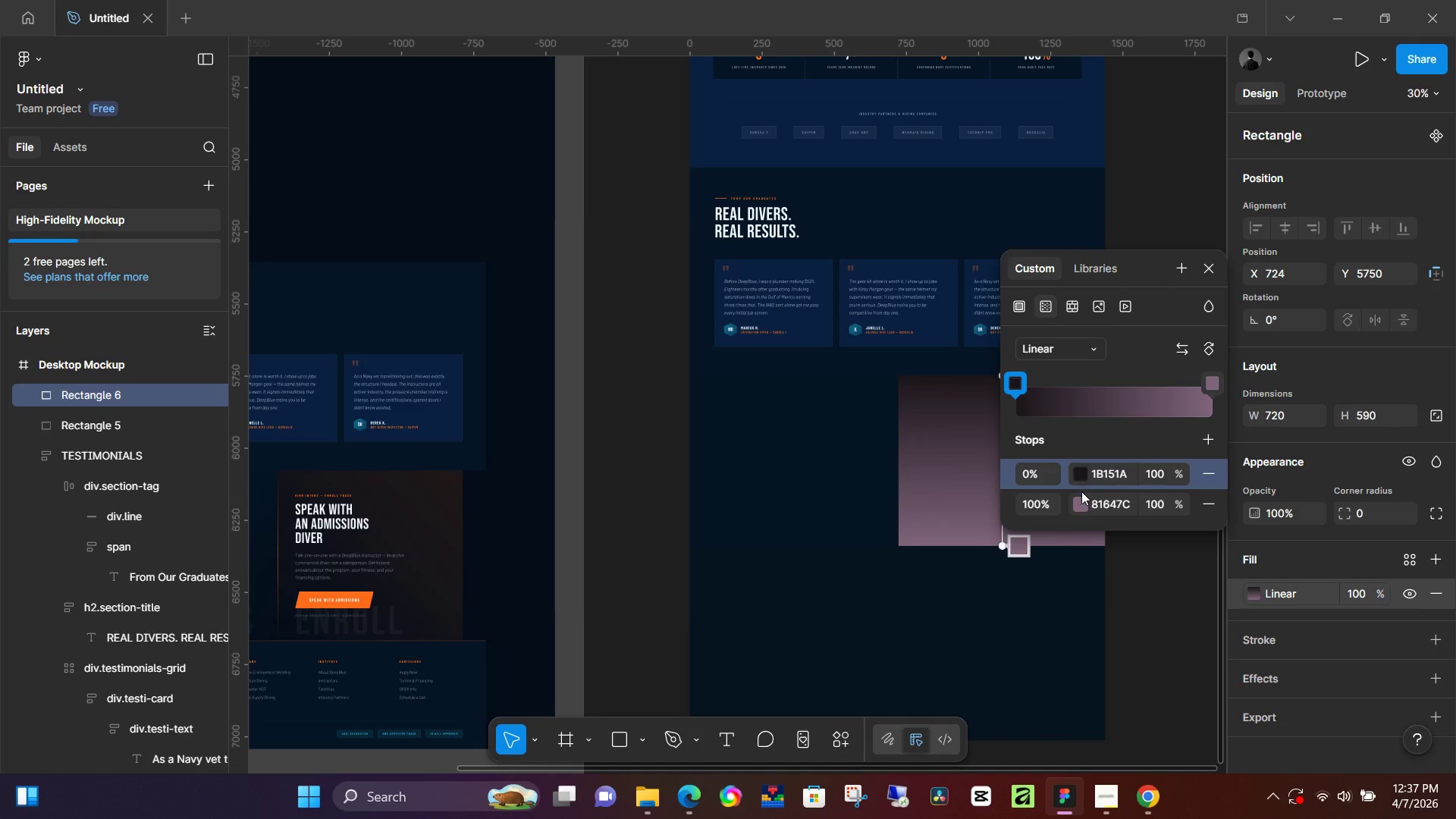 
double_click([1080, 500])
 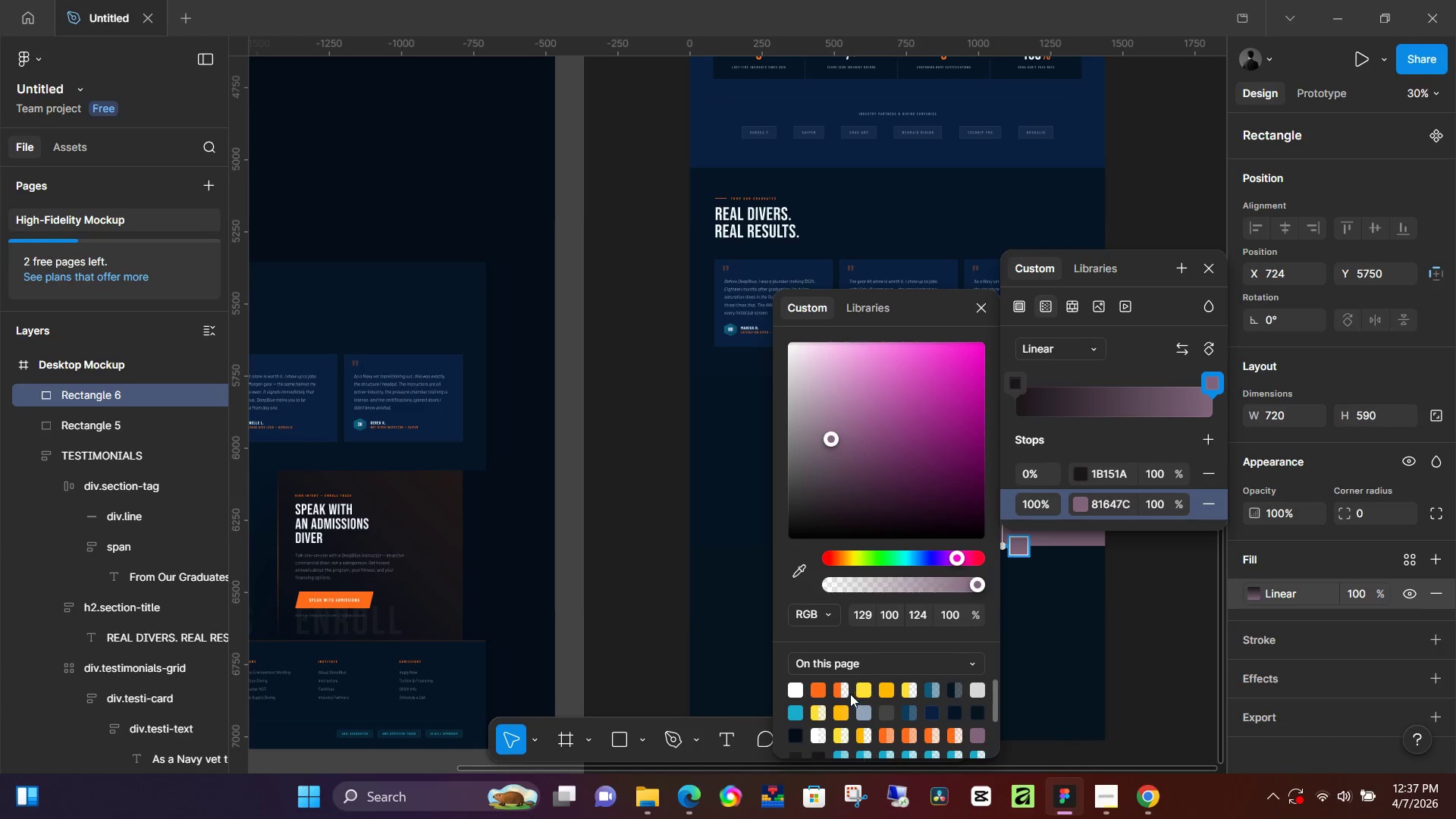 
left_click([825, 690])
 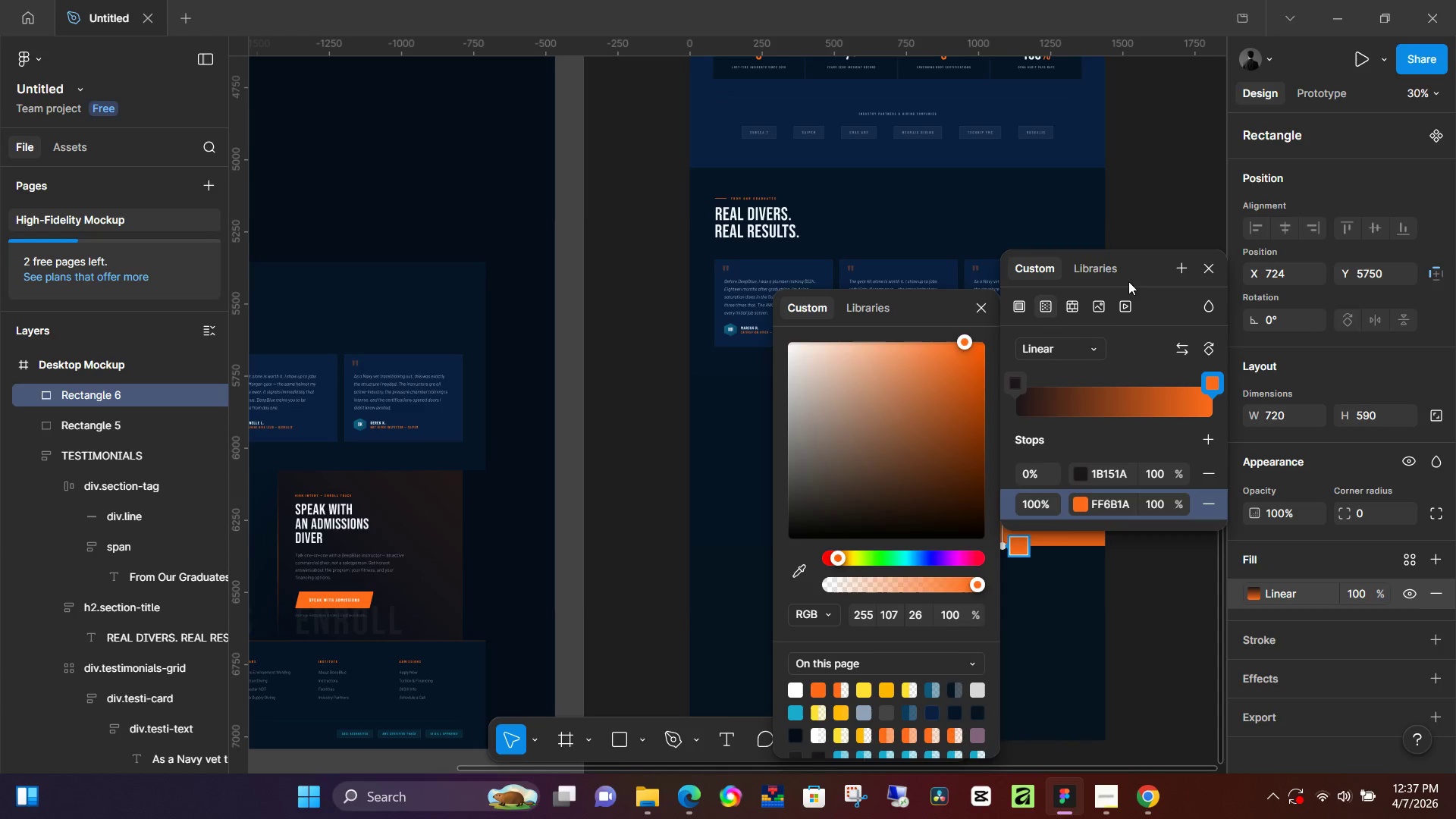 
left_click_drag(start_coordinate=[1130, 275], to_coordinate=[642, 177])
 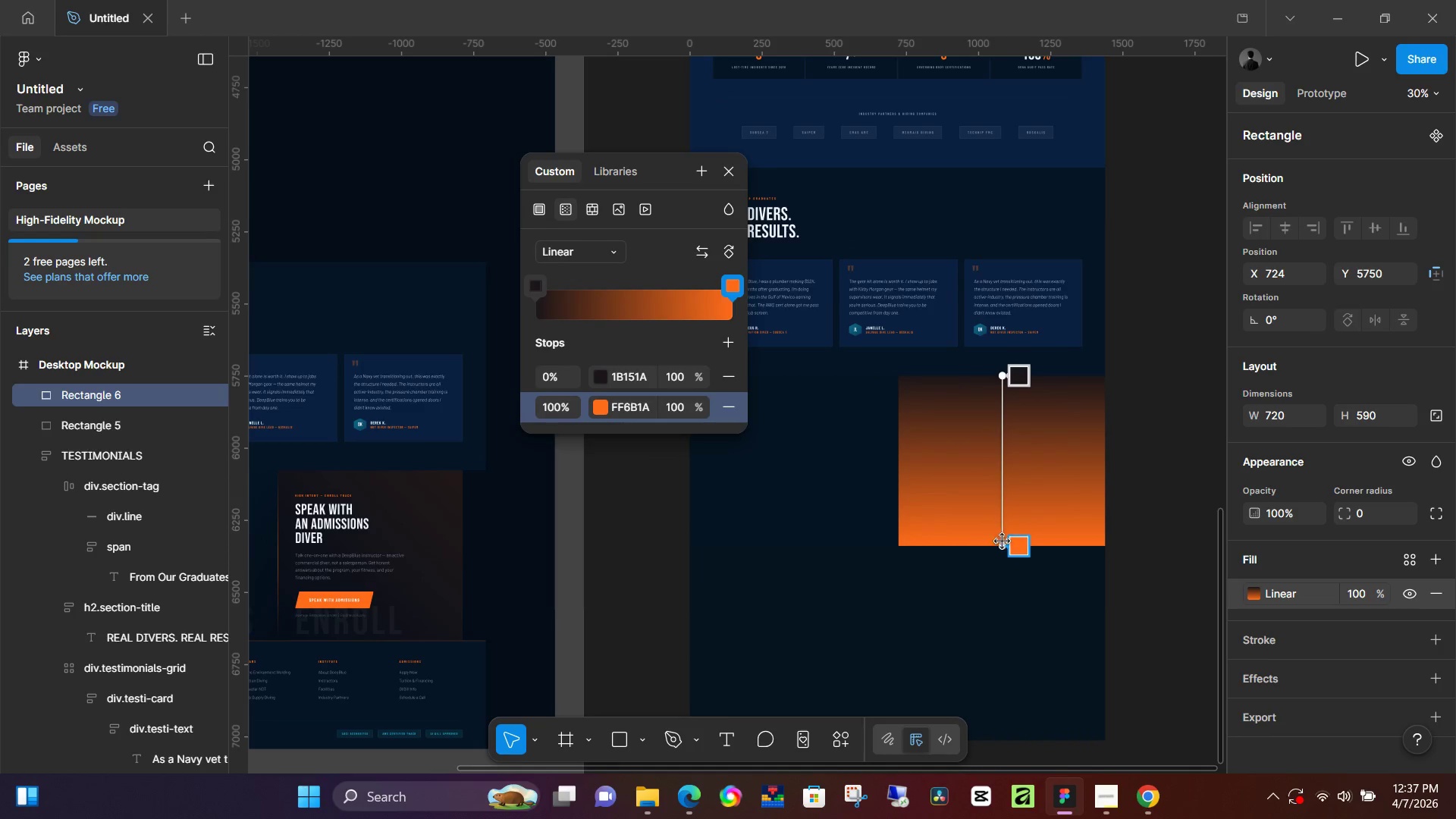 
left_click_drag(start_coordinate=[1003, 544], to_coordinate=[1123, 350])
 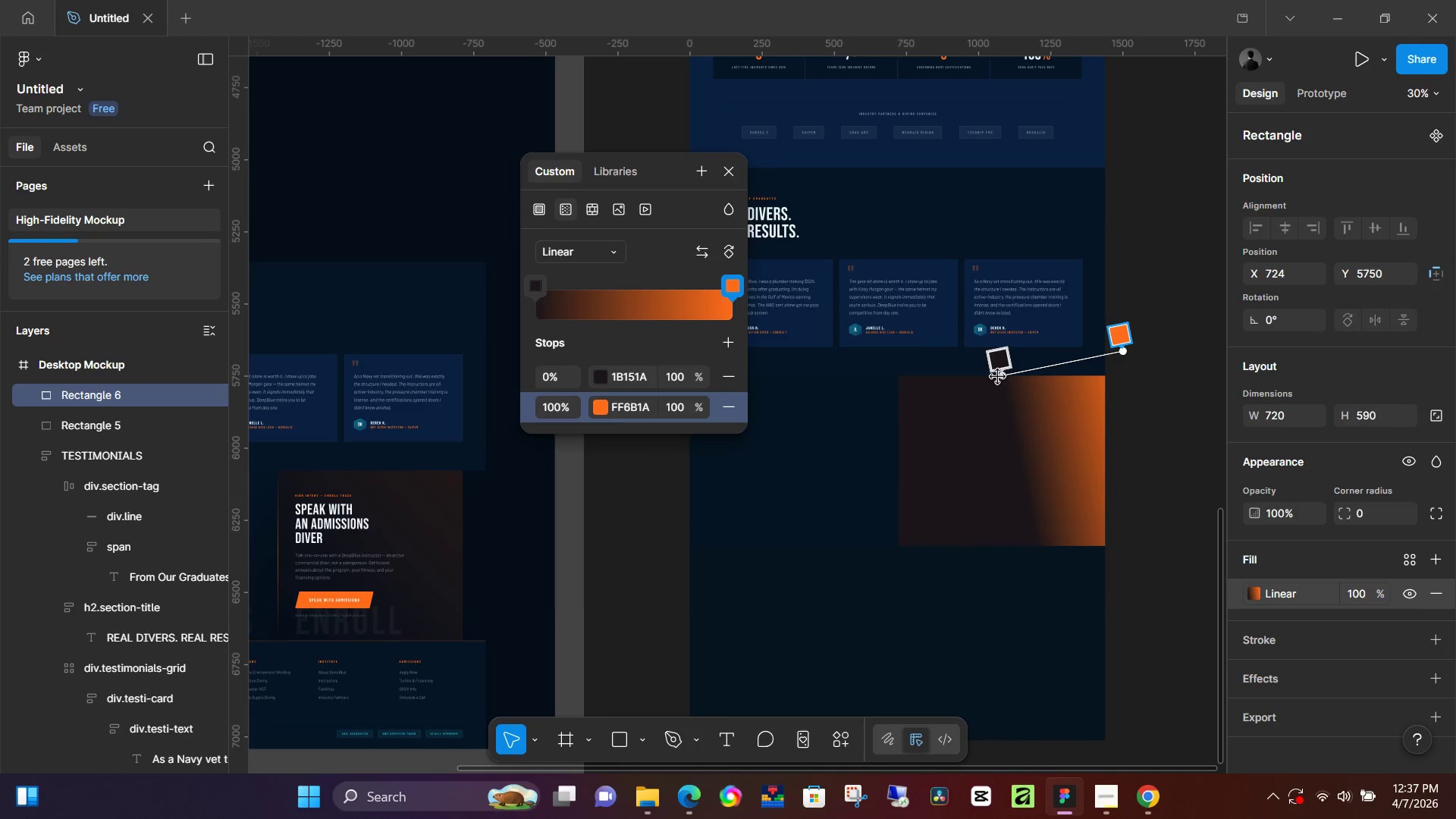 
left_click_drag(start_coordinate=[1000, 376], to_coordinate=[911, 503])
 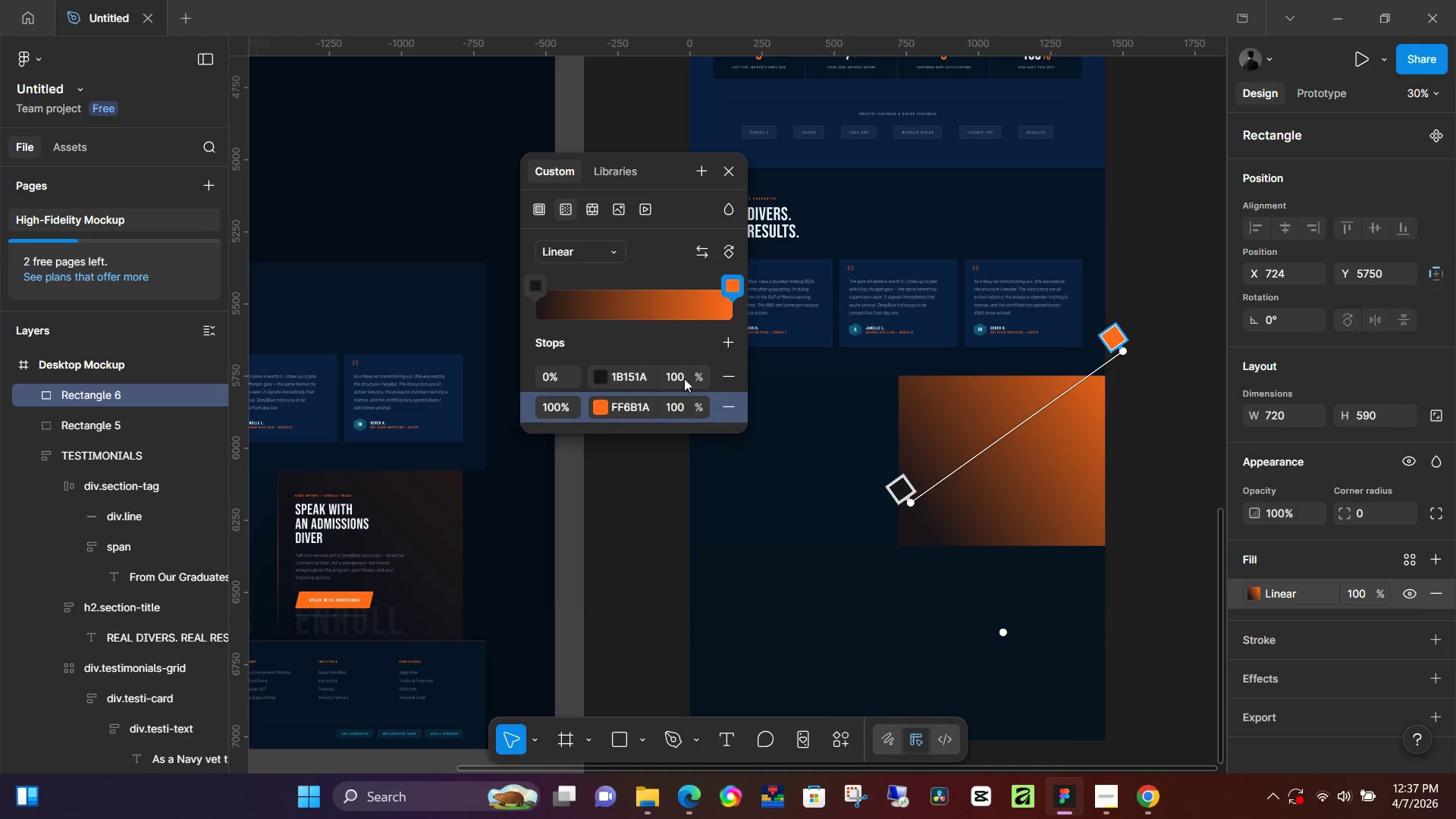 
left_click([682, 405])
 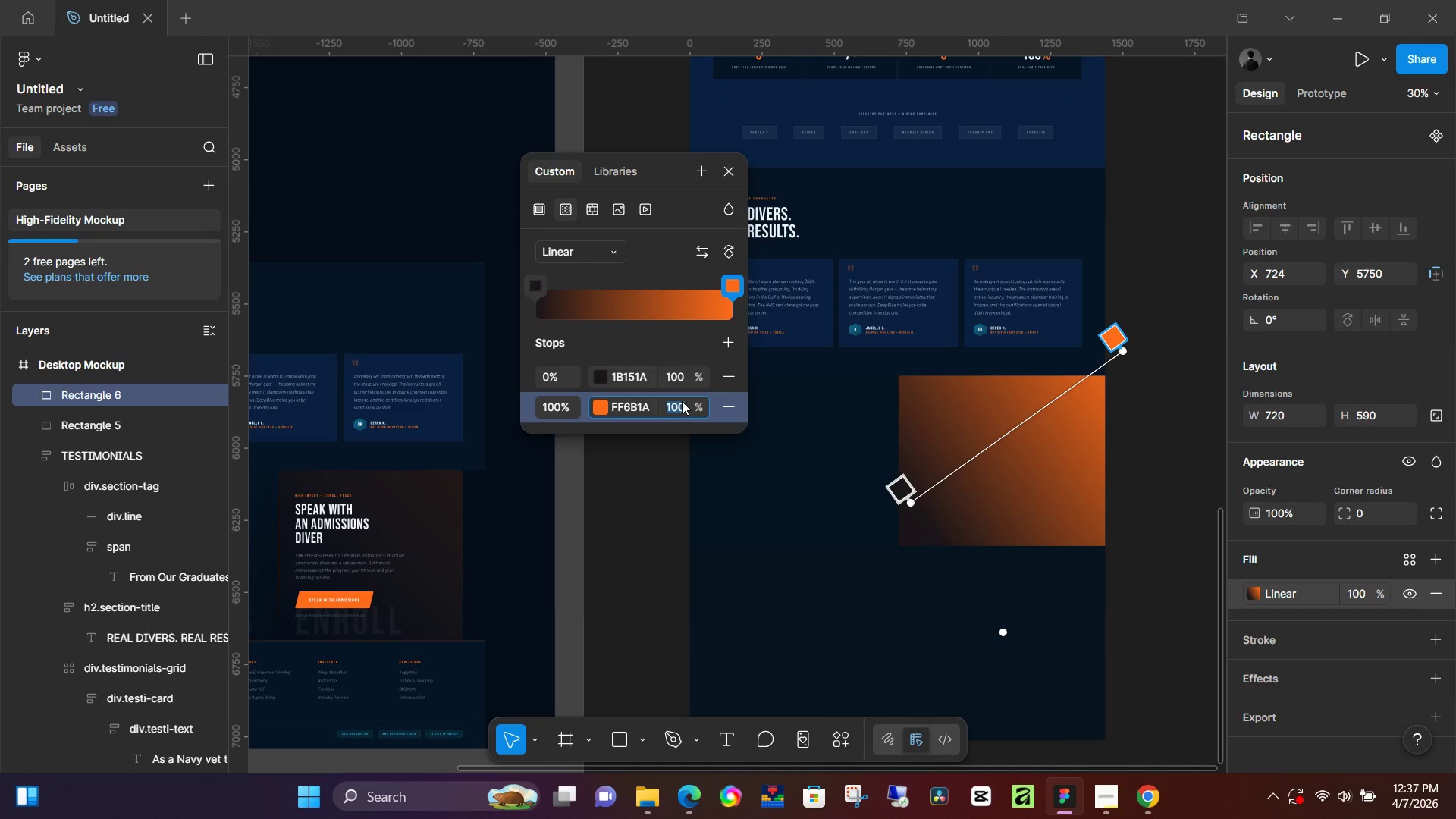 
key(Numpad5)
 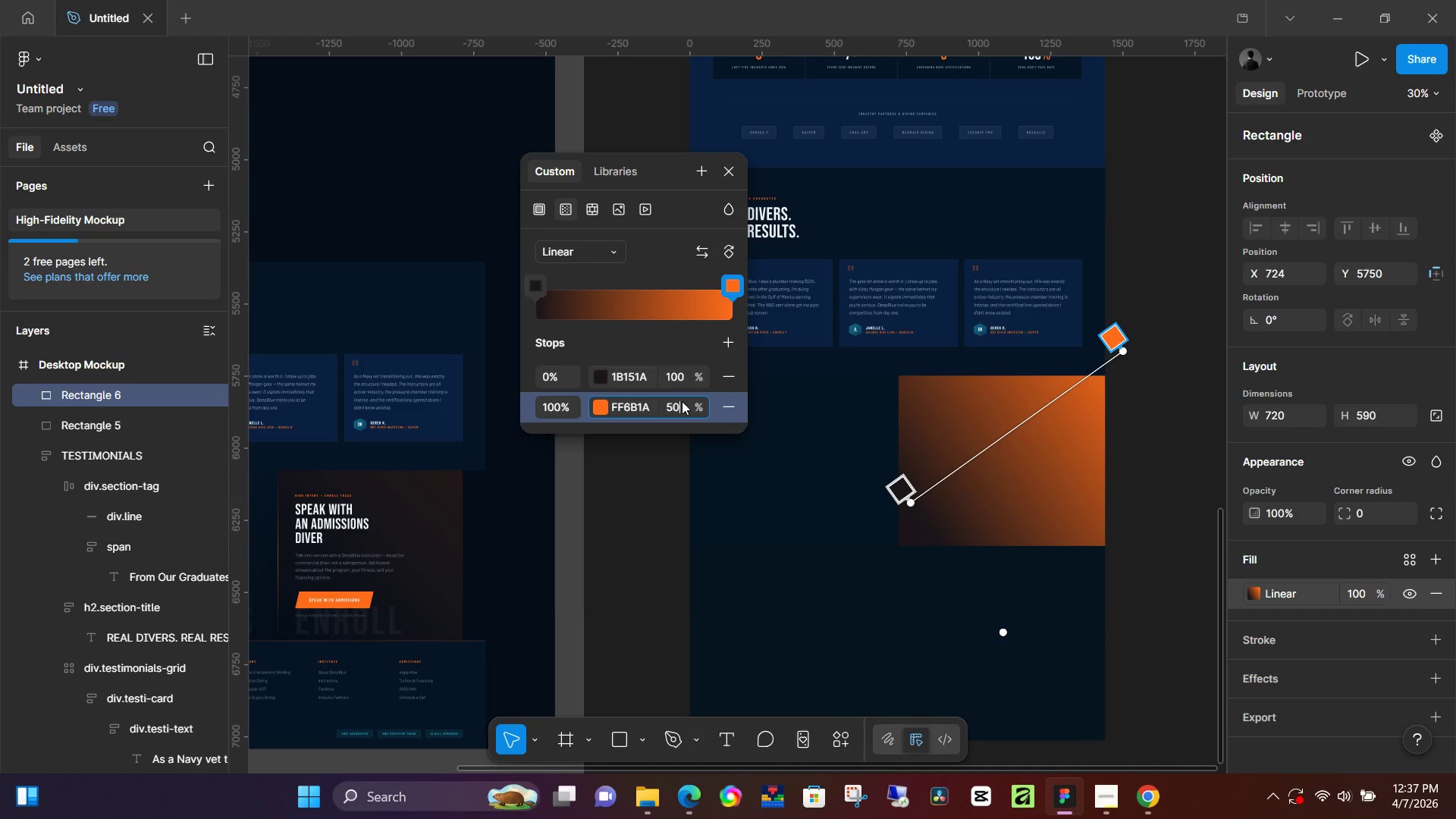 
key(Numpad0)
 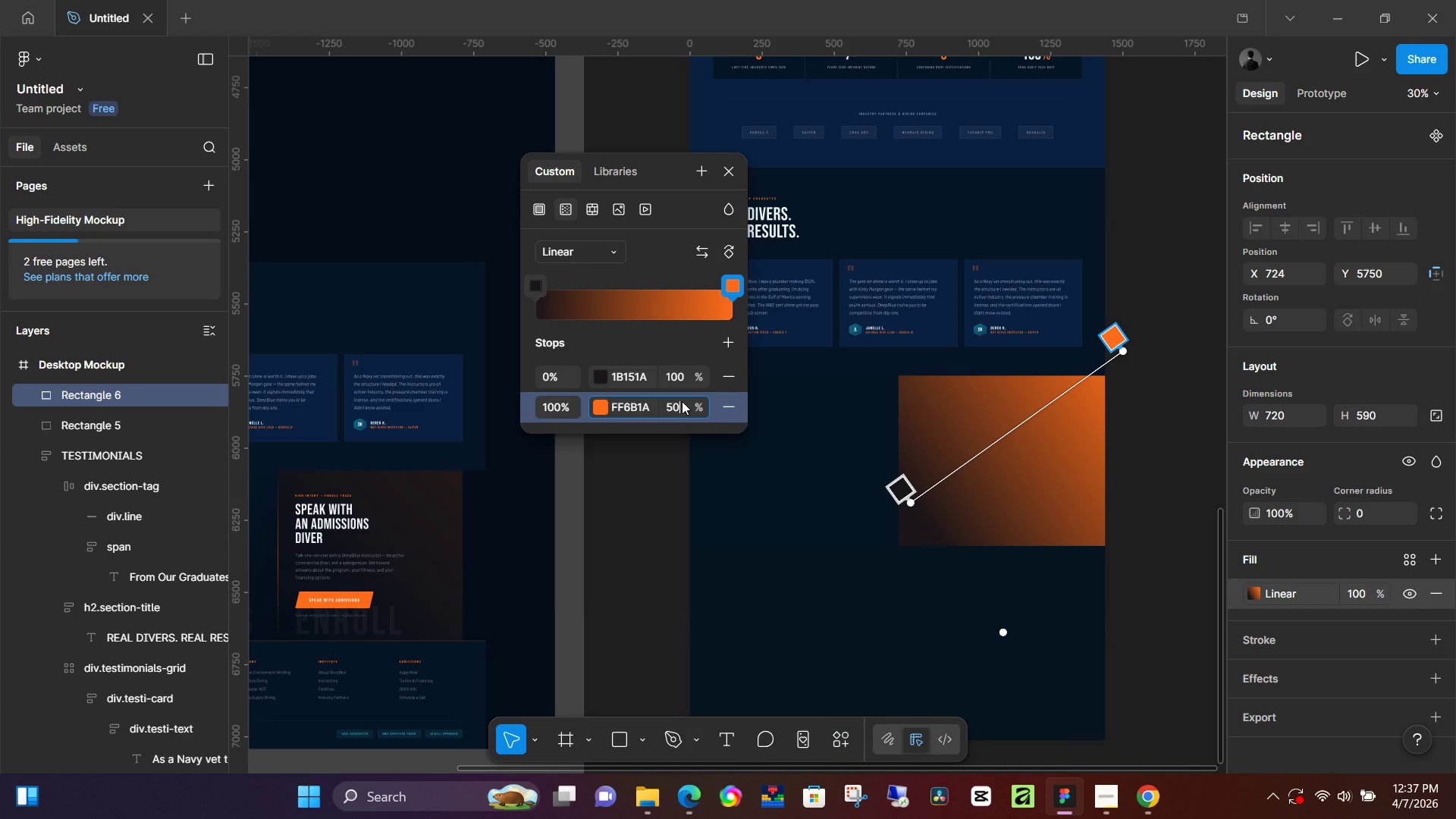 
key(NumpadEnter)
 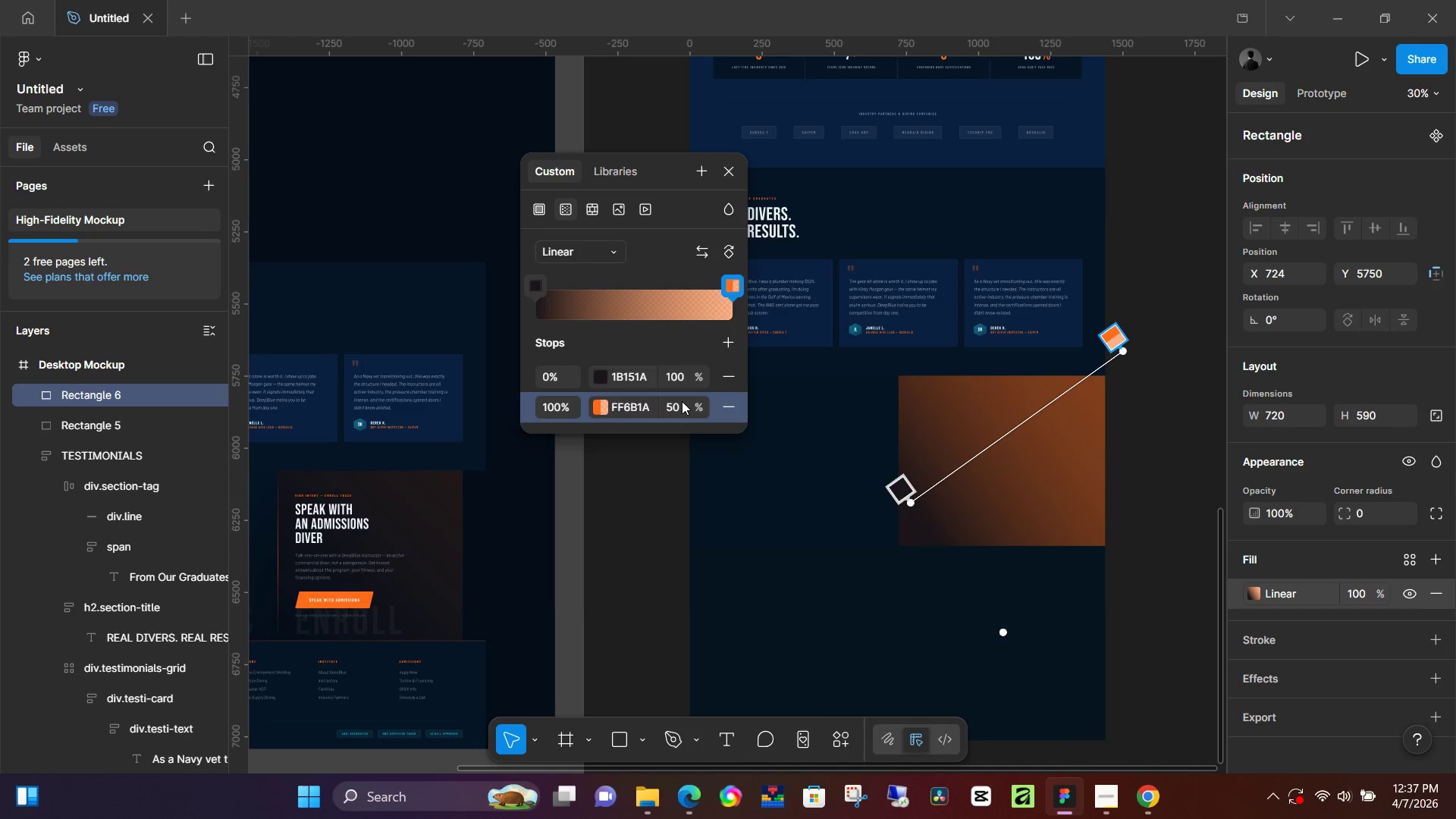 
left_click([682, 401])
 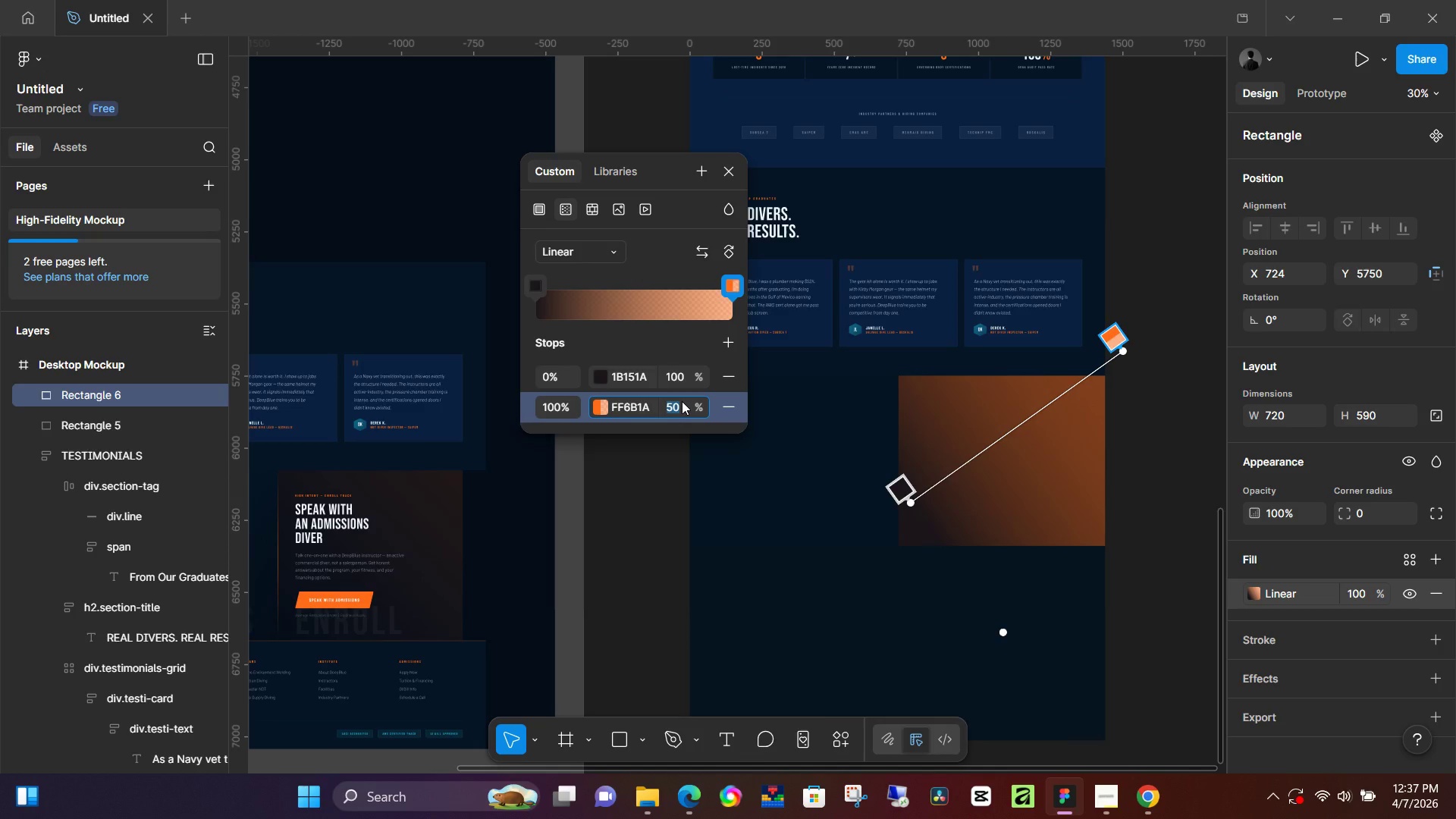 
key(Numpad2)
 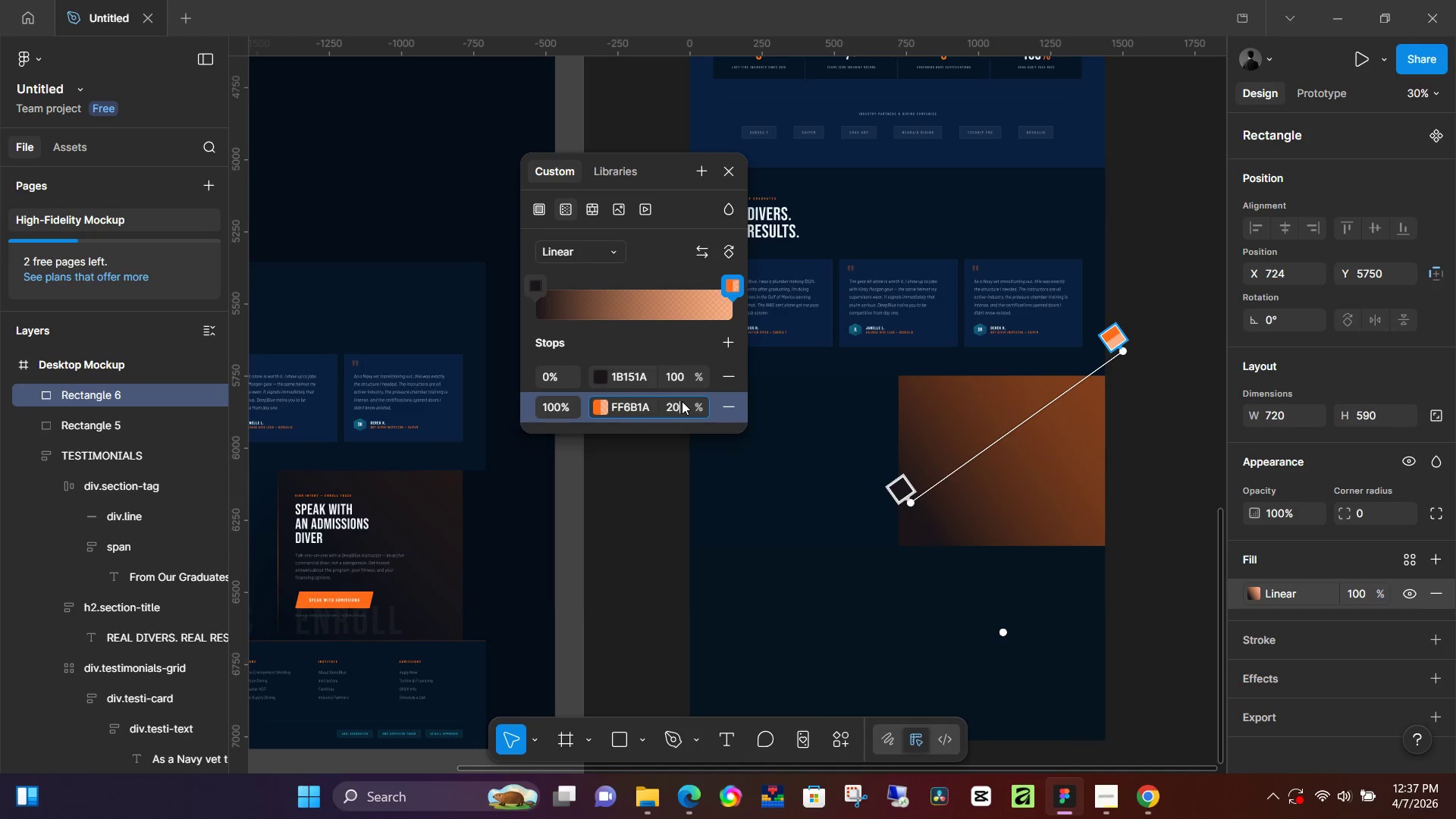 
key(Numpad0)
 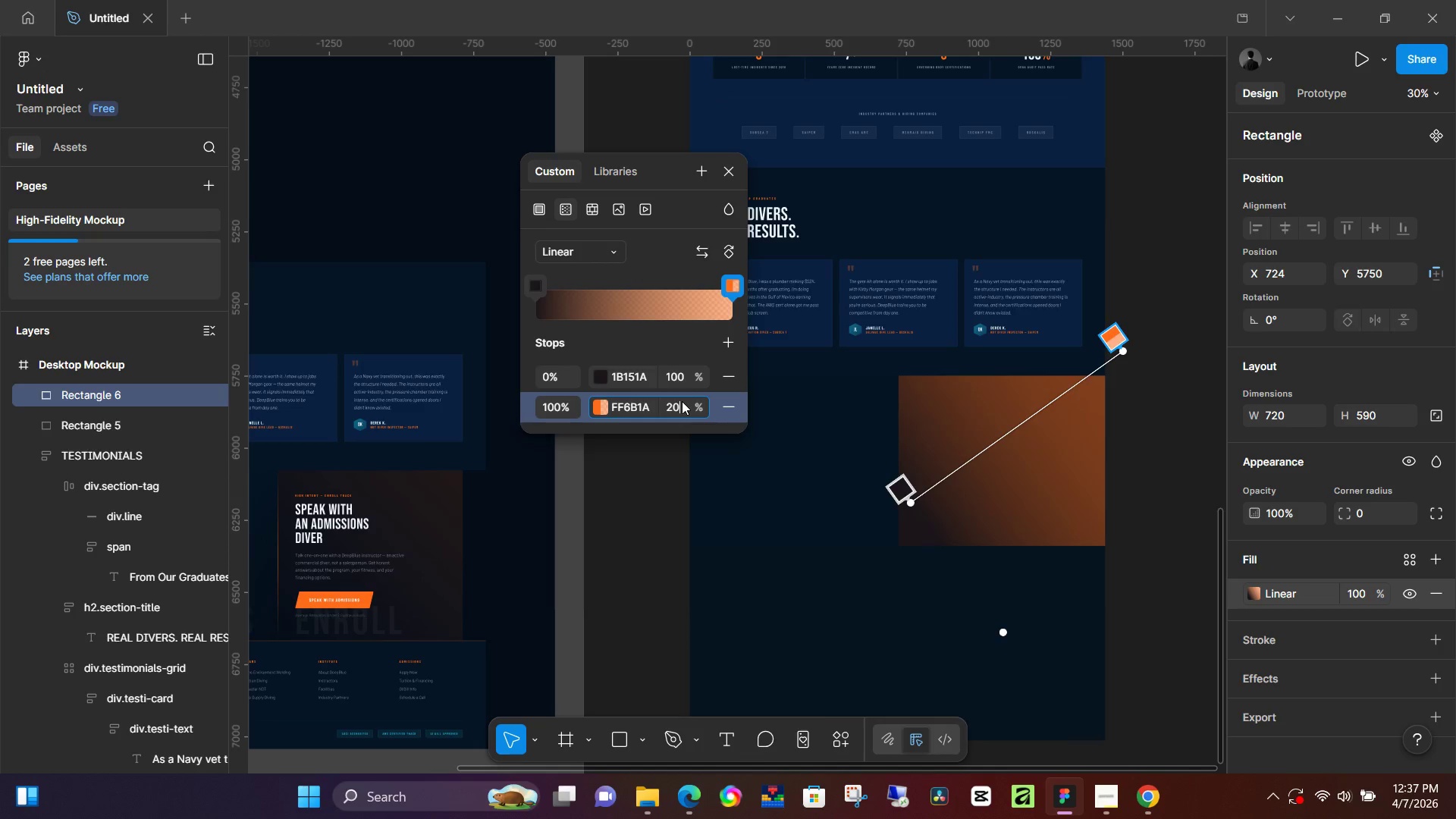 
key(NumpadEnter)
 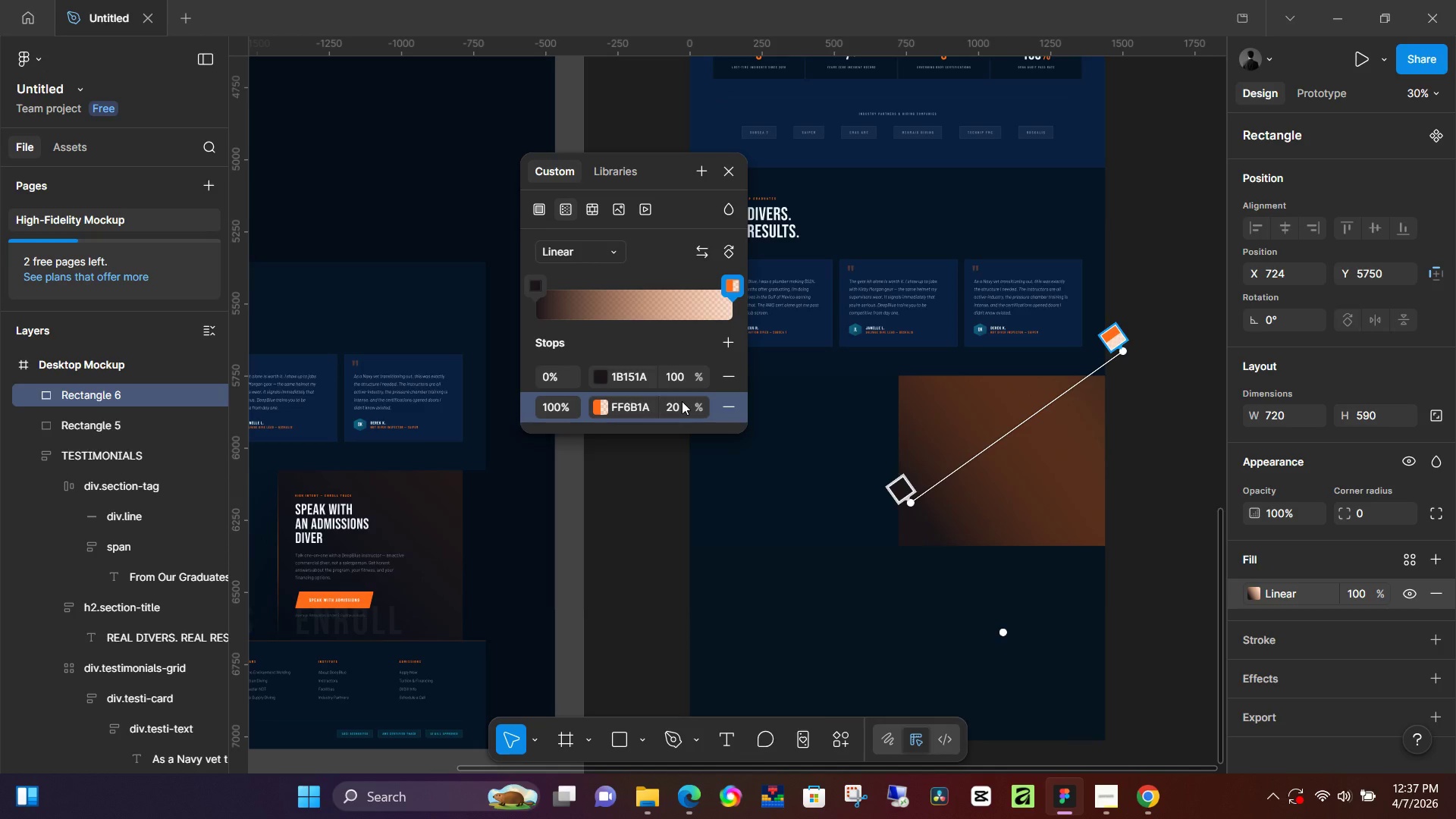 
left_click([682, 401])
 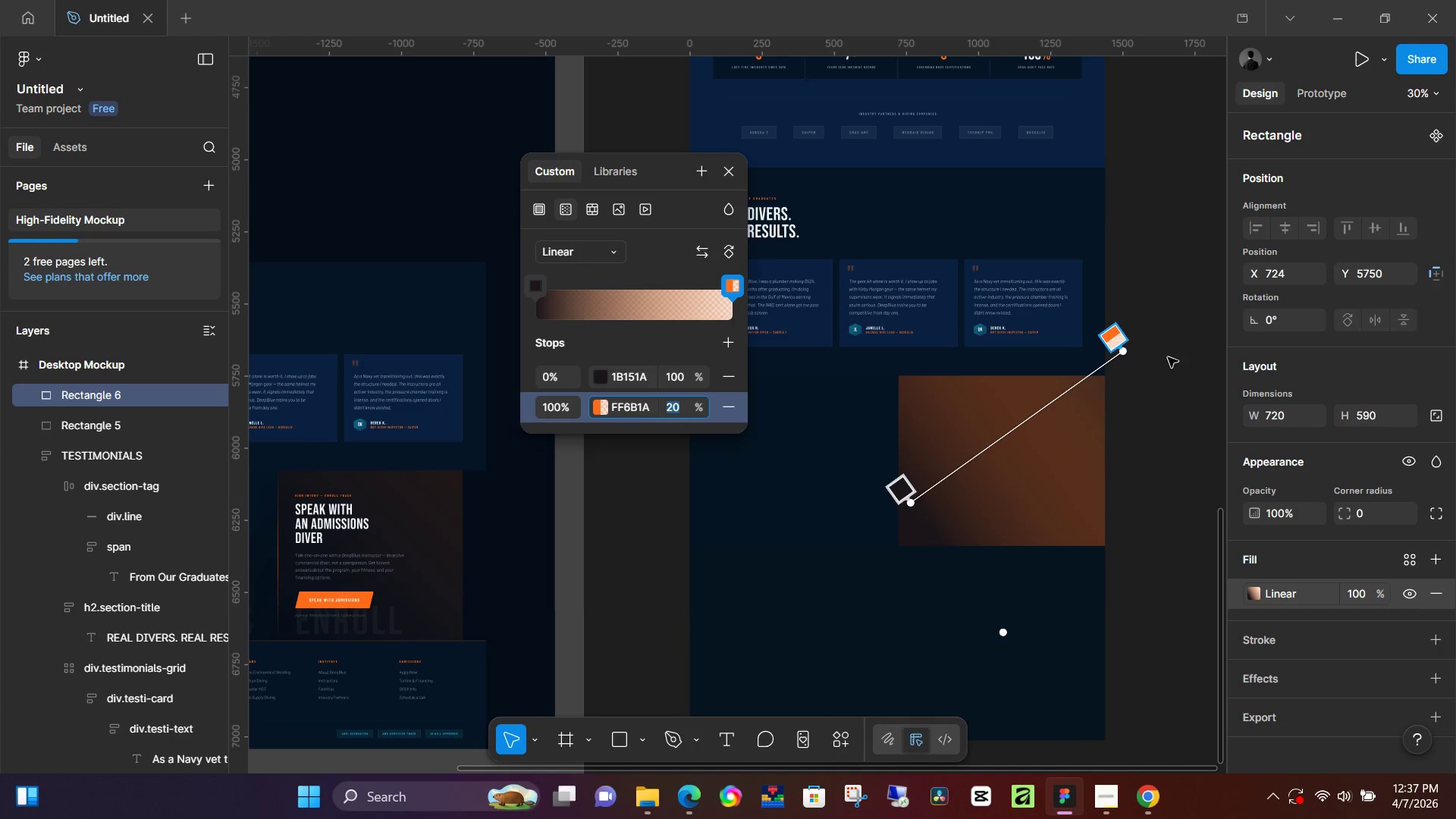 
left_click_drag(start_coordinate=[1125, 352], to_coordinate=[1056, 234])
 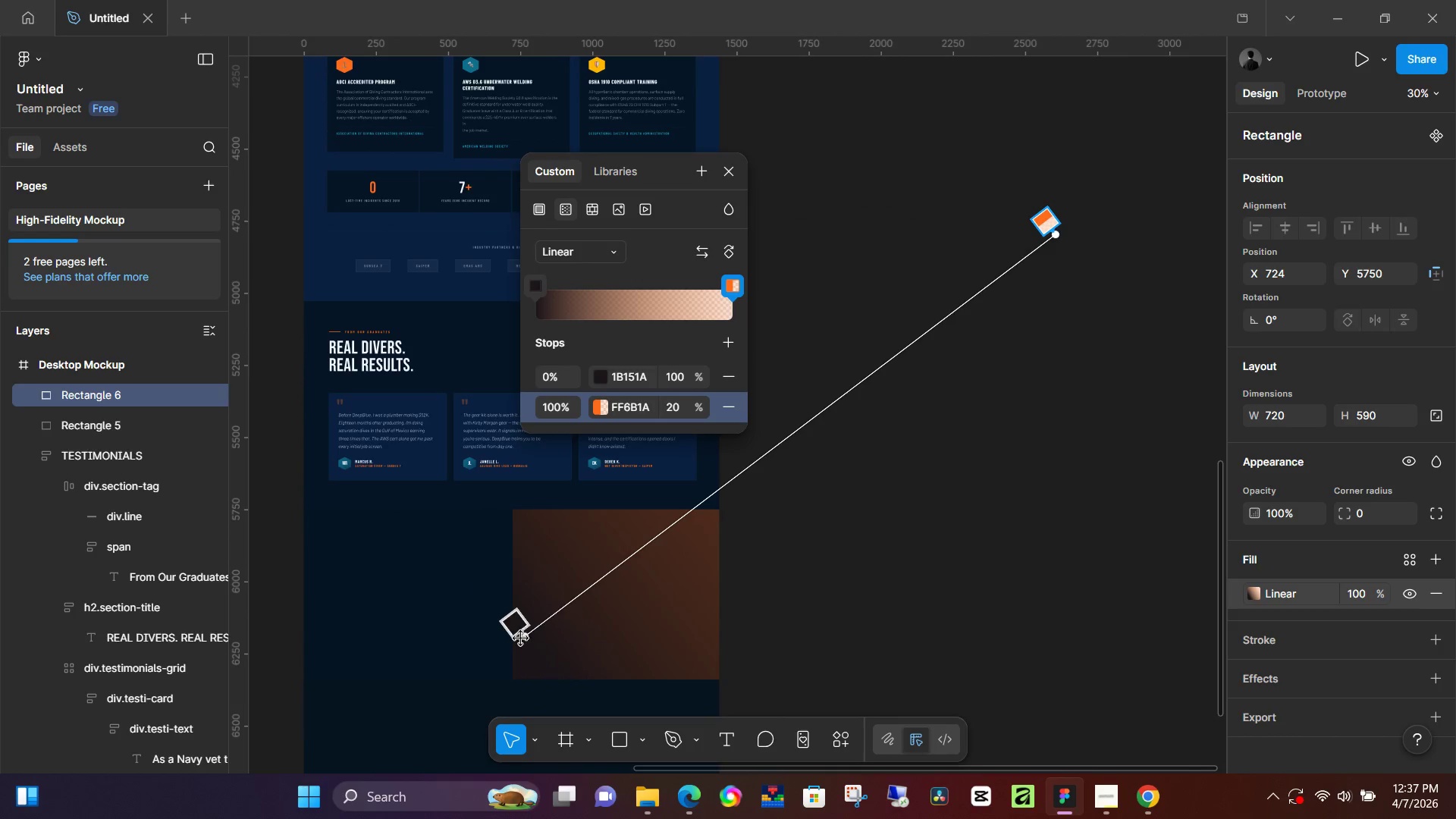 
left_click_drag(start_coordinate=[521, 639], to_coordinate=[559, 631])
 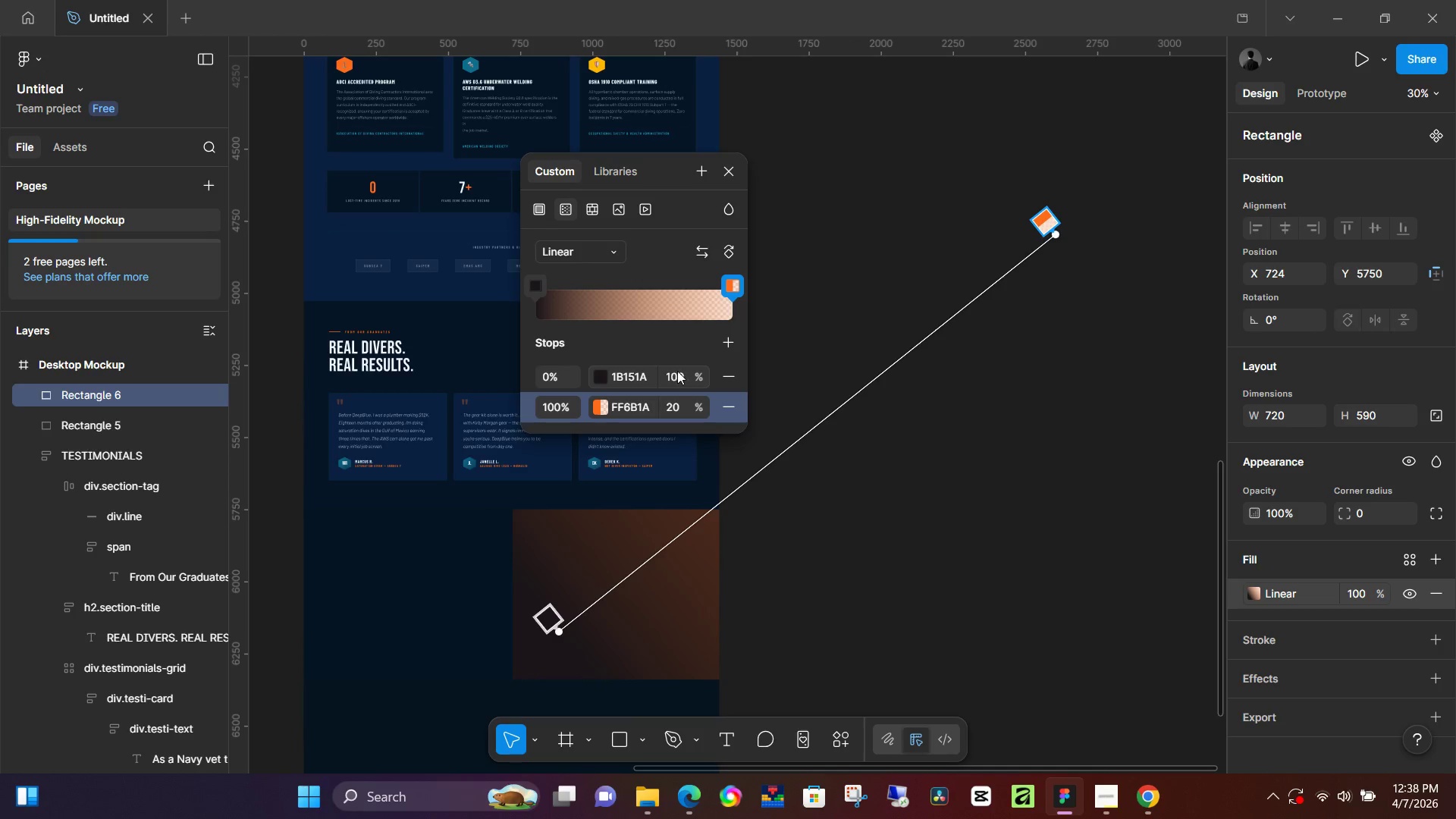 
left_click([679, 408])
 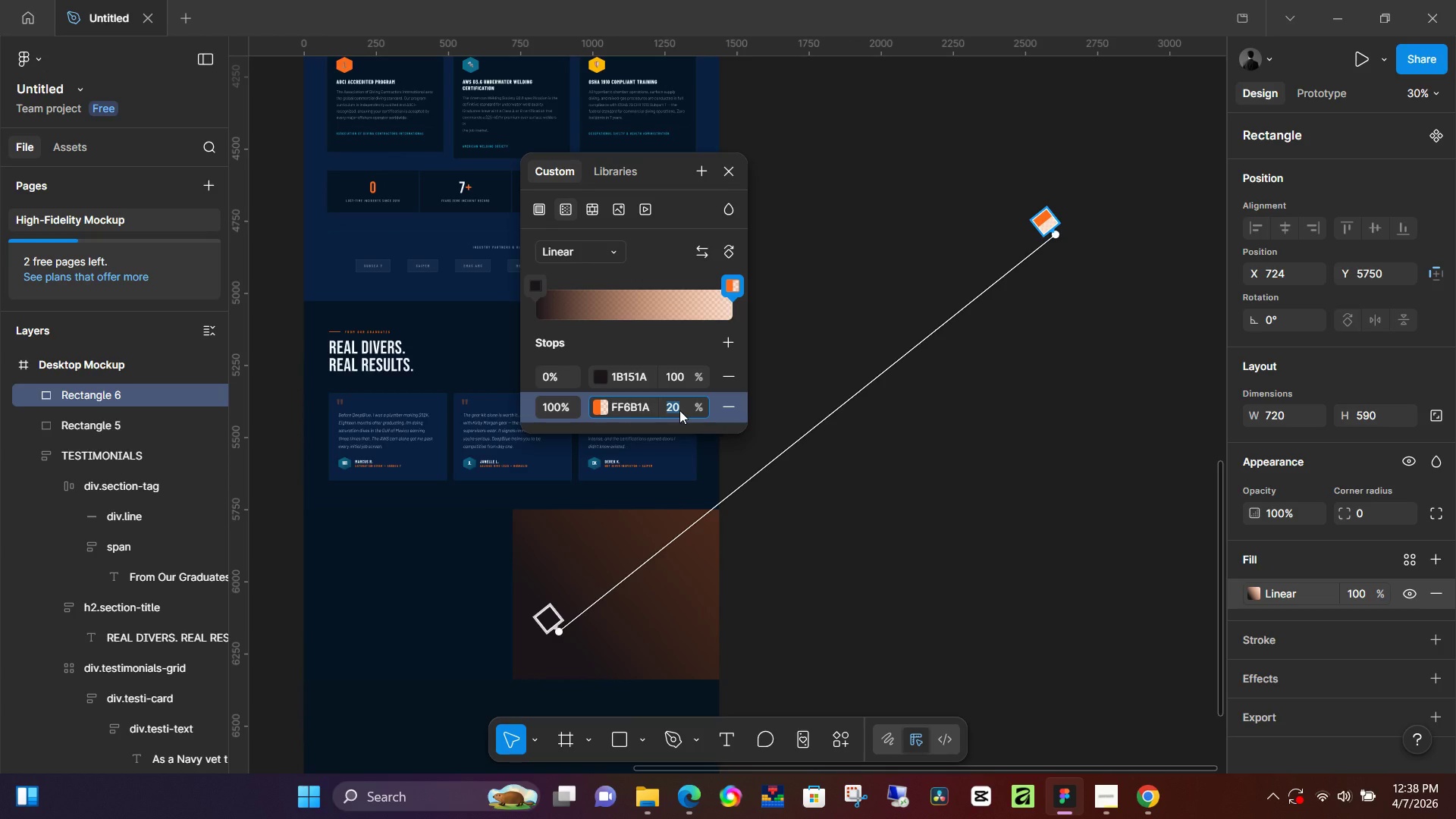 
key(Numpad0)
 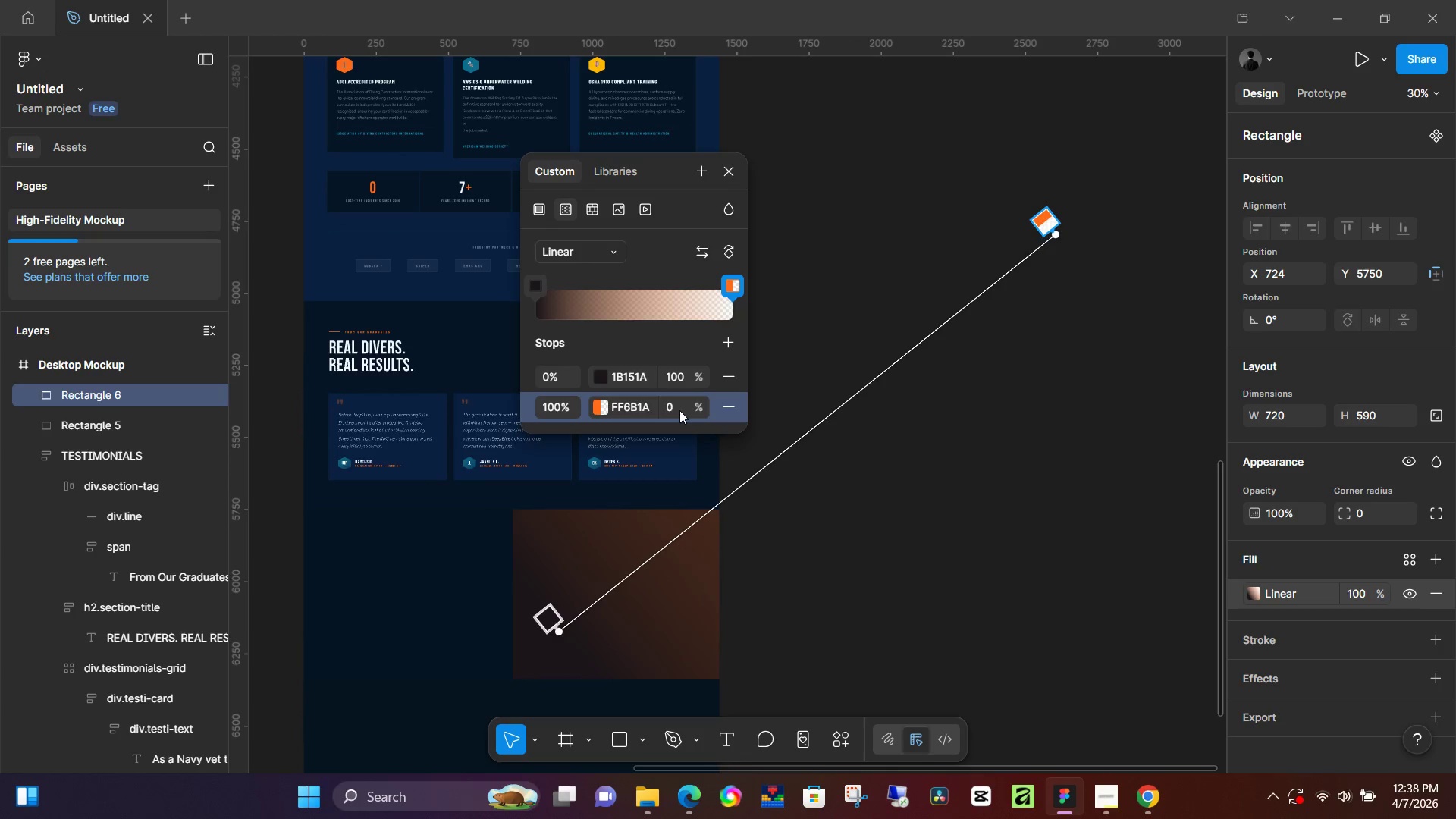 
key(NumpadEnter)
 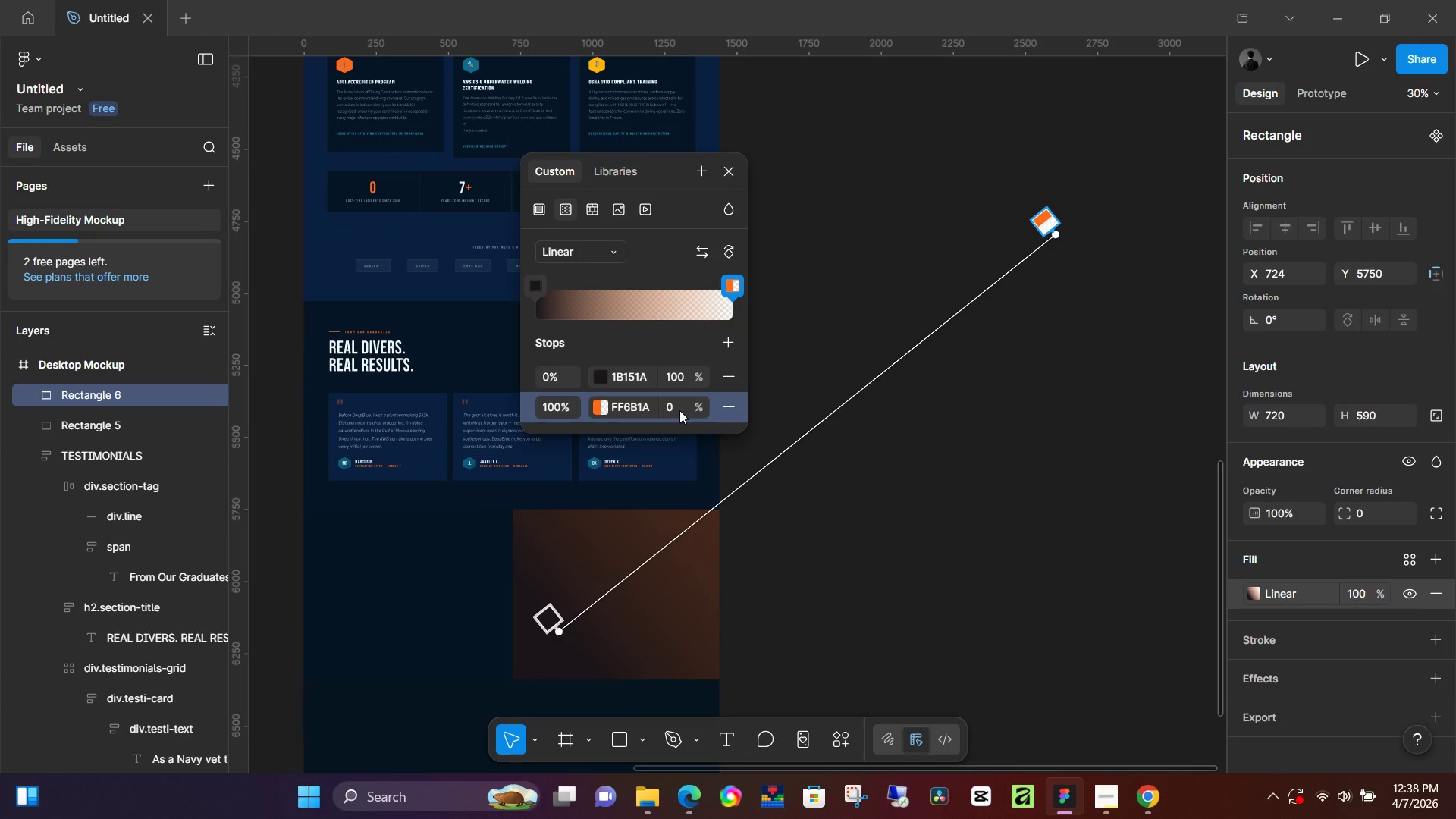 
left_click([679, 410])
 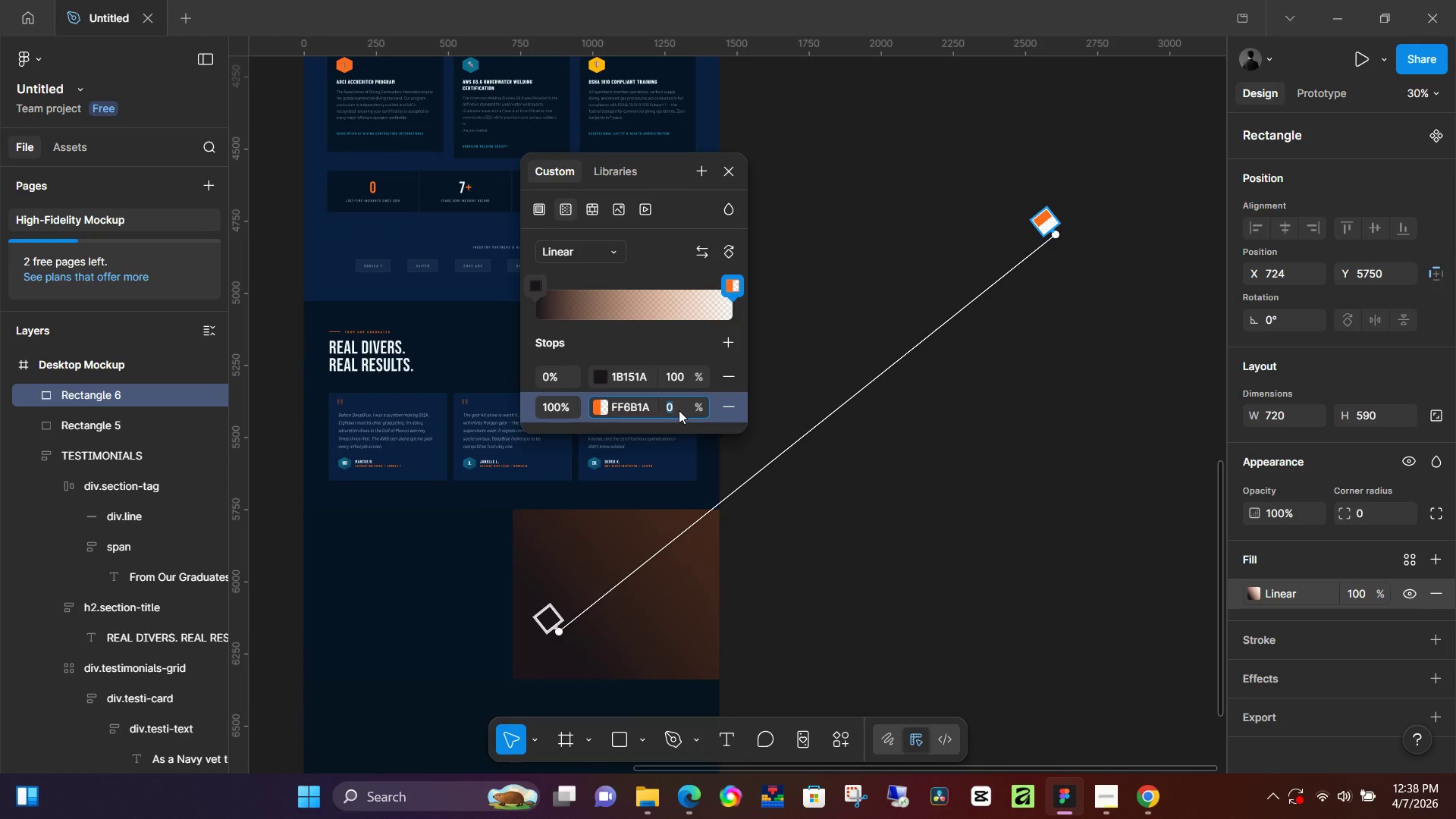 
key(Numpad1)
 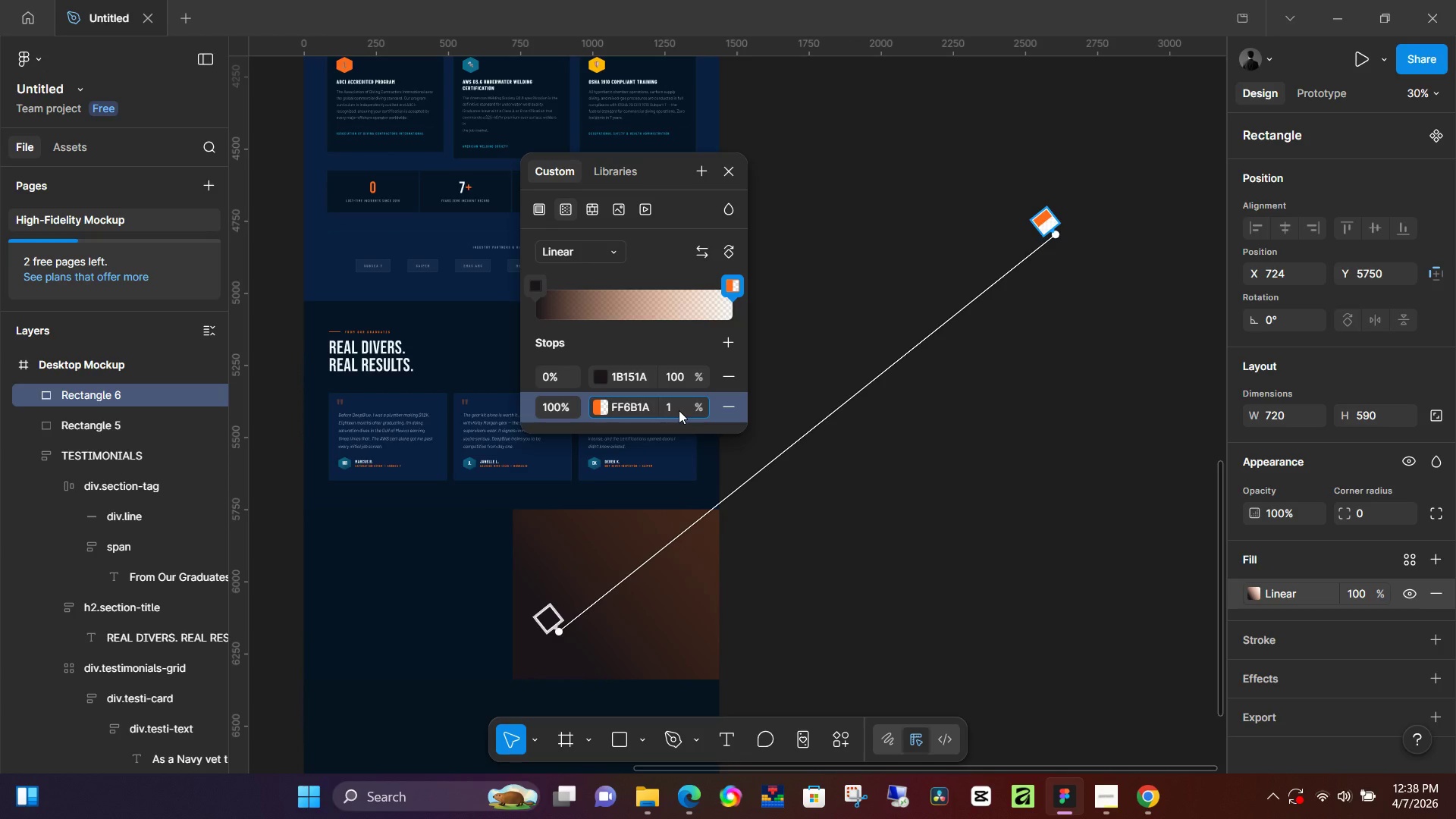 
key(Numpad0)
 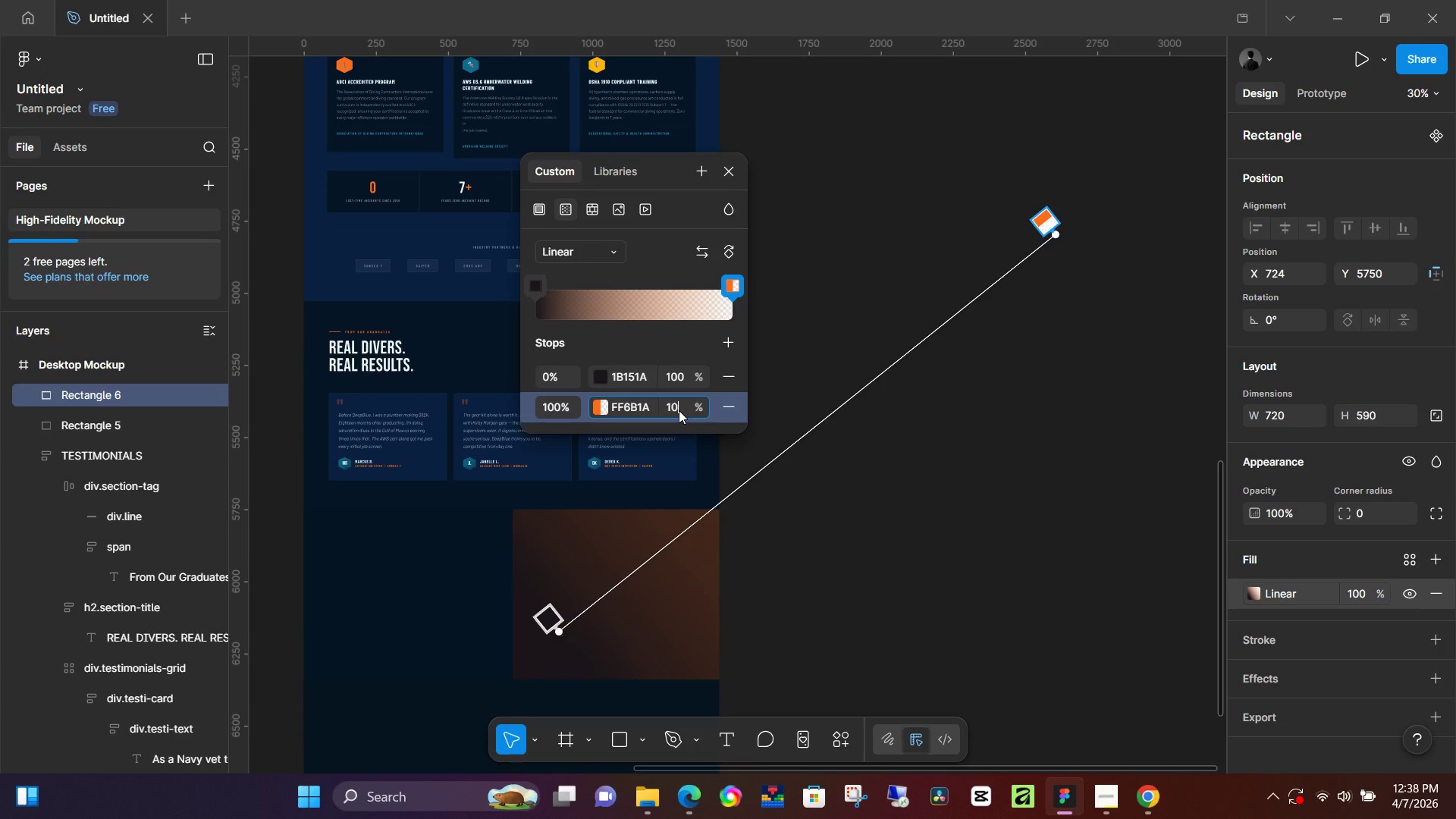 
key(NumpadEnter)
 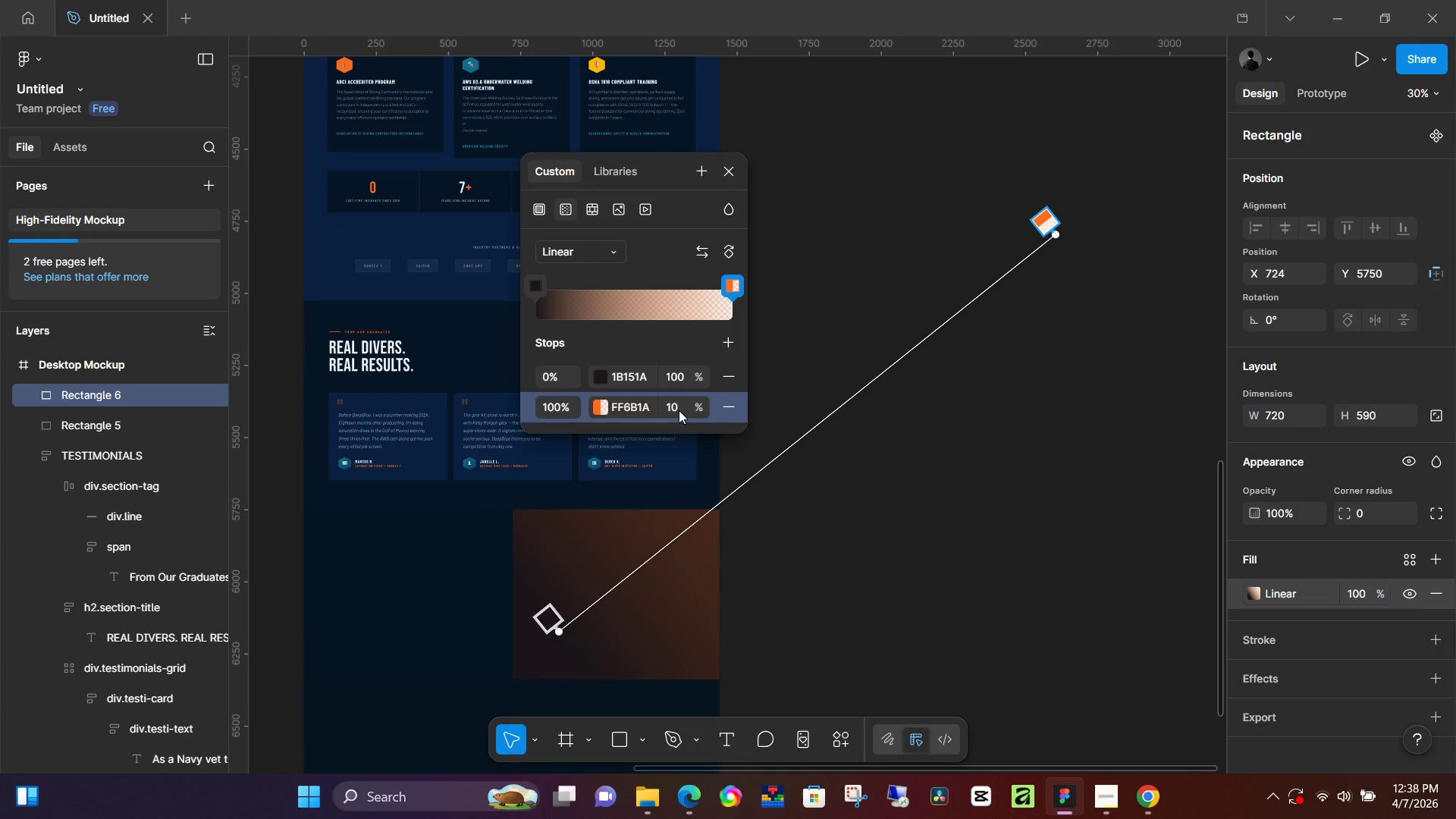 
left_click([679, 410])
 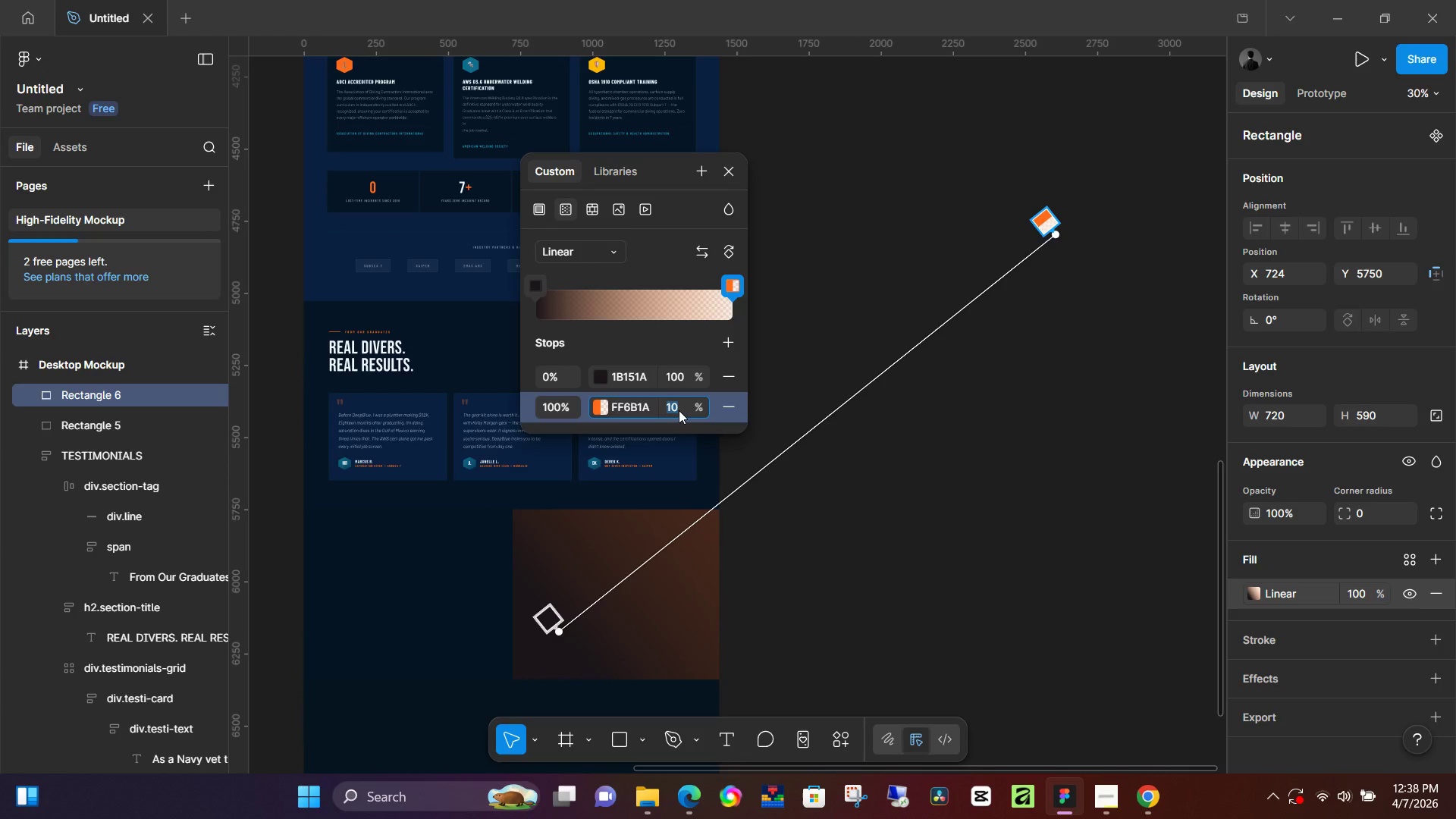 
key(Numpad1)
 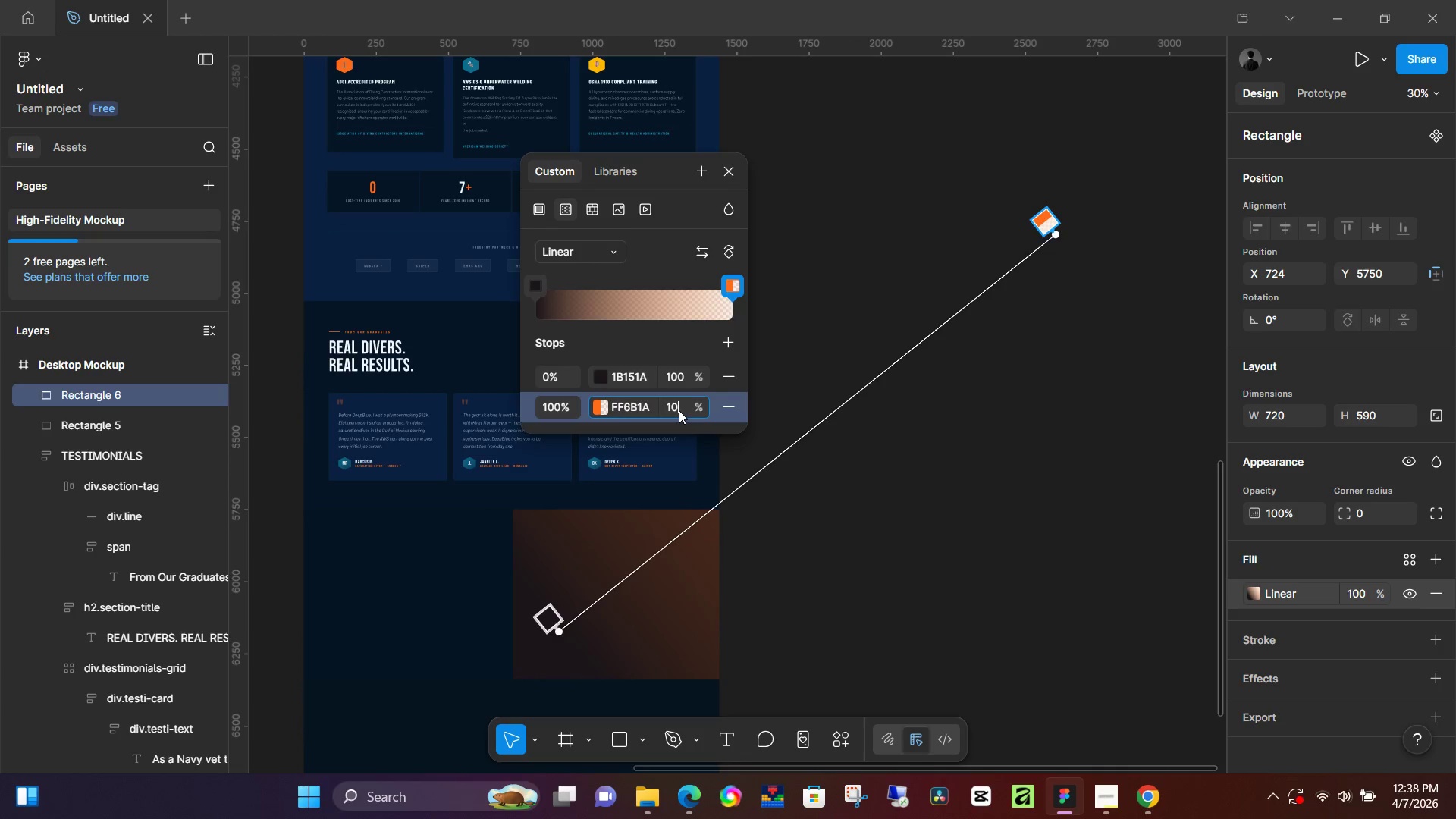 
key(Numpad0)
 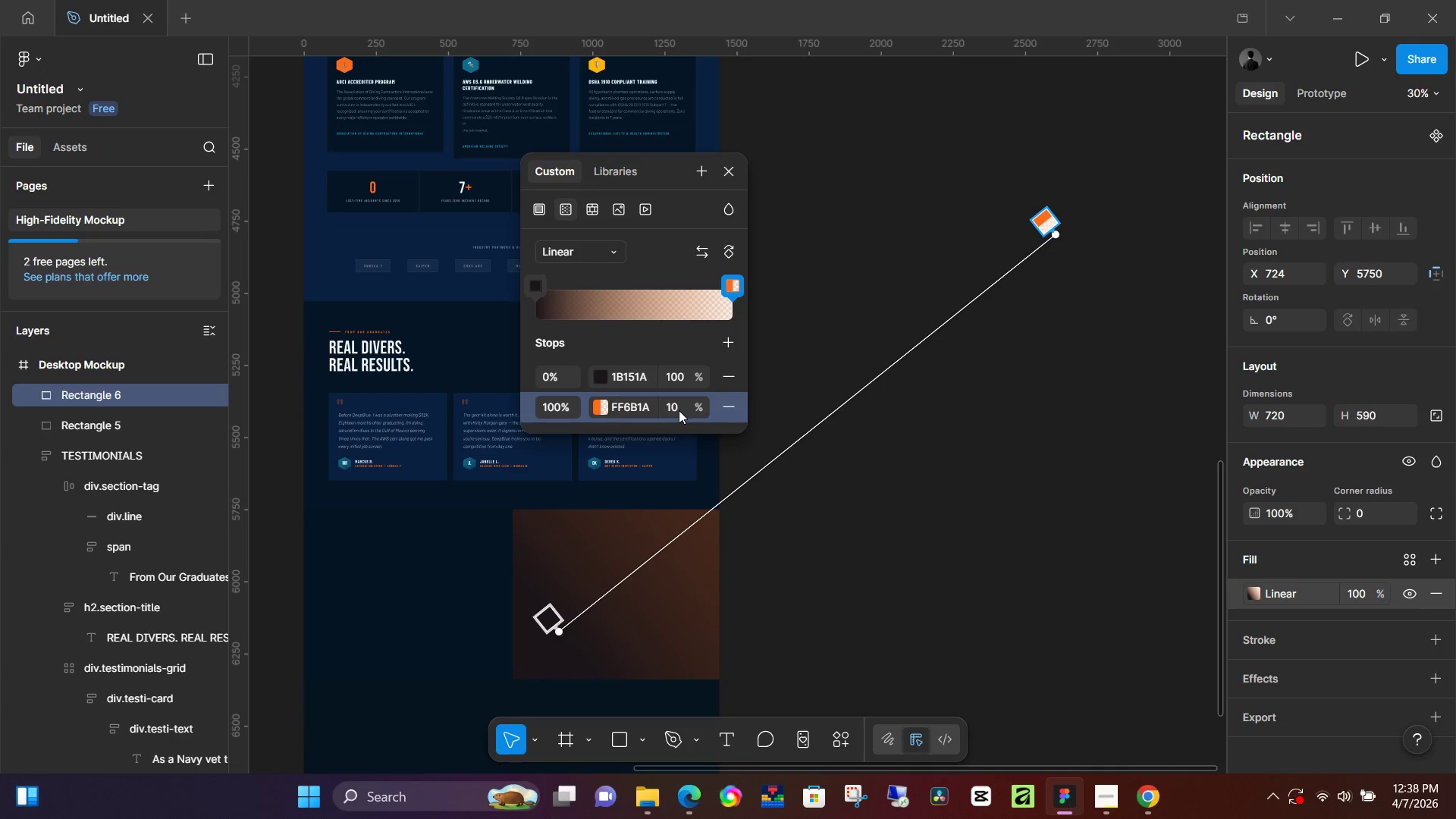 
key(NumpadEnter)
 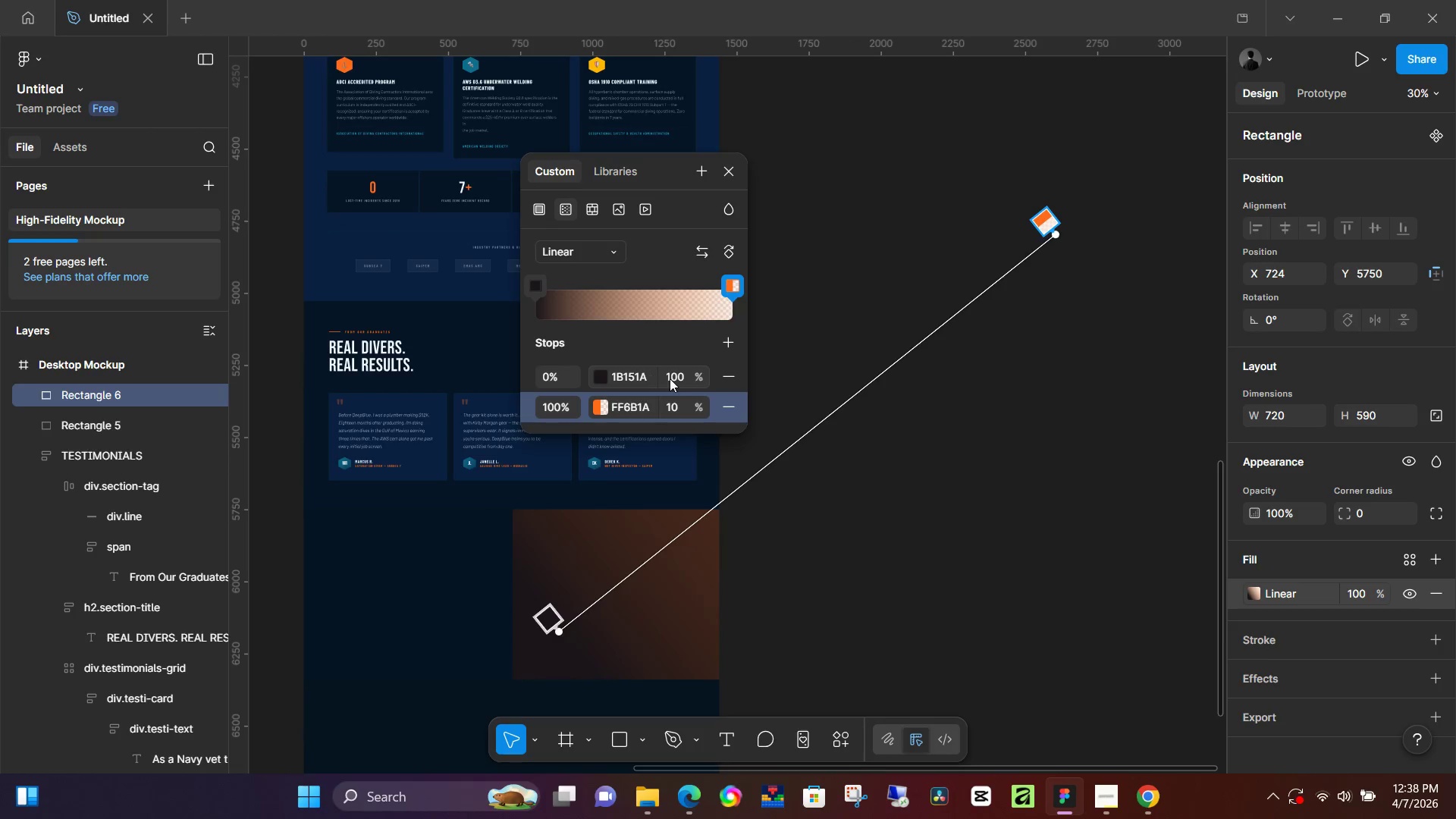 
left_click([679, 380])
 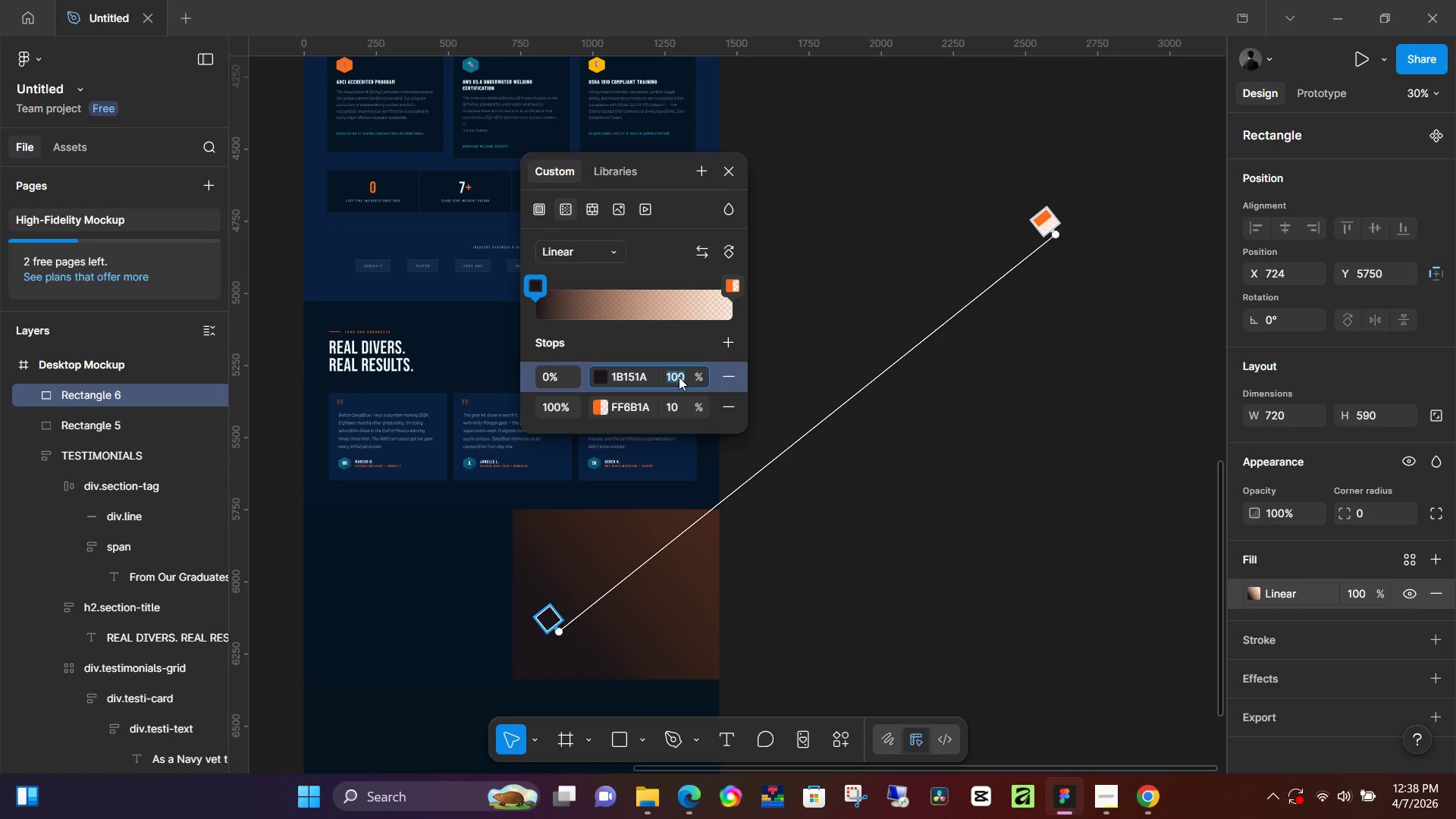 
key(Numpad5)
 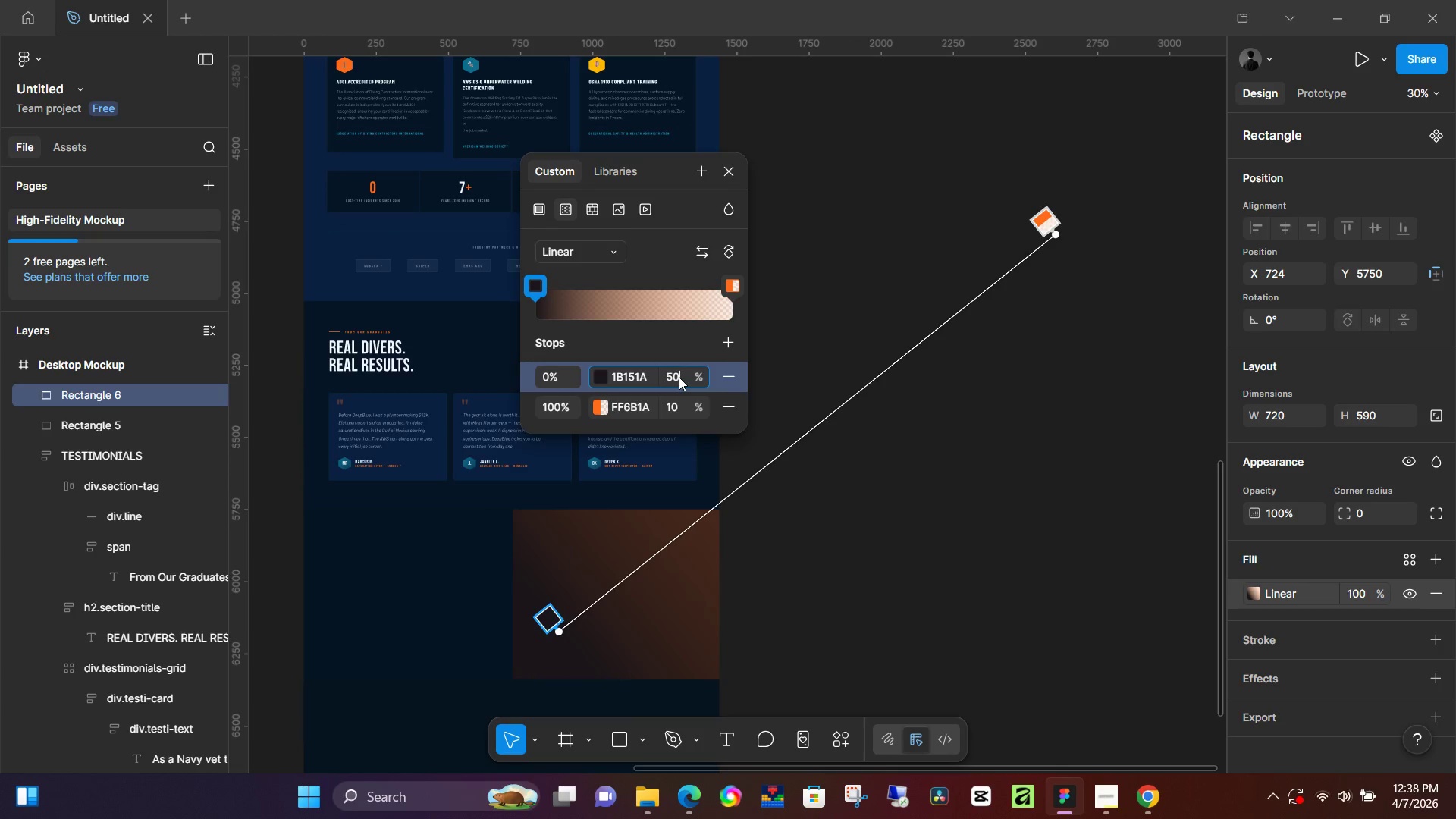 
key(Numpad0)
 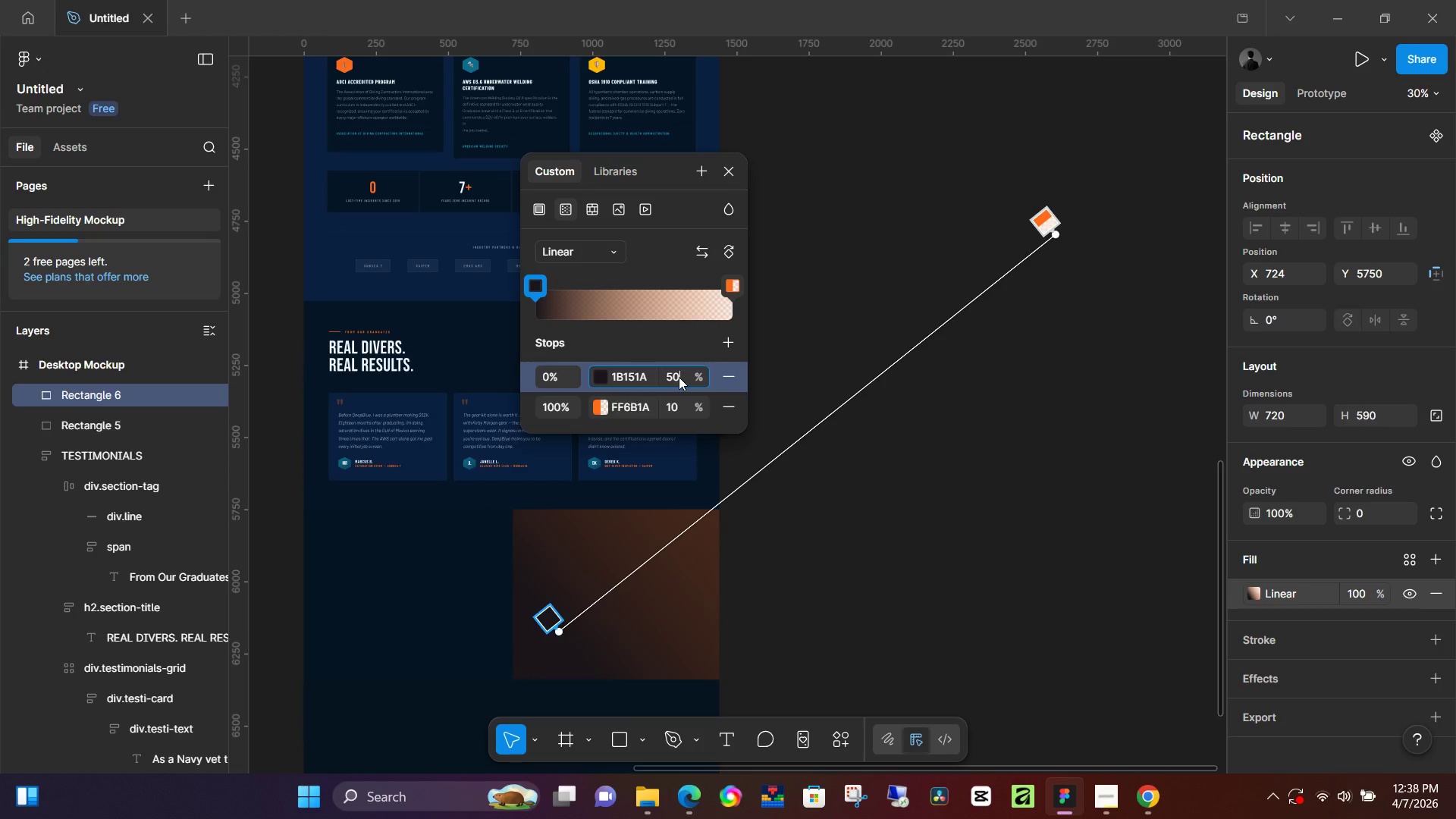 
key(NumpadEnter)
 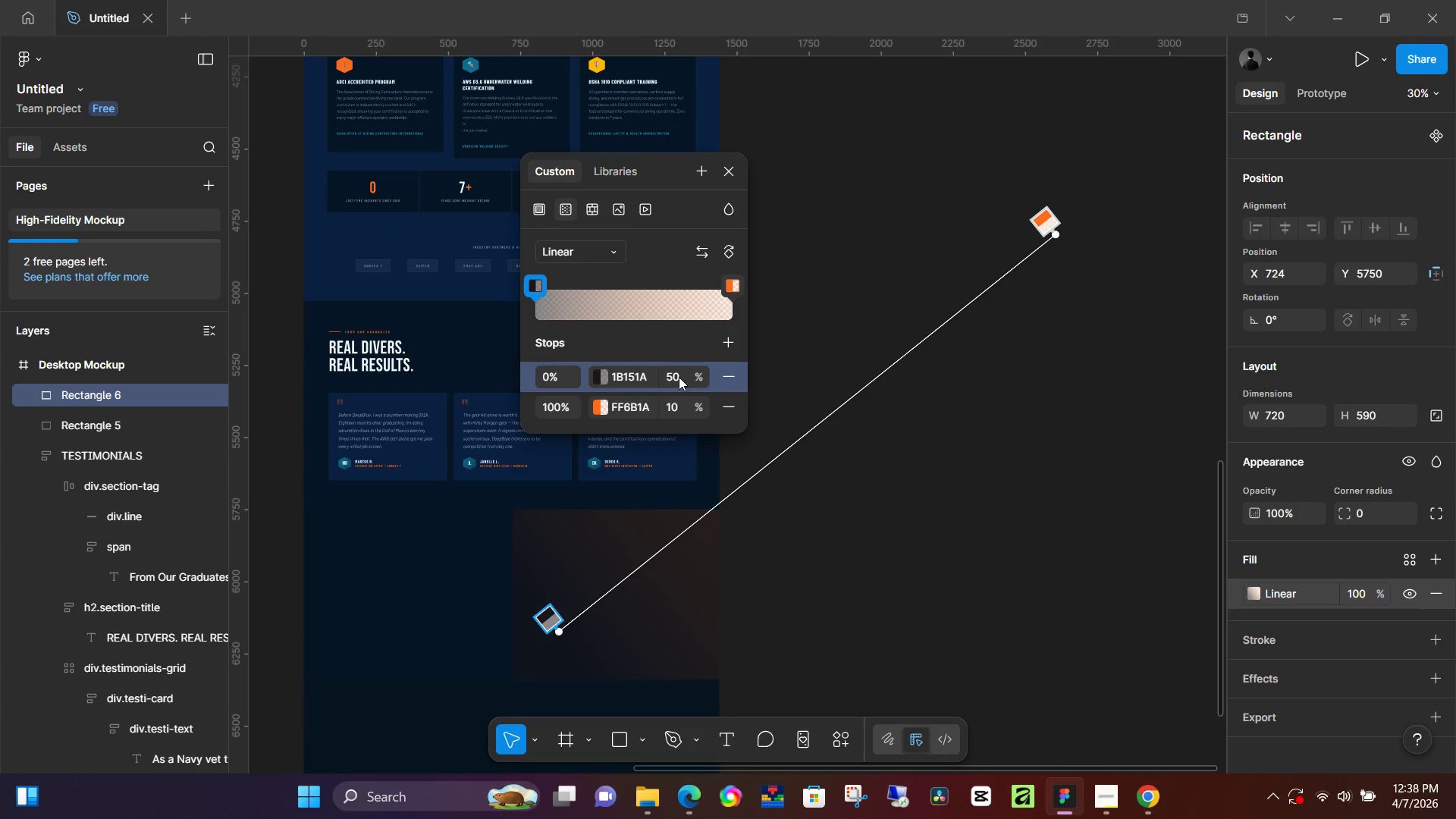 
wait(10.62)
 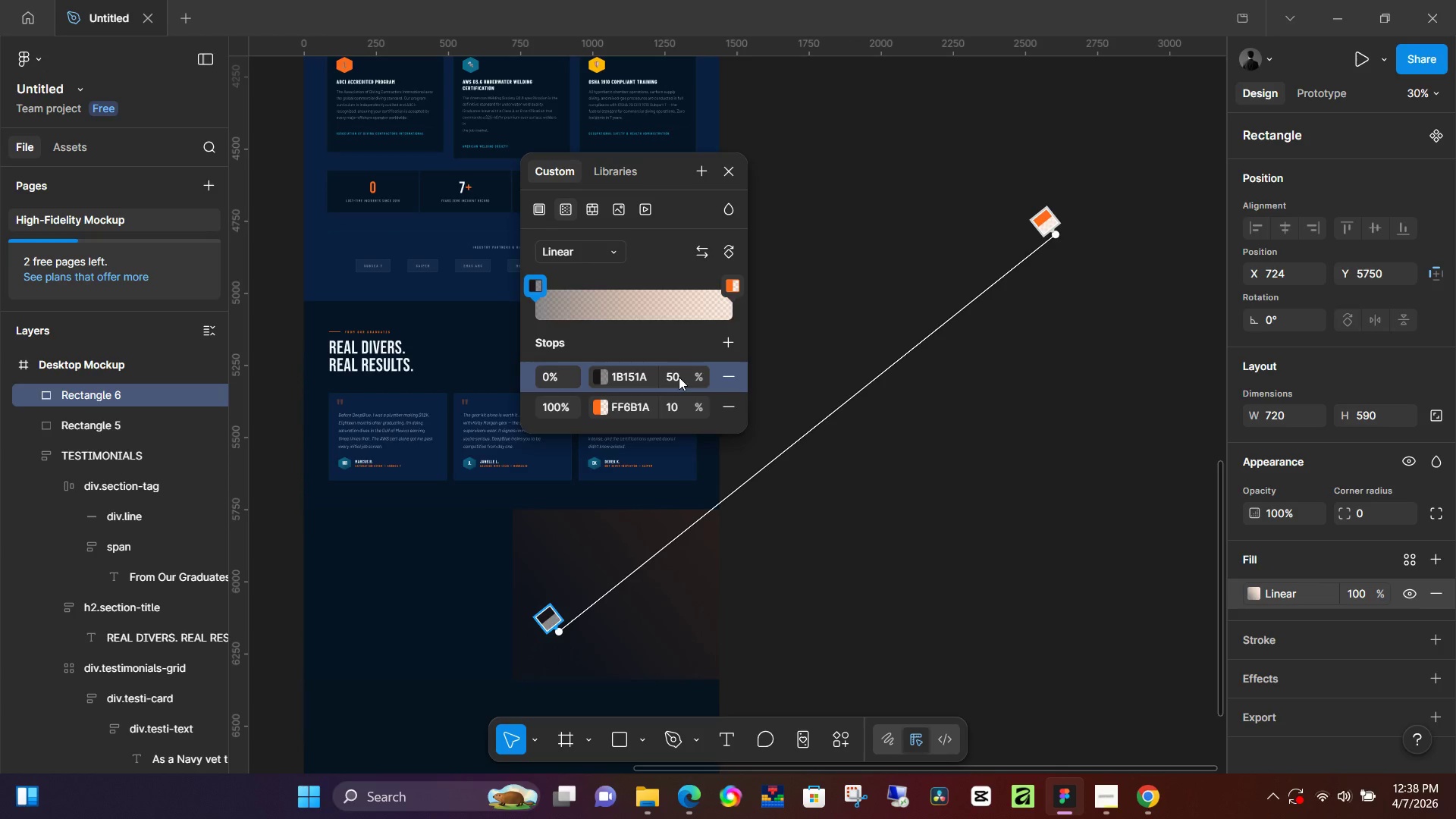 
hold_key(key=Space, duration=0.72)
 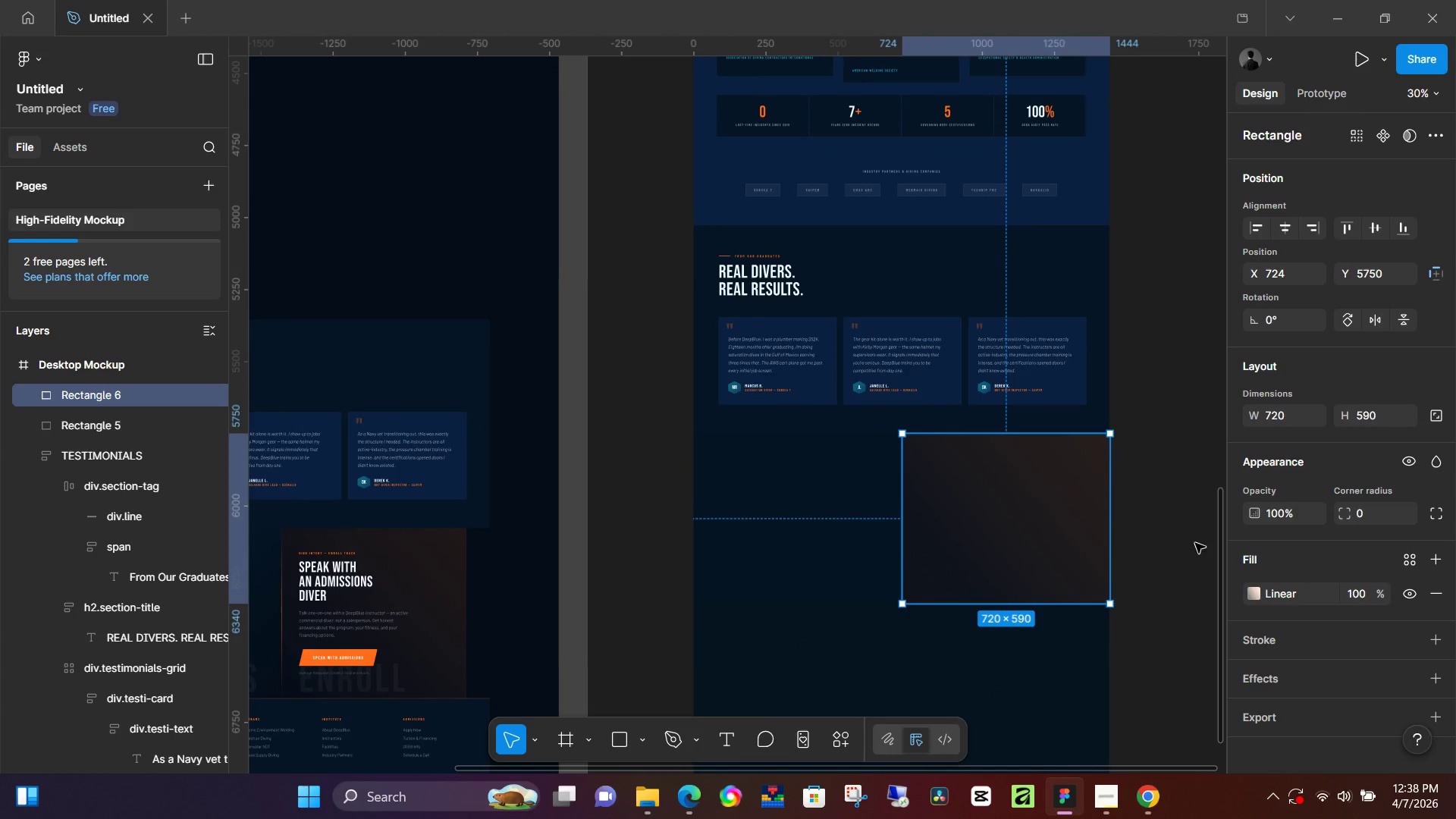 
left_click_drag(start_coordinate=[585, 510], to_coordinate=[974, 435])
 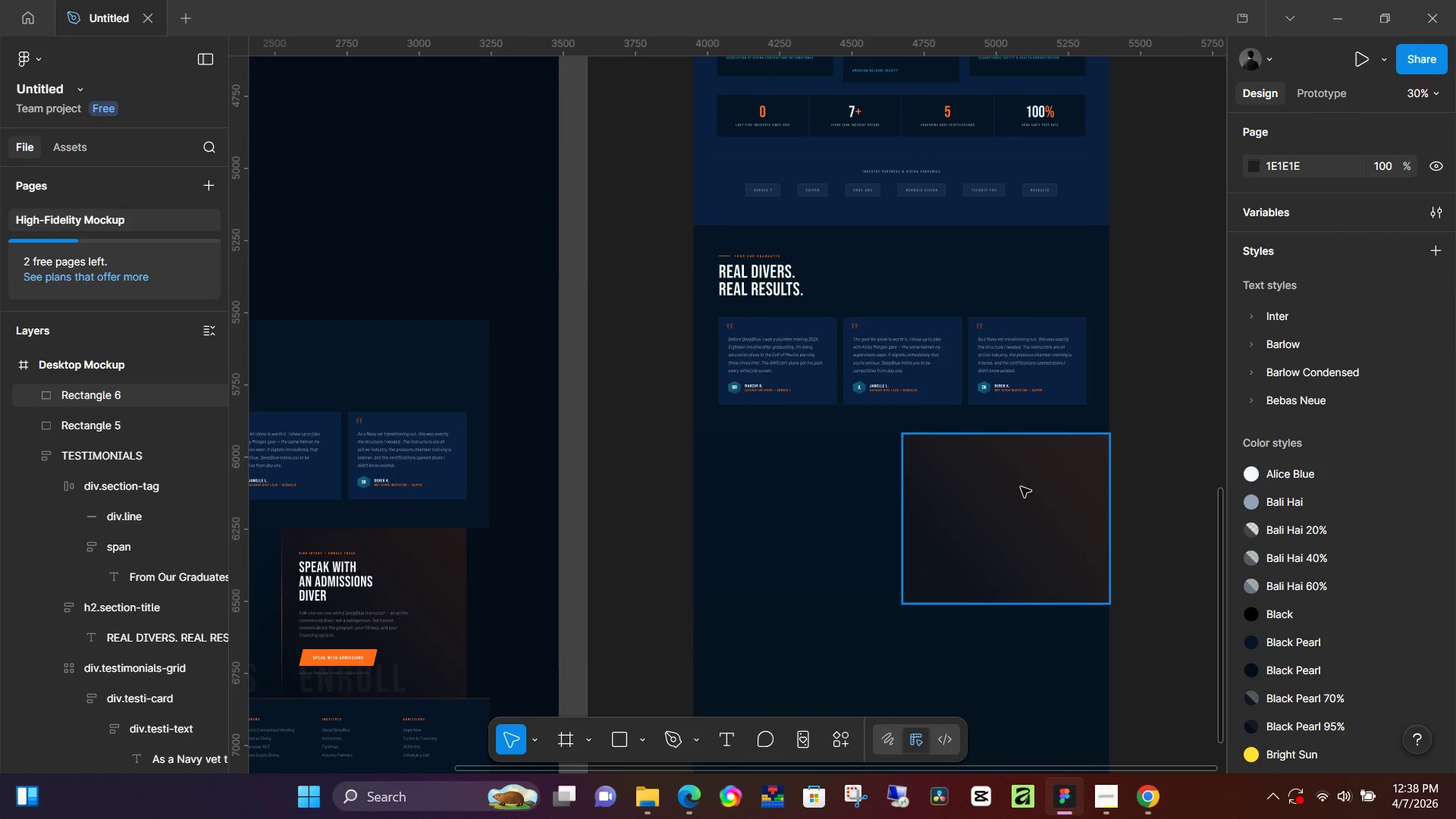 
left_click([1021, 487])
 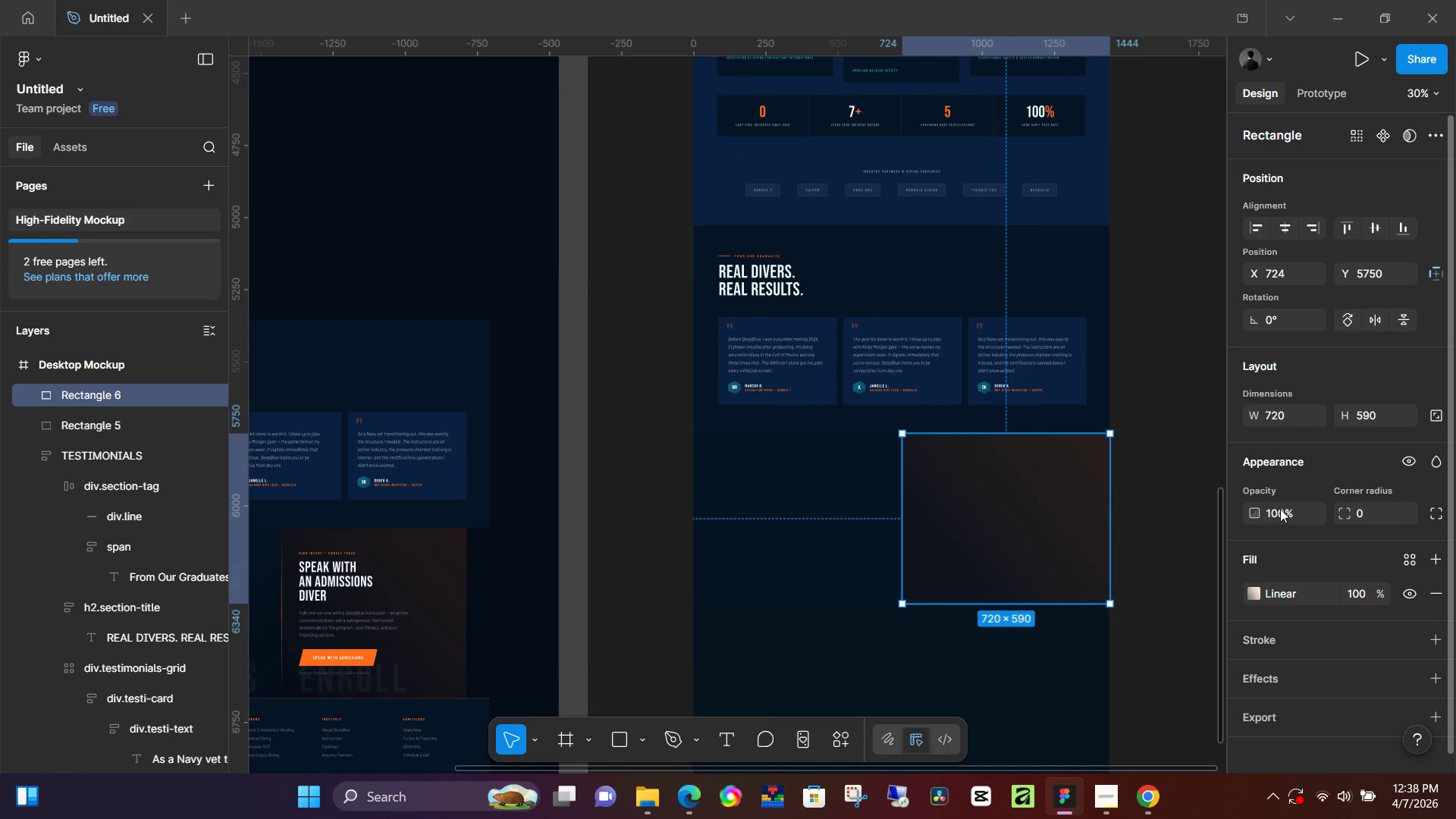 
left_click([1281, 509])
 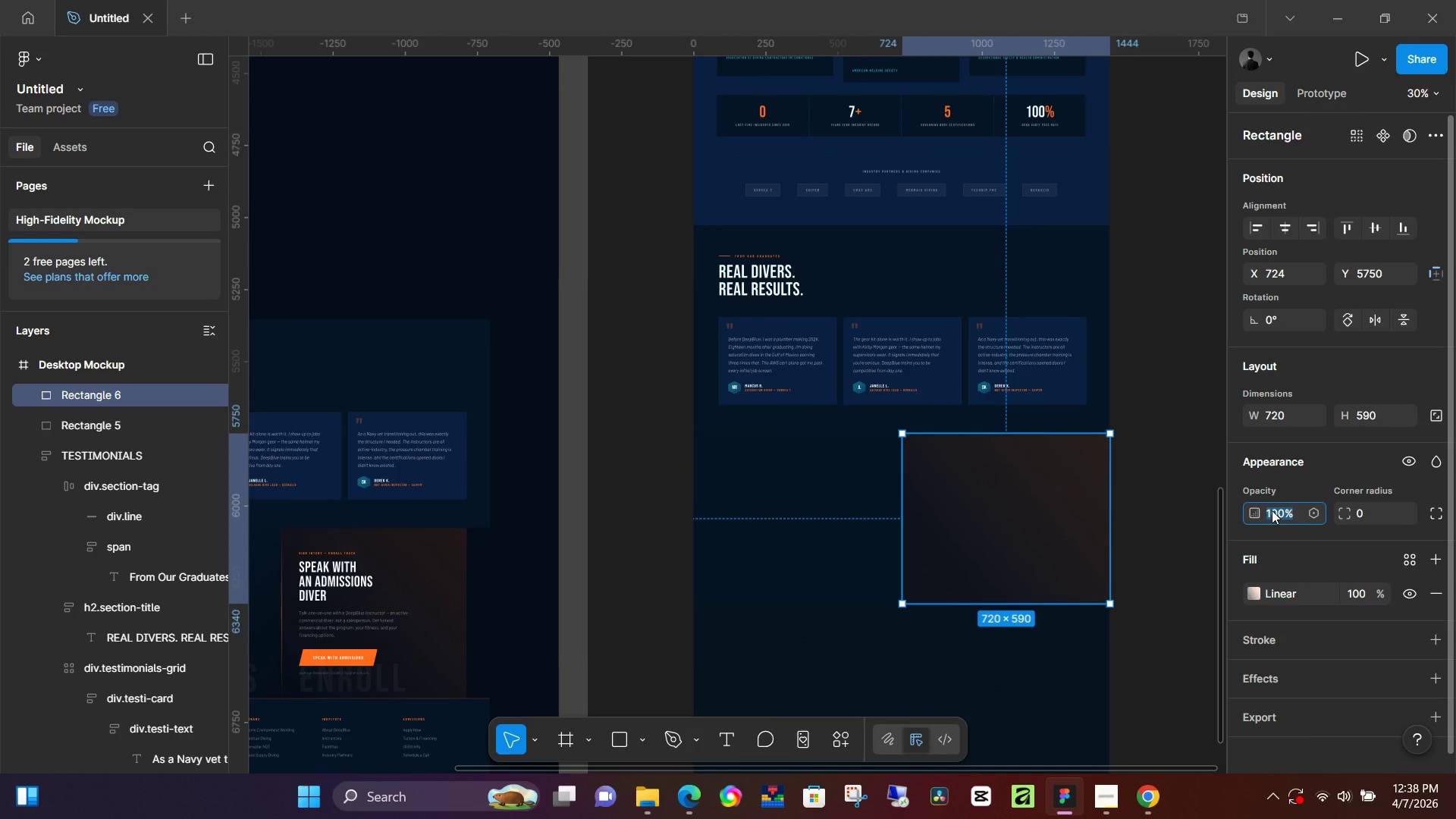 
key(Numpad5)
 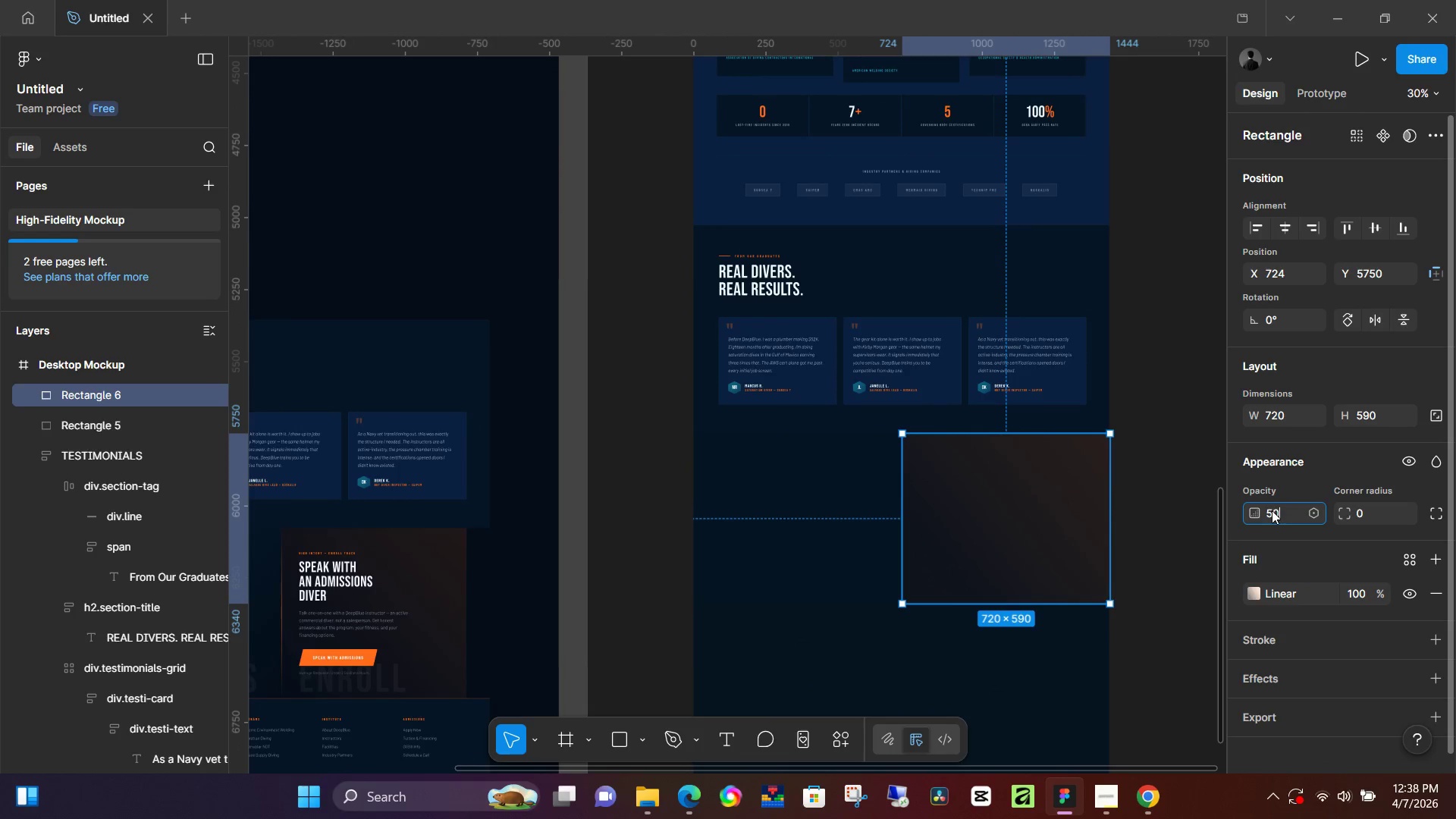 
key(Numpad0)
 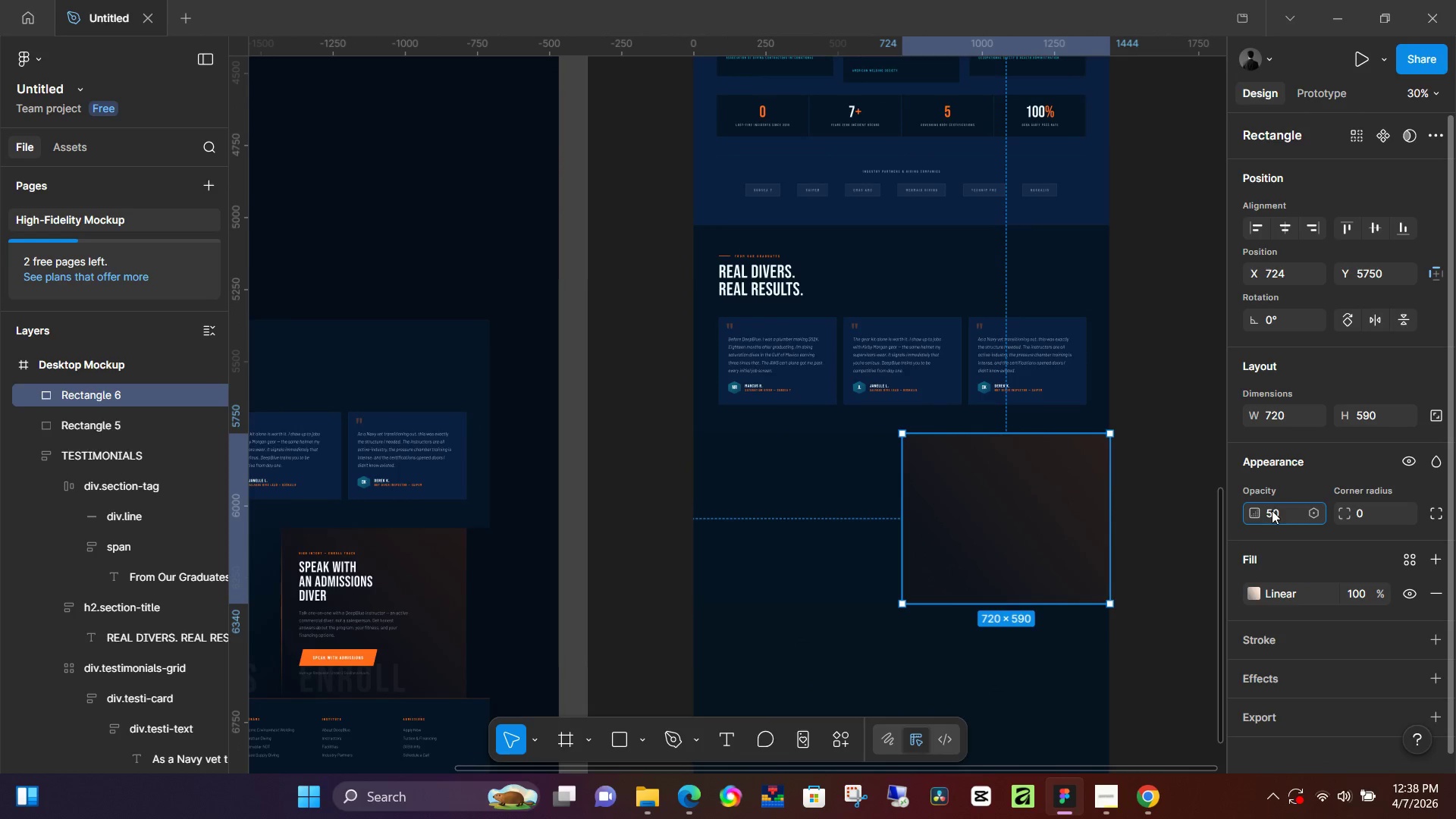 
key(NumpadEnter)
 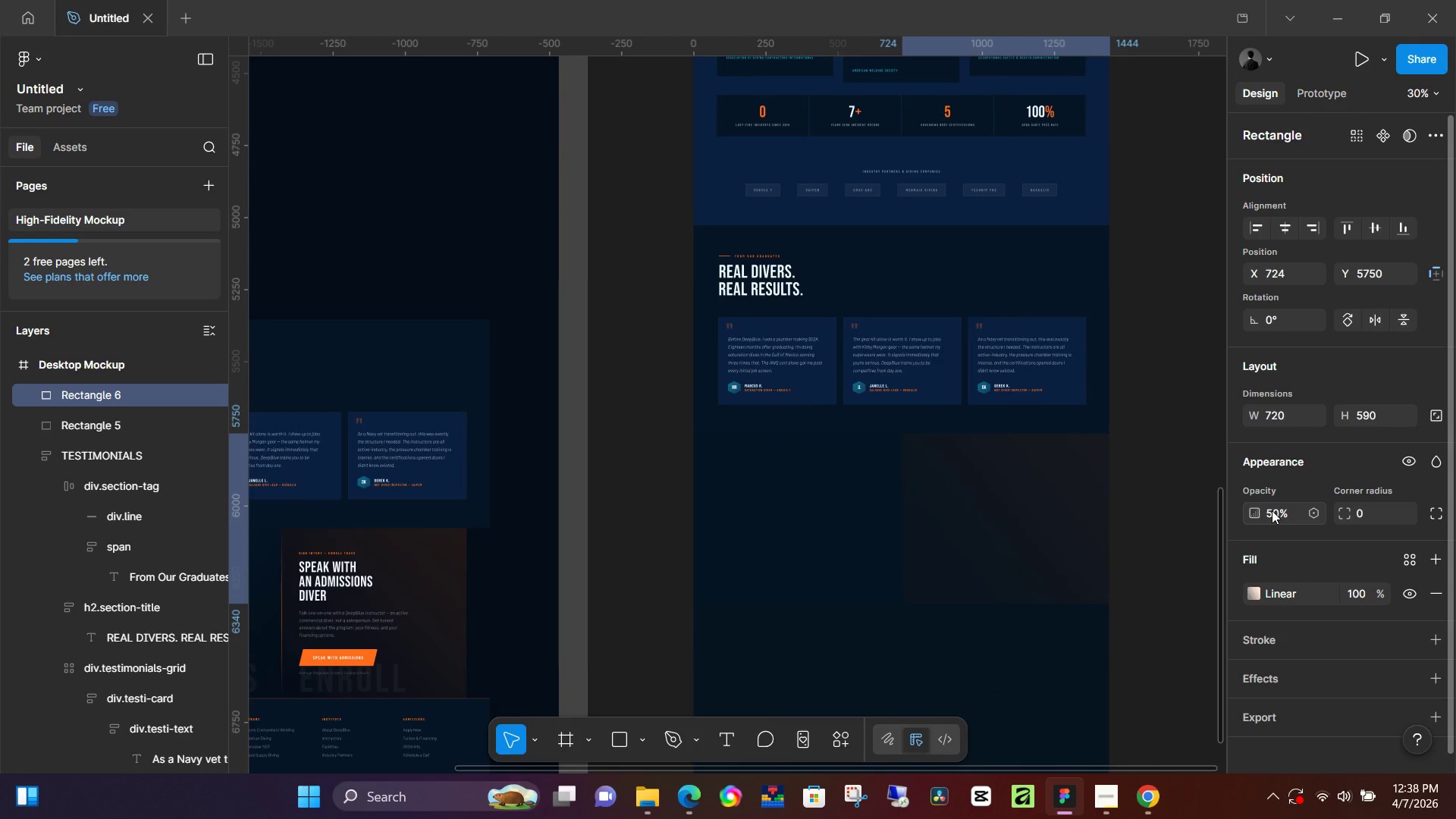 
left_click([1272, 510])
 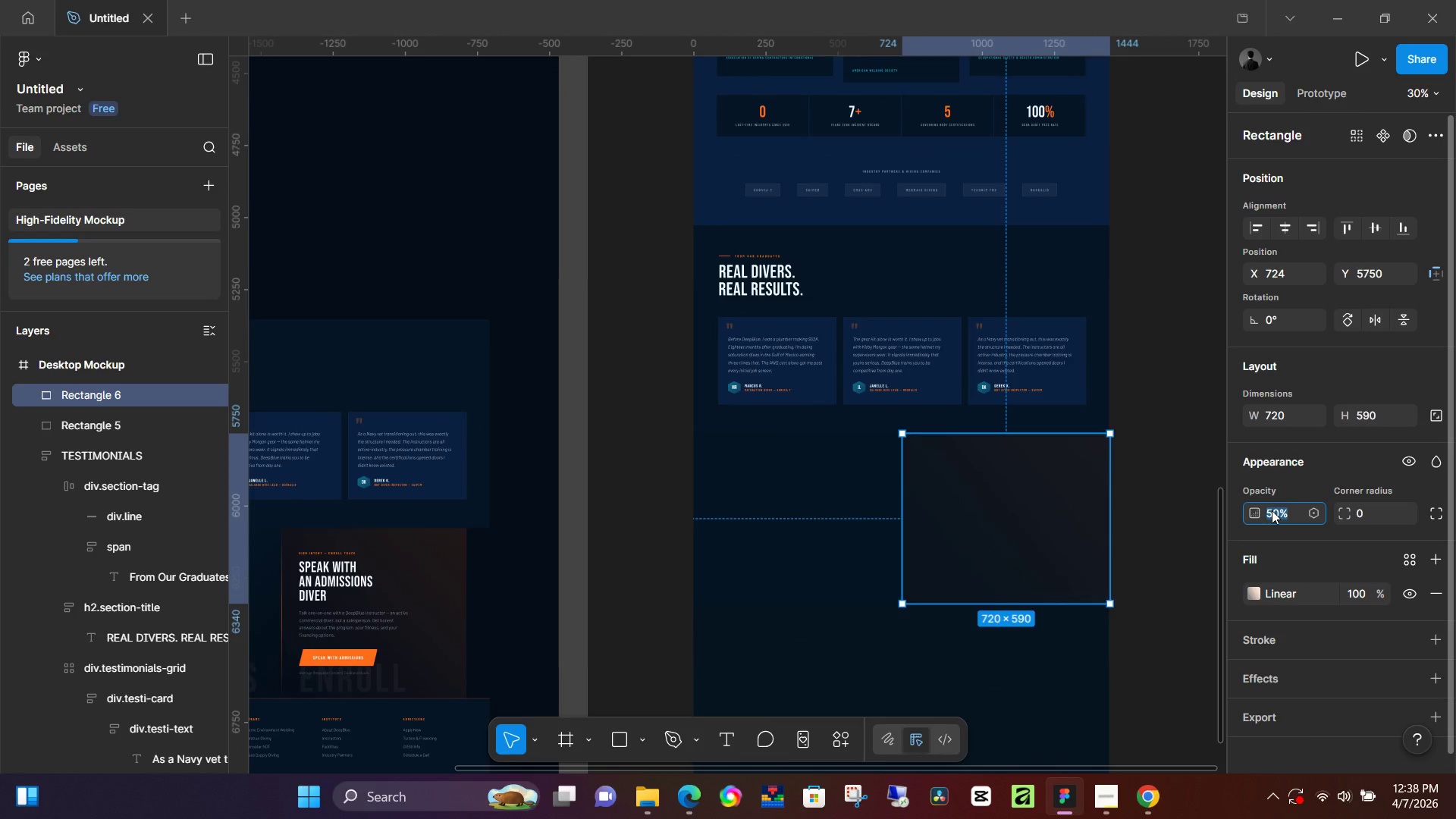 
key(Numpad7)
 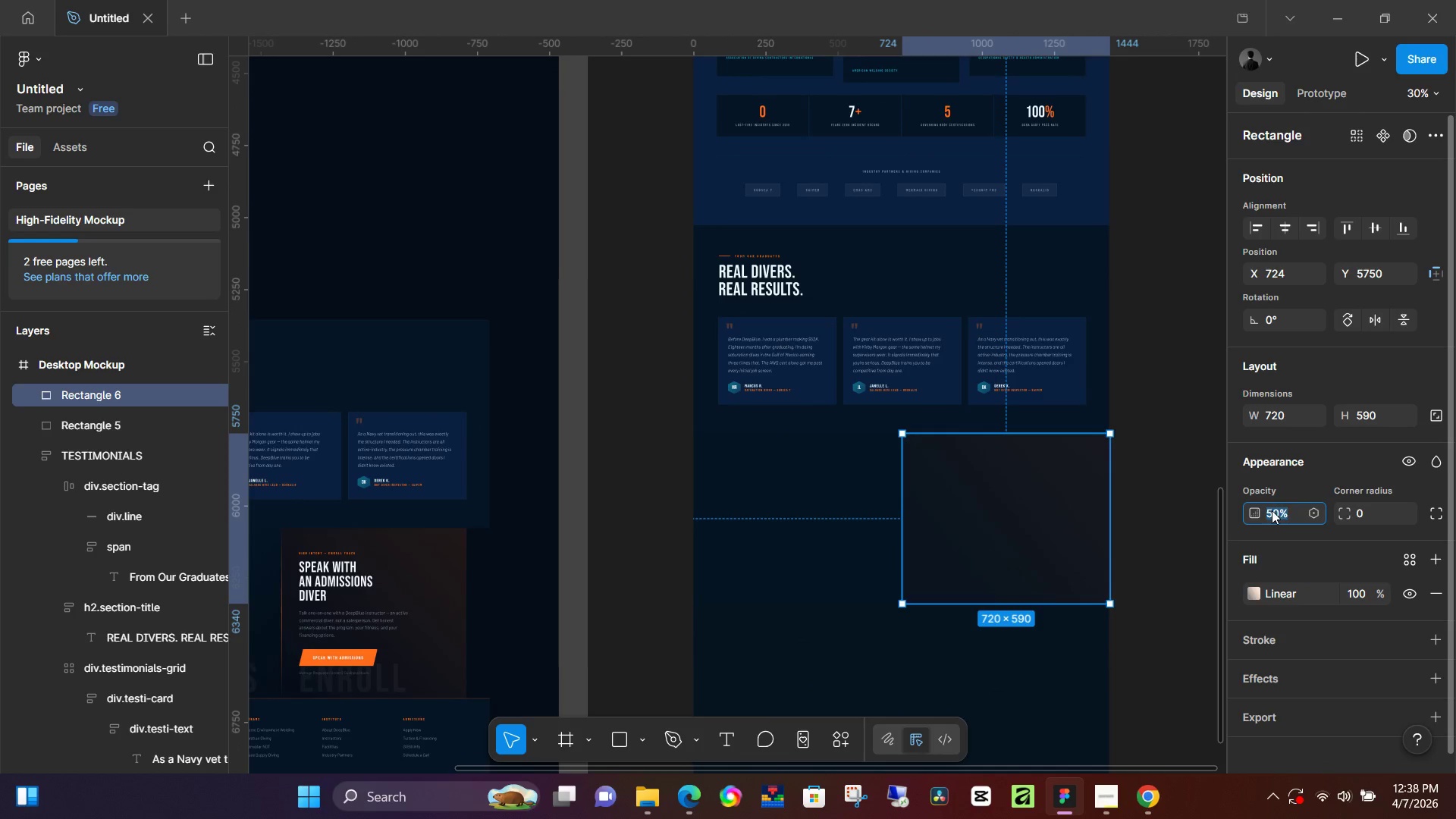 
key(Numpad0)
 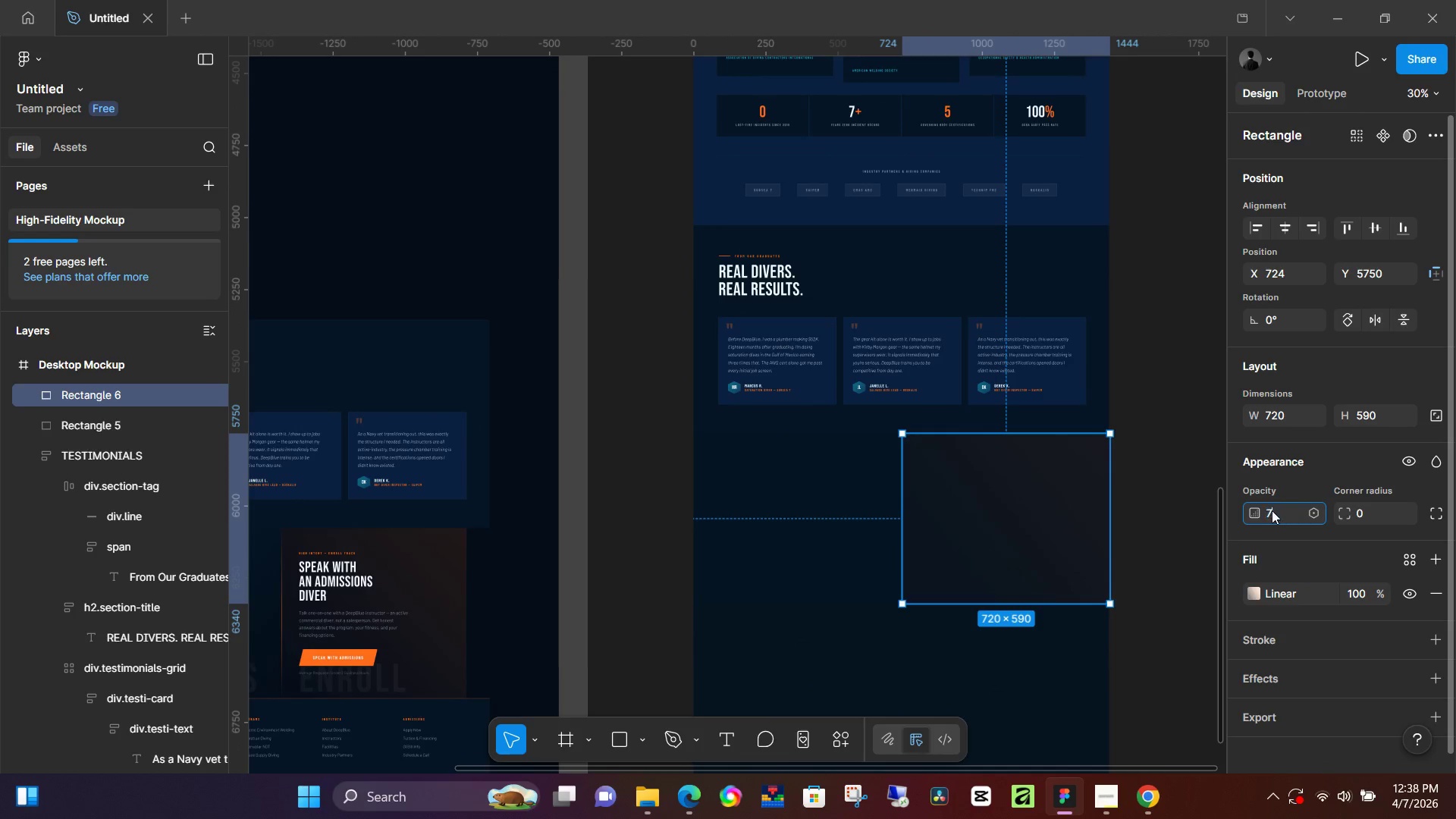 
key(NumpadEnter)
 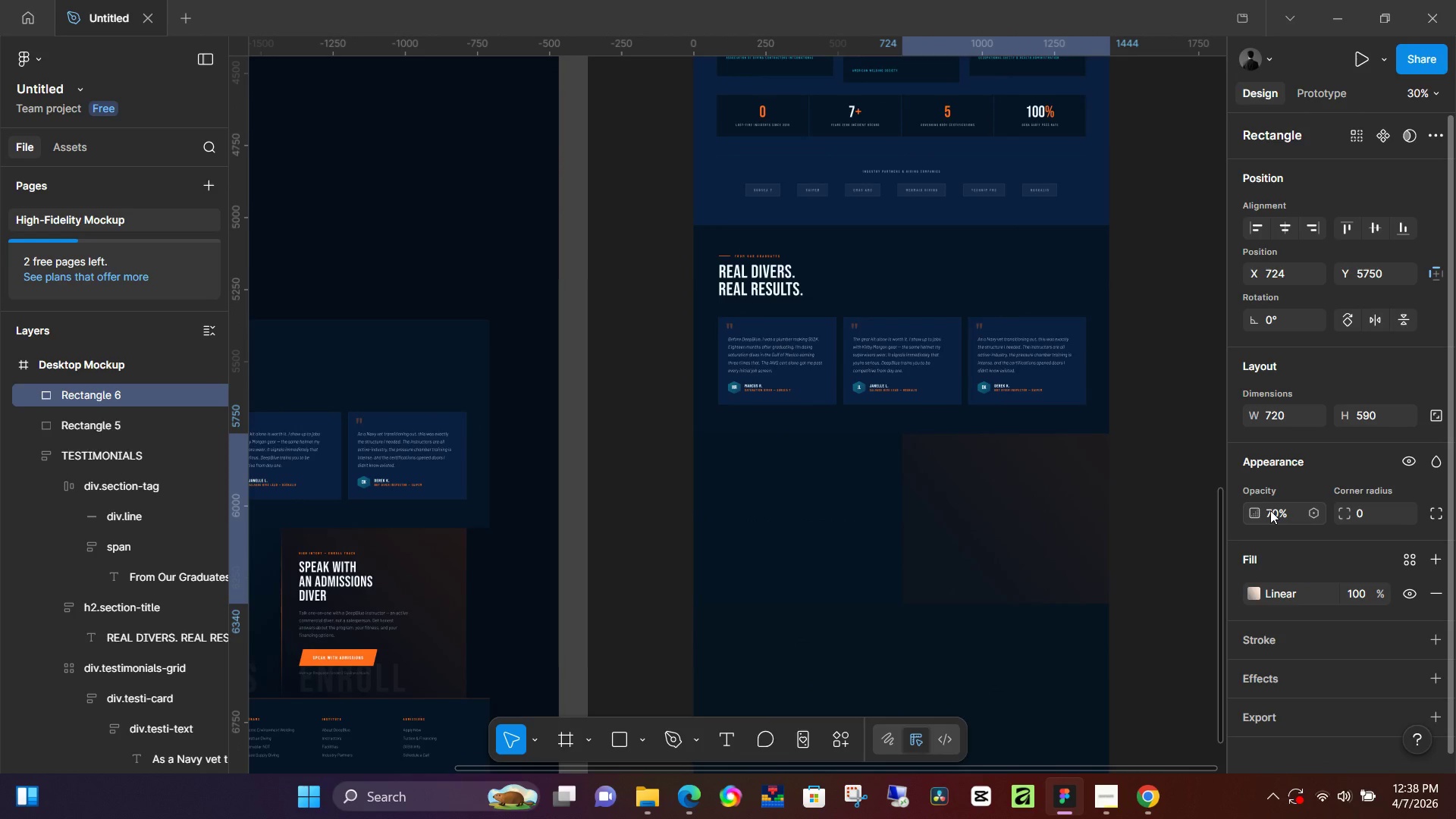 
left_click([1270, 510])
 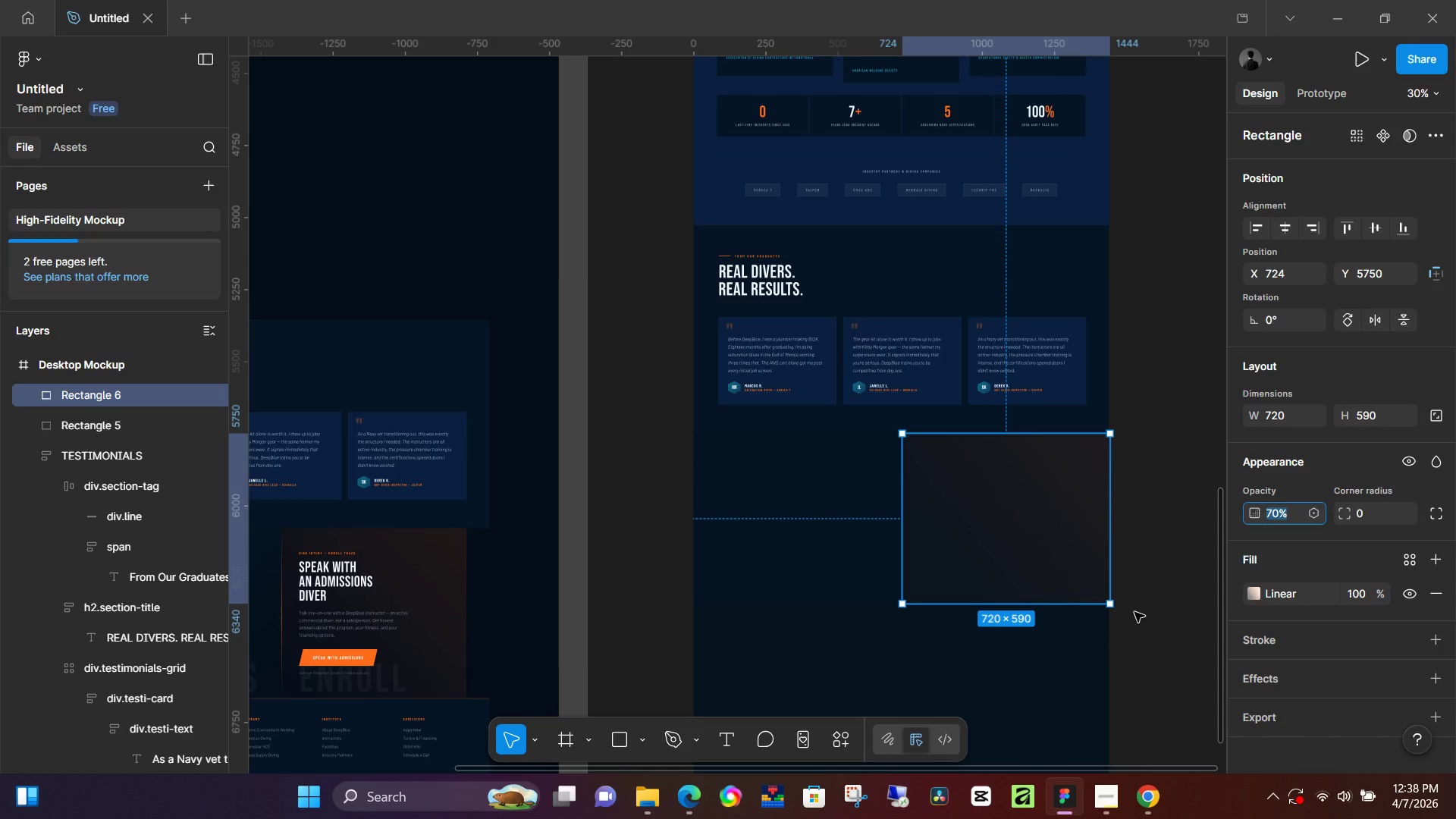 
left_click([1153, 623])
 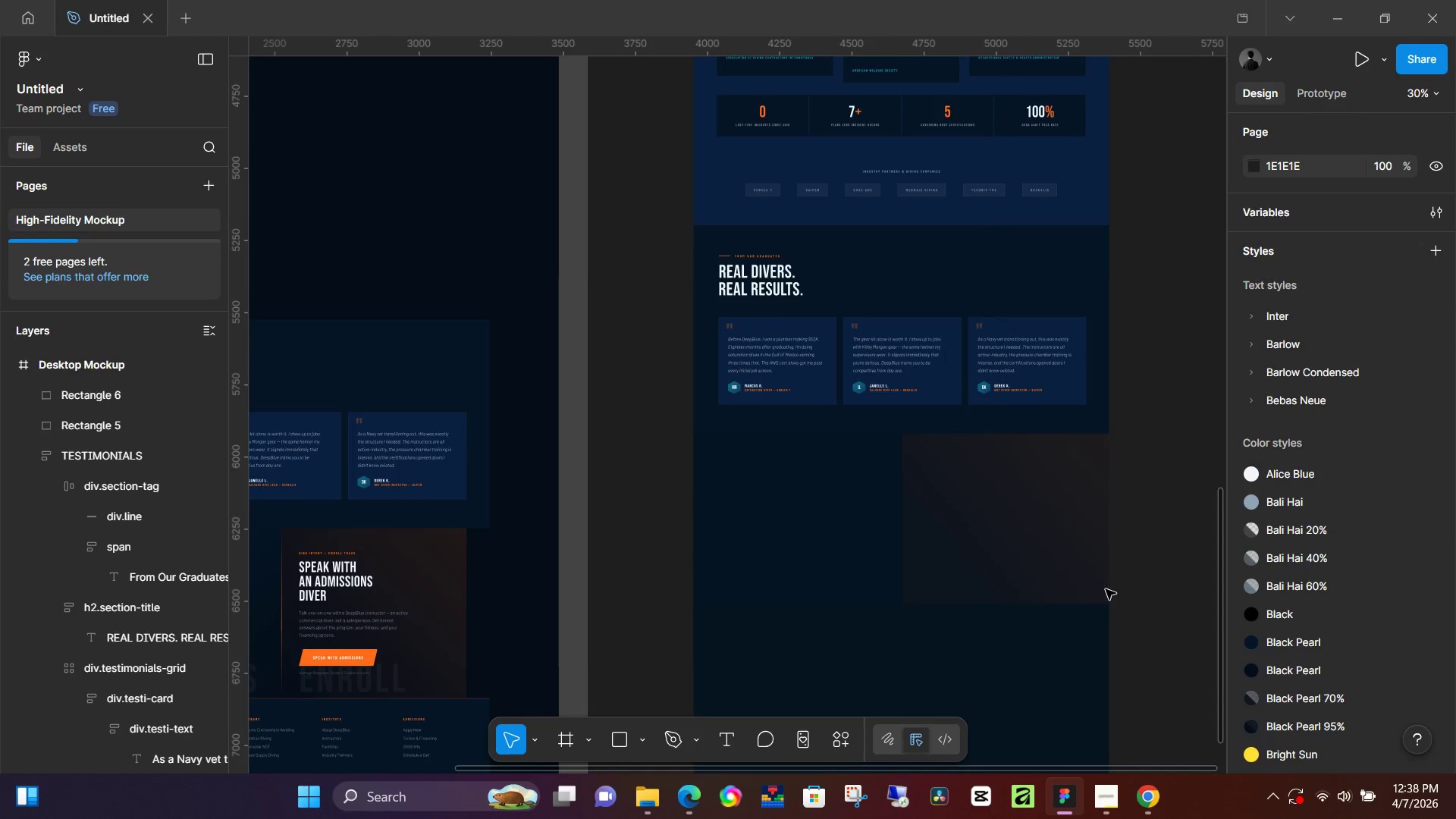 
left_click([1034, 529])
 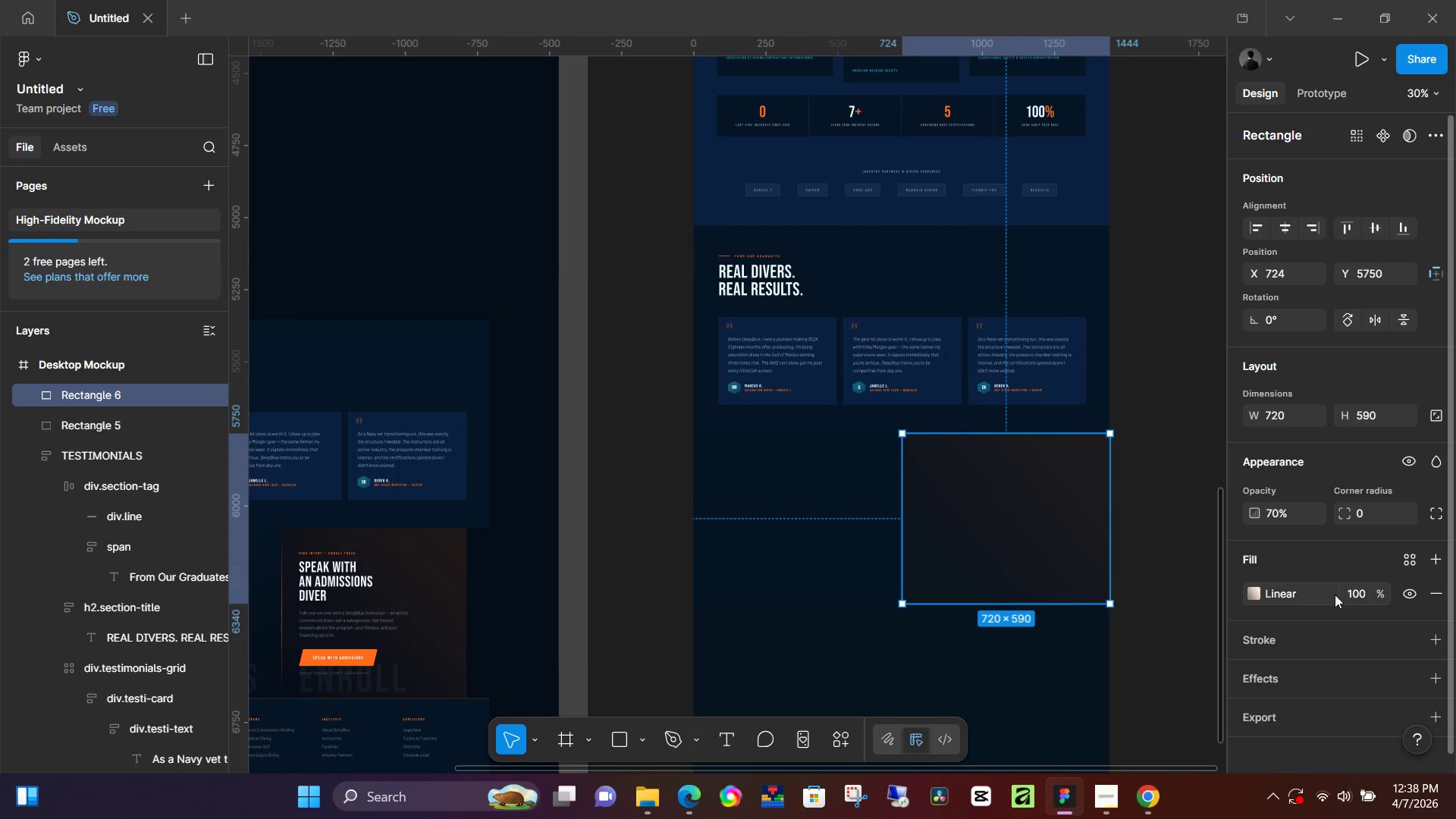 
left_click_drag(start_coordinate=[1347, 586], to_coordinate=[1354, 590])
 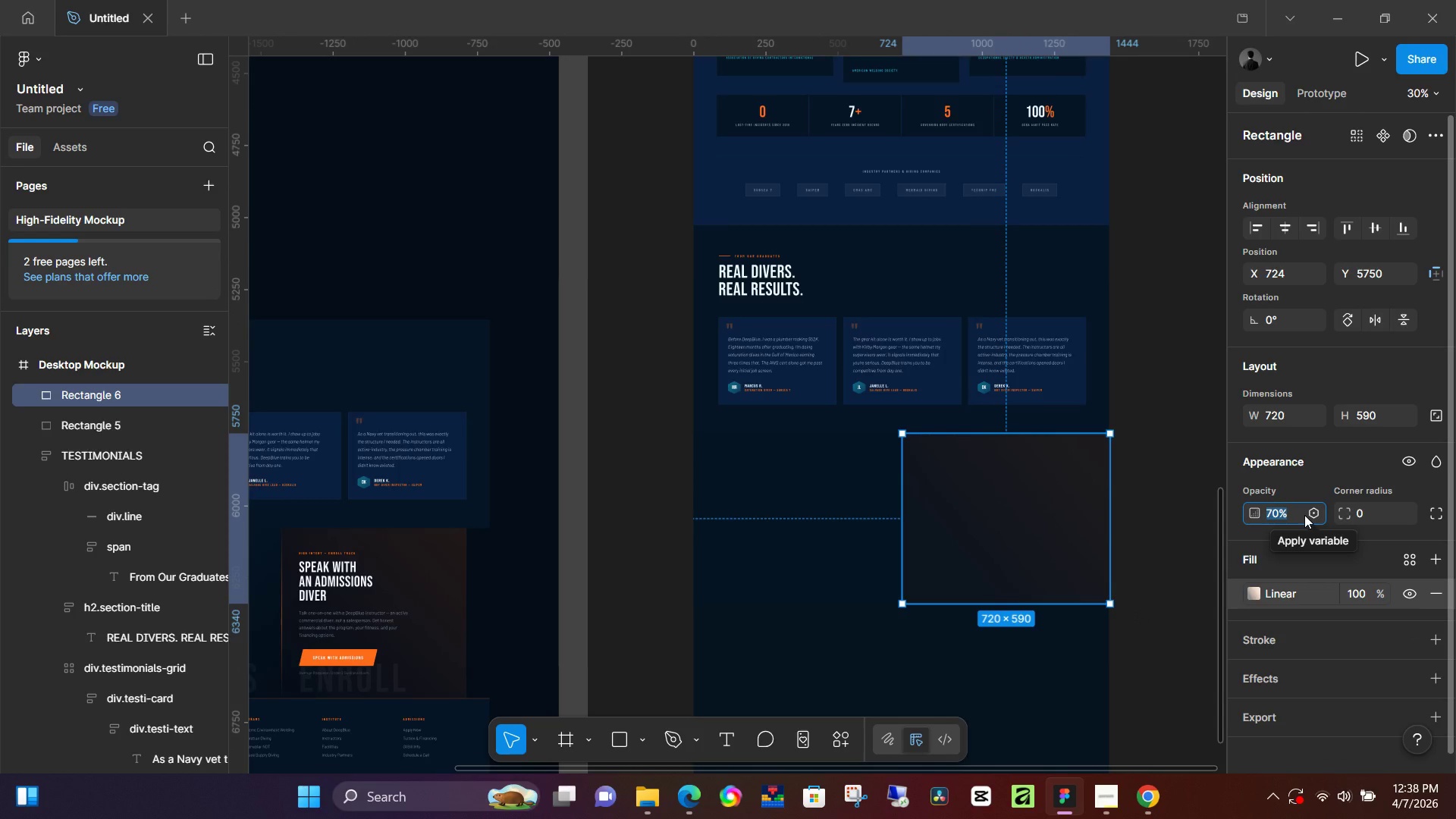 
key(Numpad9)
 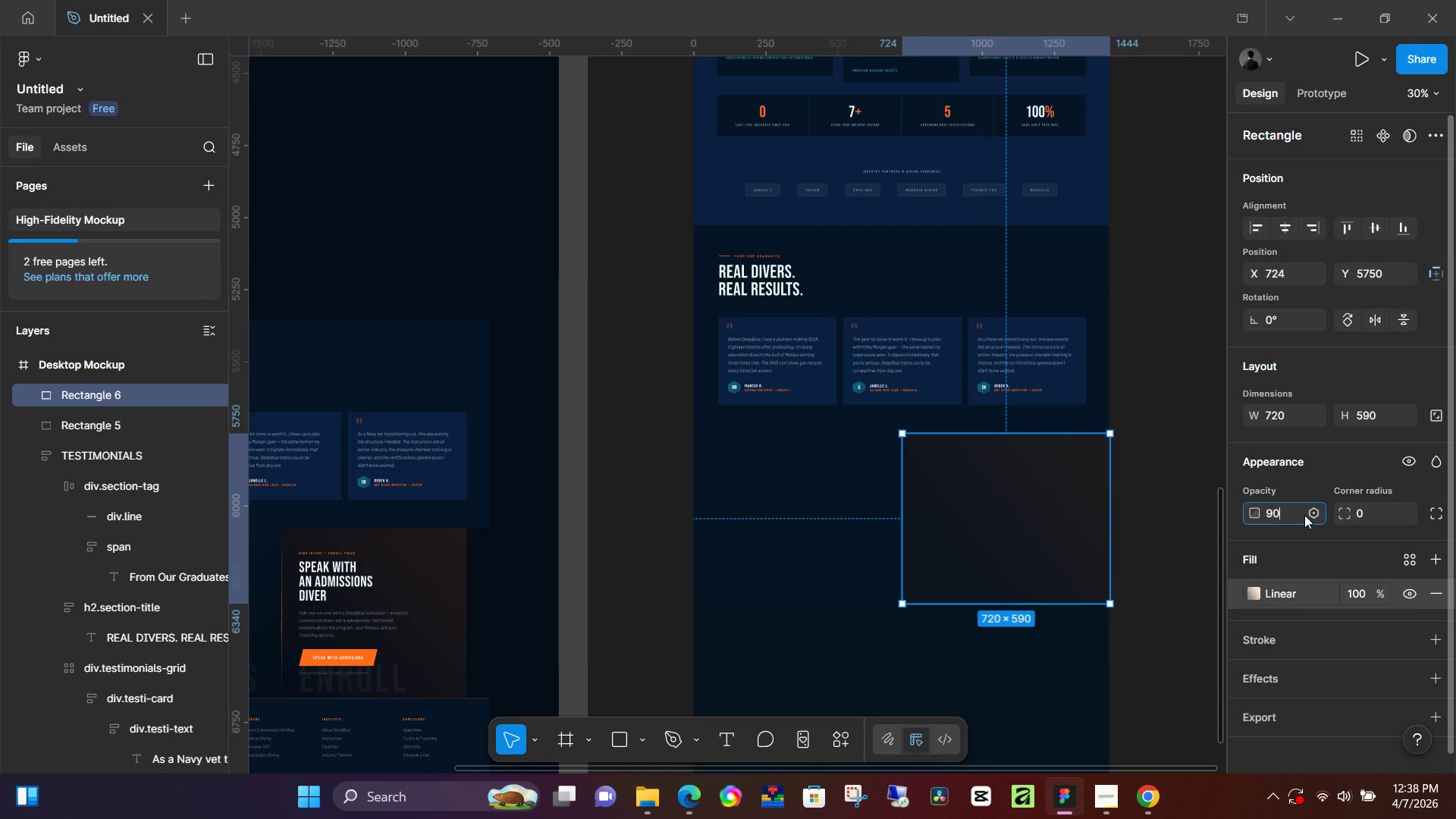 
key(Numpad0)
 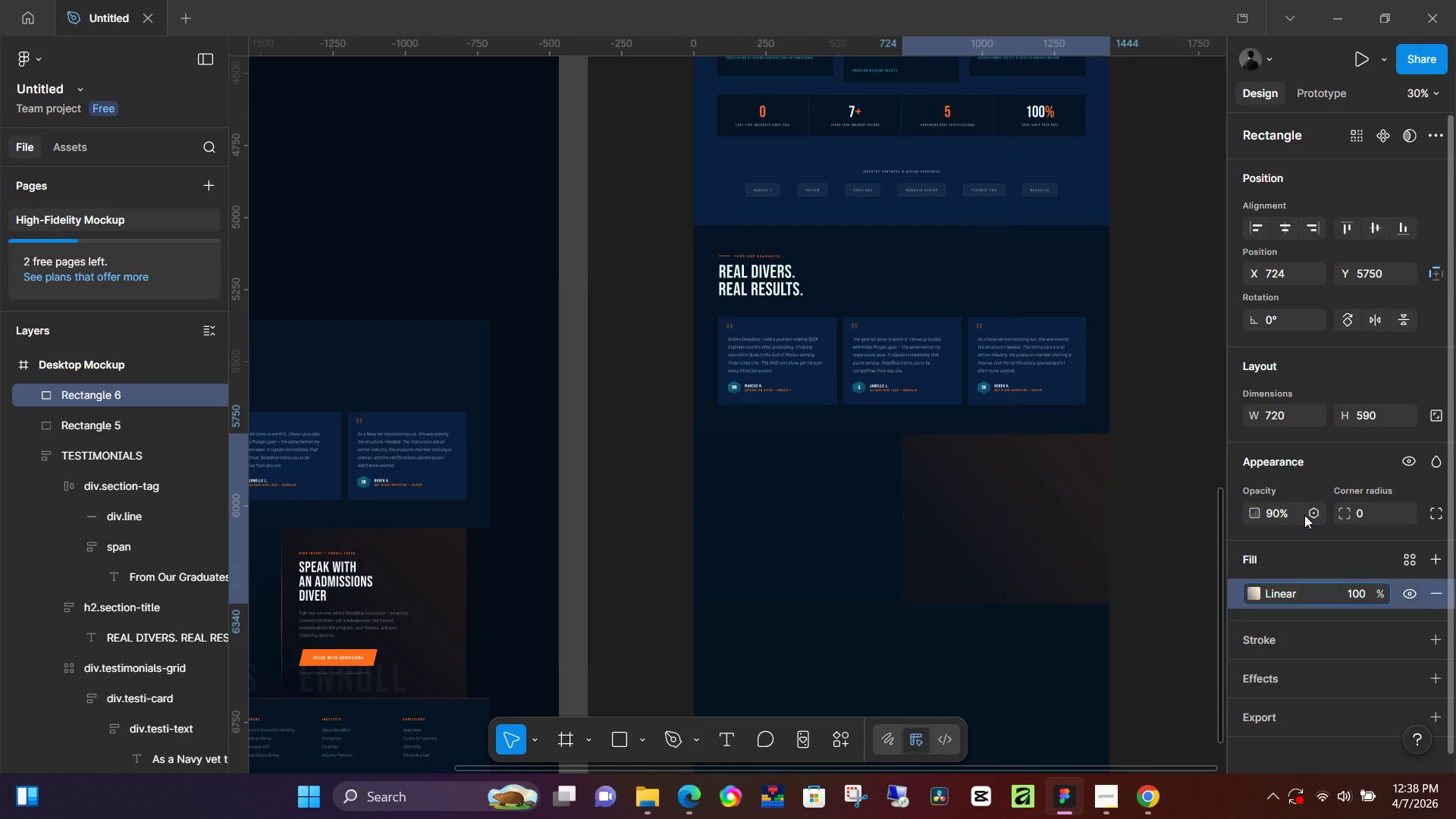 
key(NumpadEnter)
 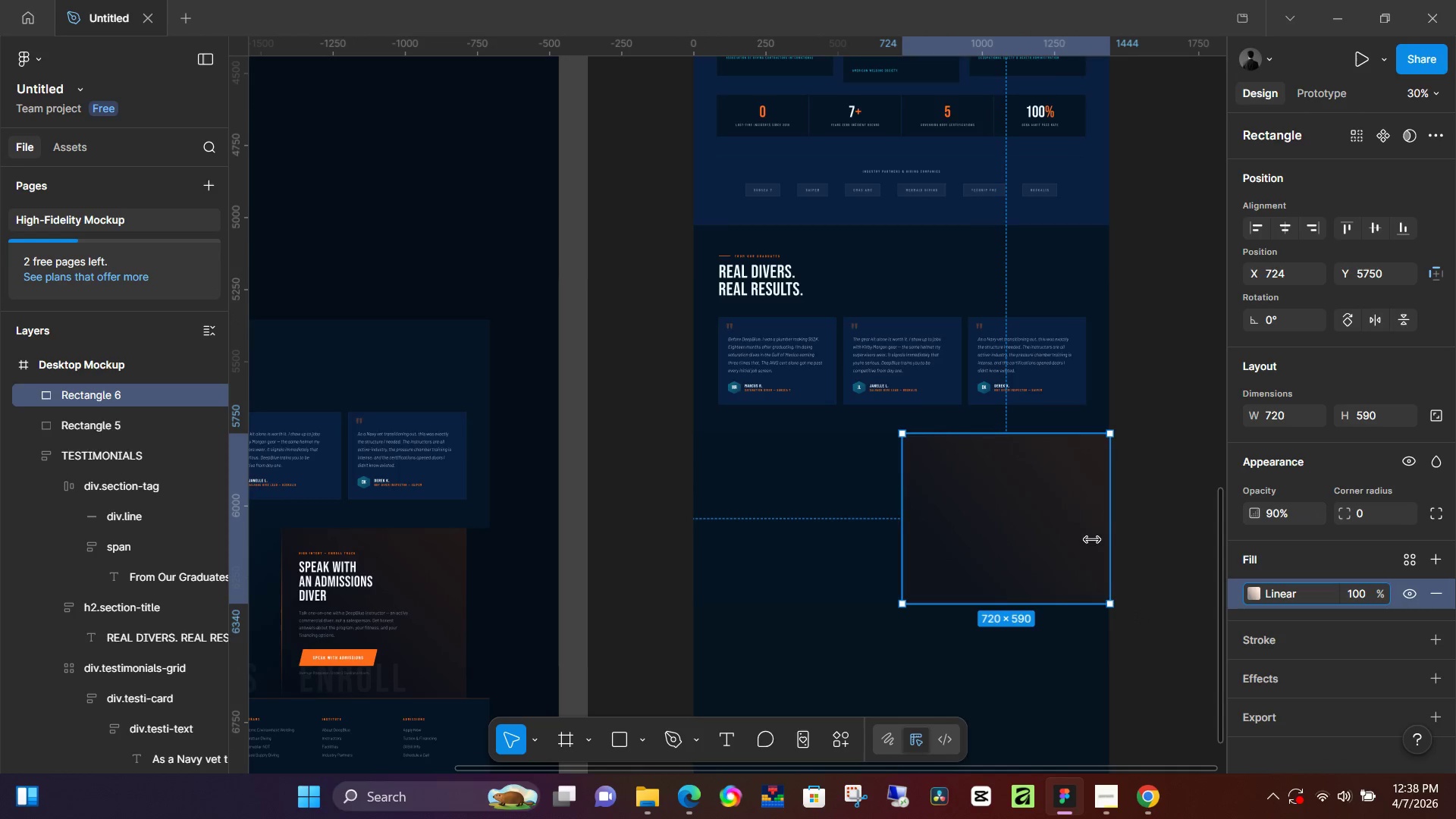 
left_click([1155, 545])
 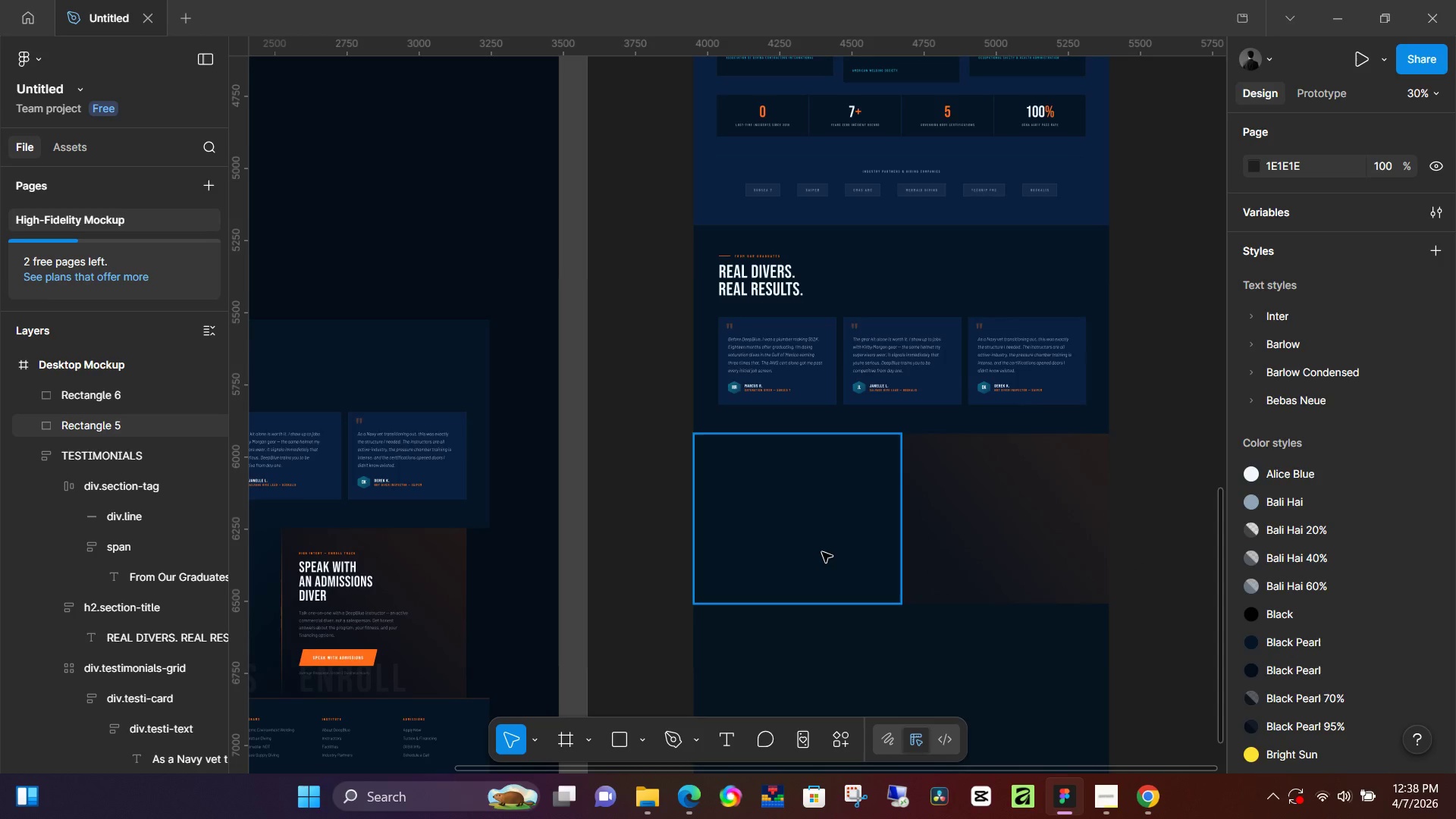 
left_click([642, 588])
 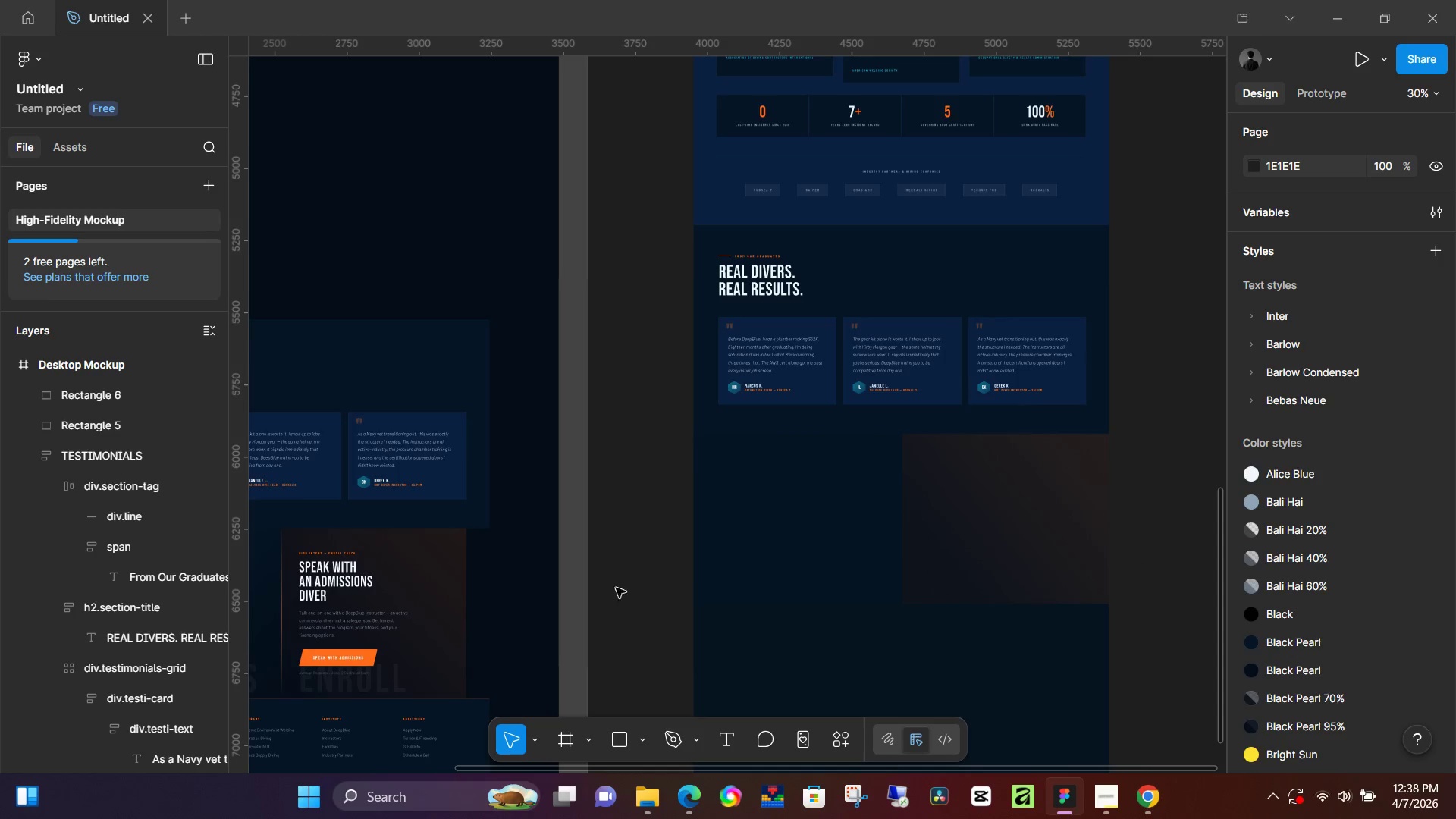 
hold_key(key=Space, duration=1.33)
 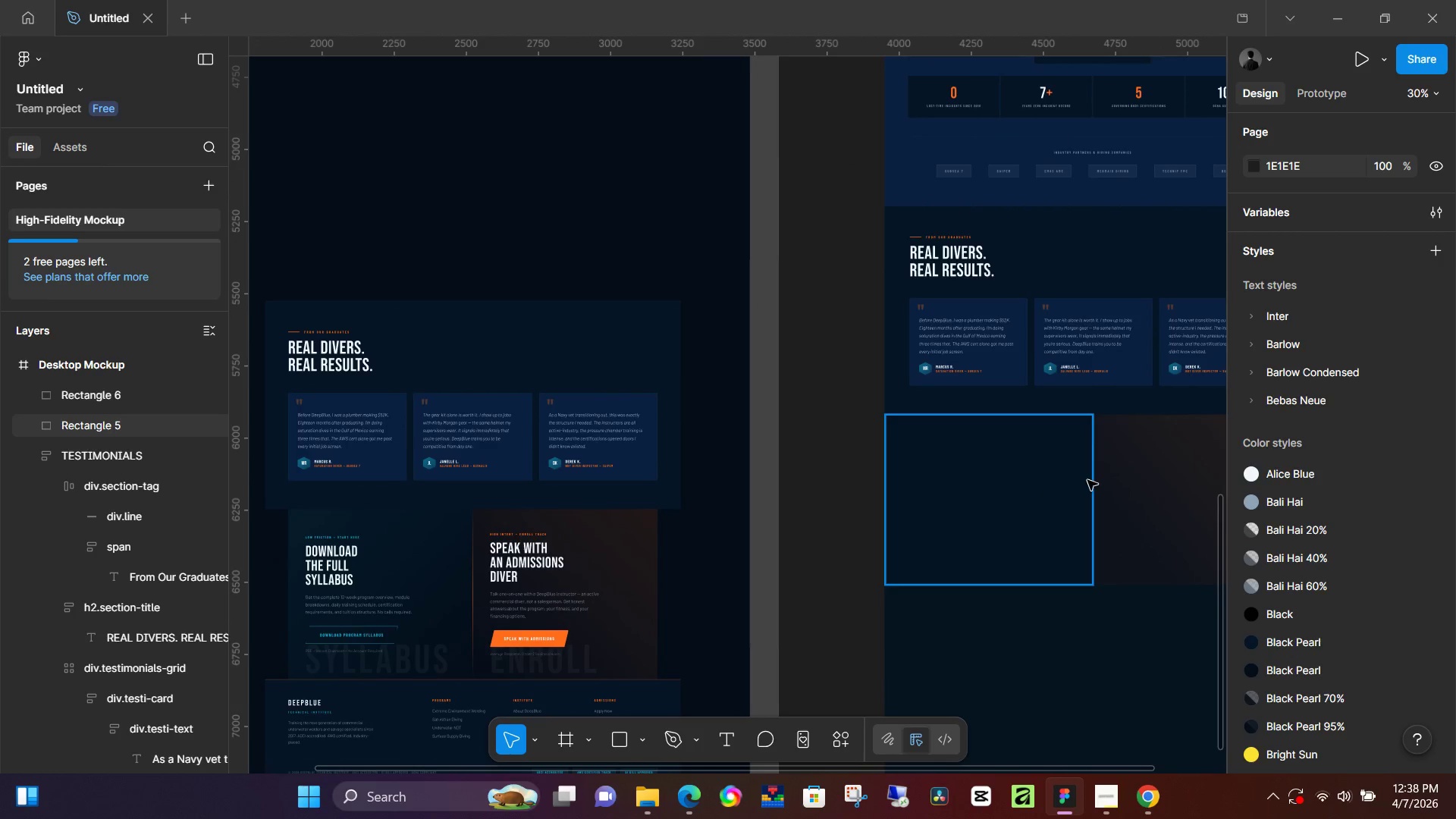 
left_click_drag(start_coordinate=[596, 598], to_coordinate=[788, 579])
 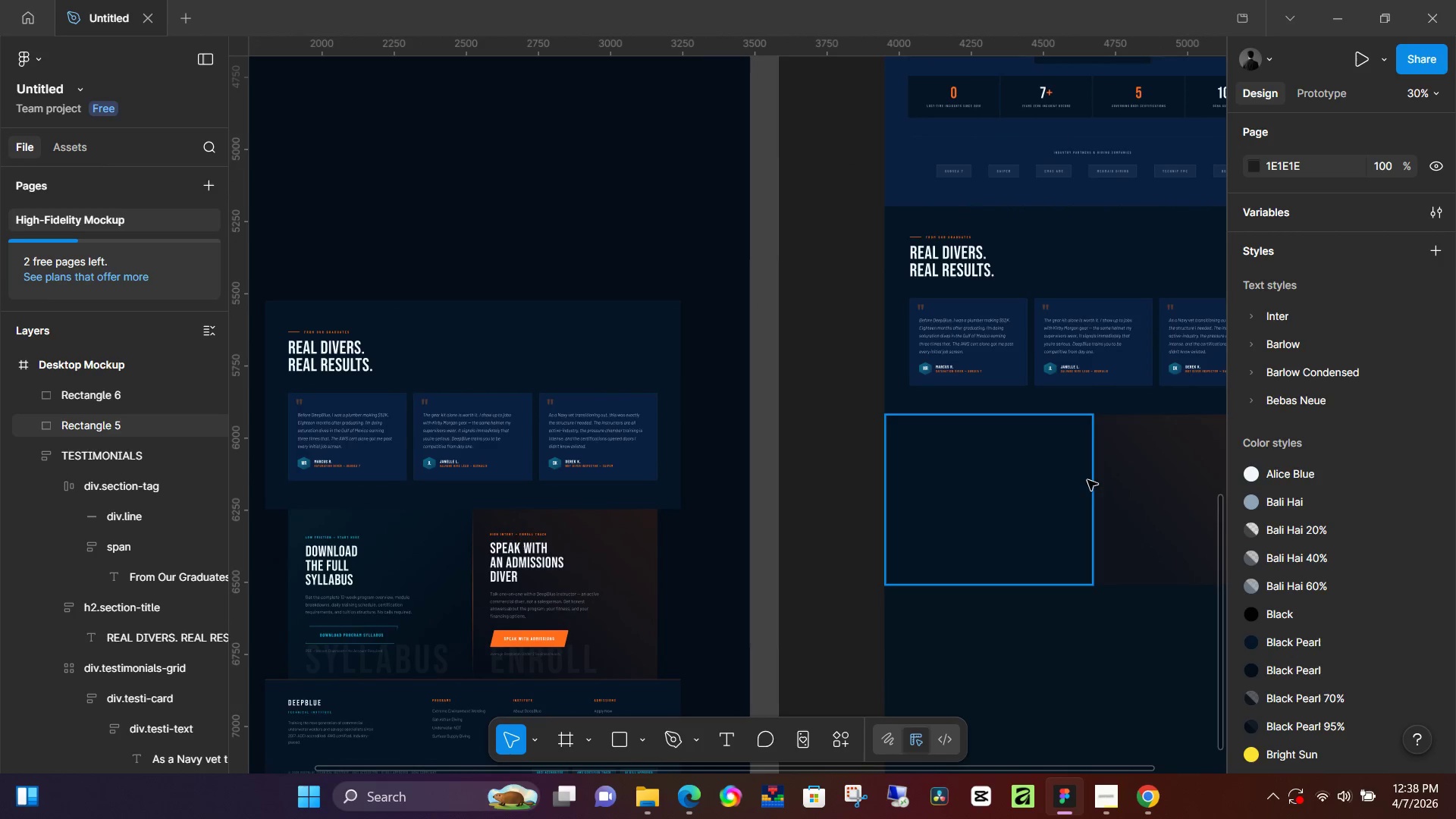 
left_click([1053, 480])
 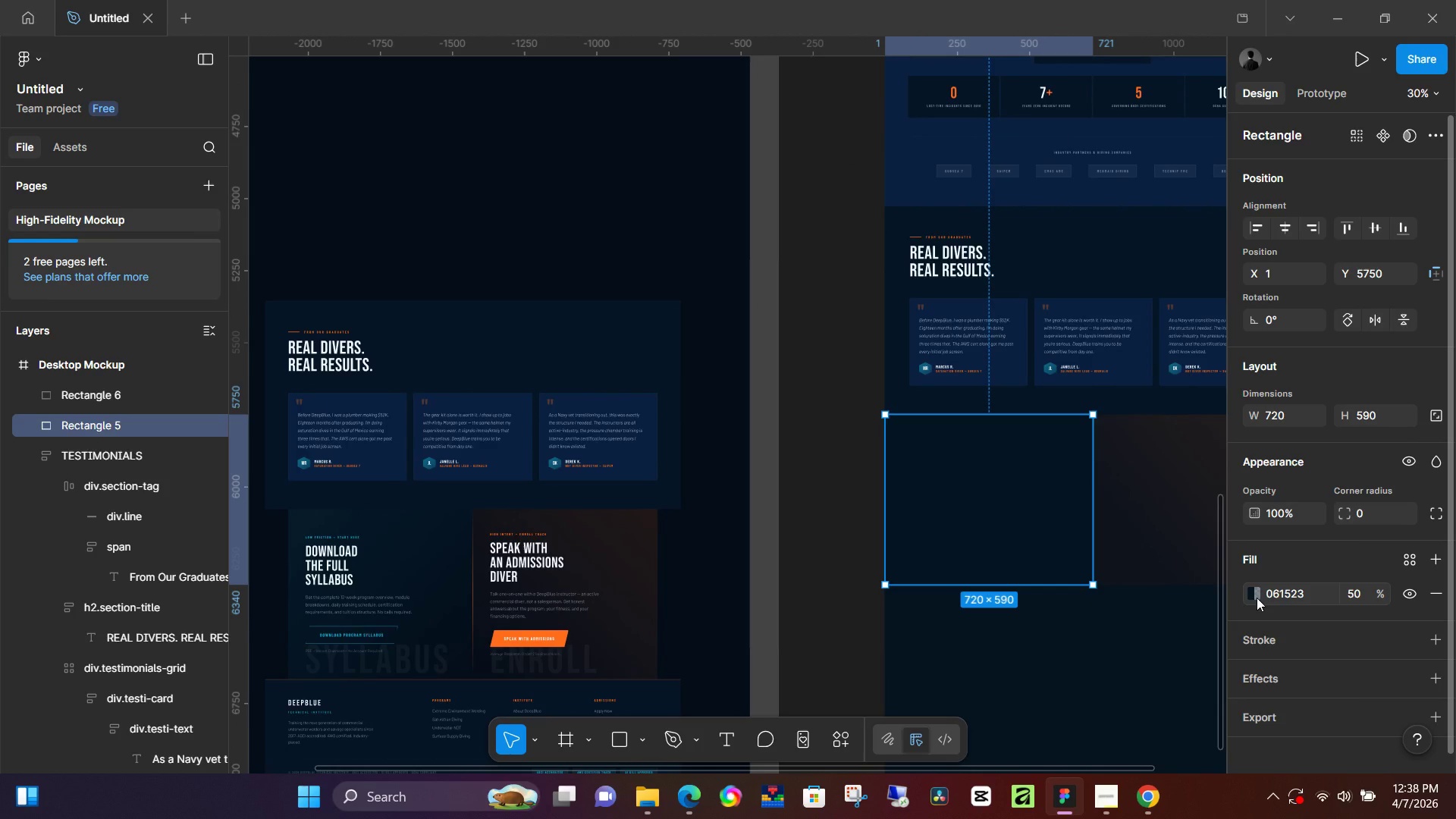 
left_click([1257, 598])
 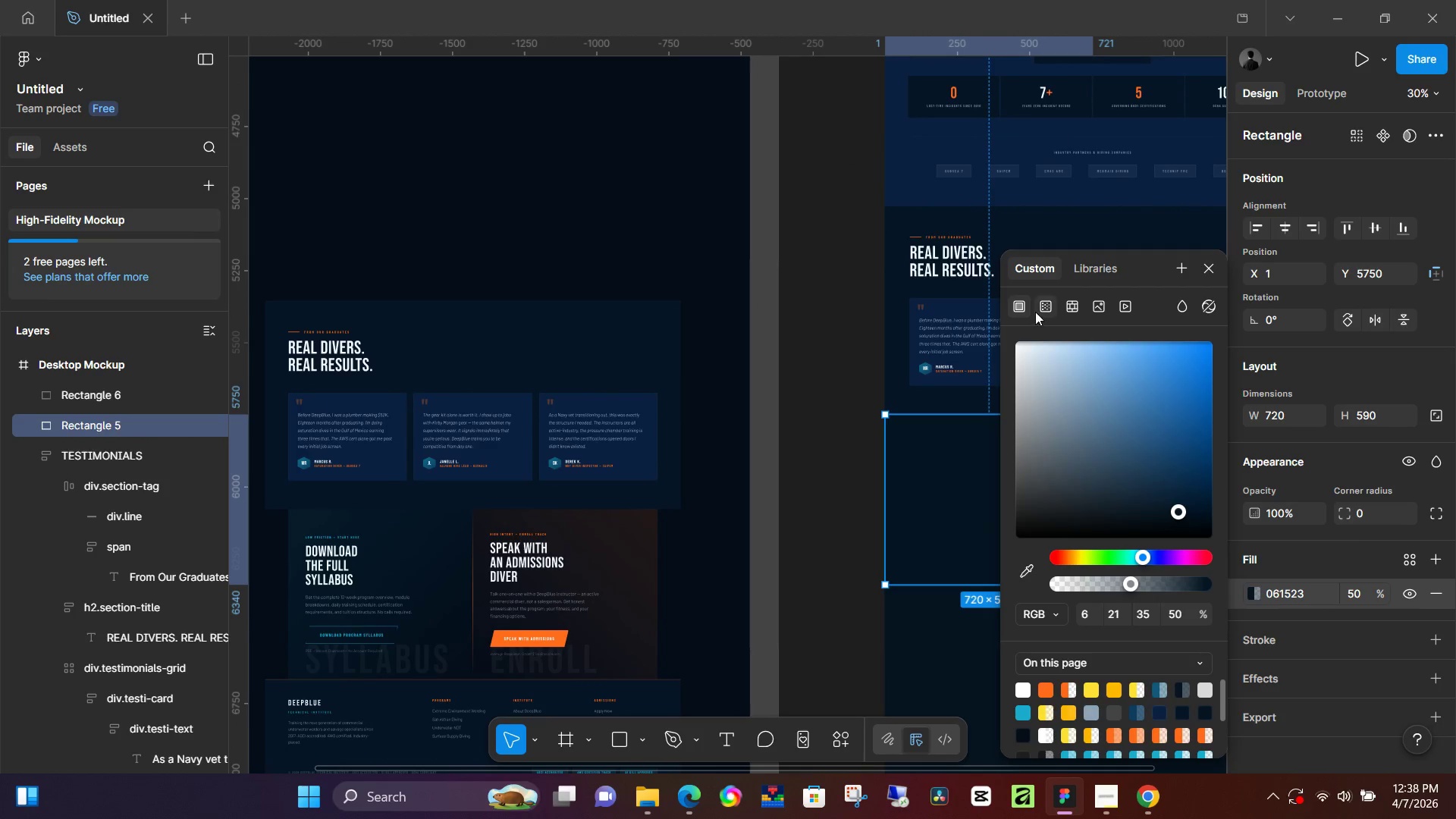 
left_click([1042, 306])
 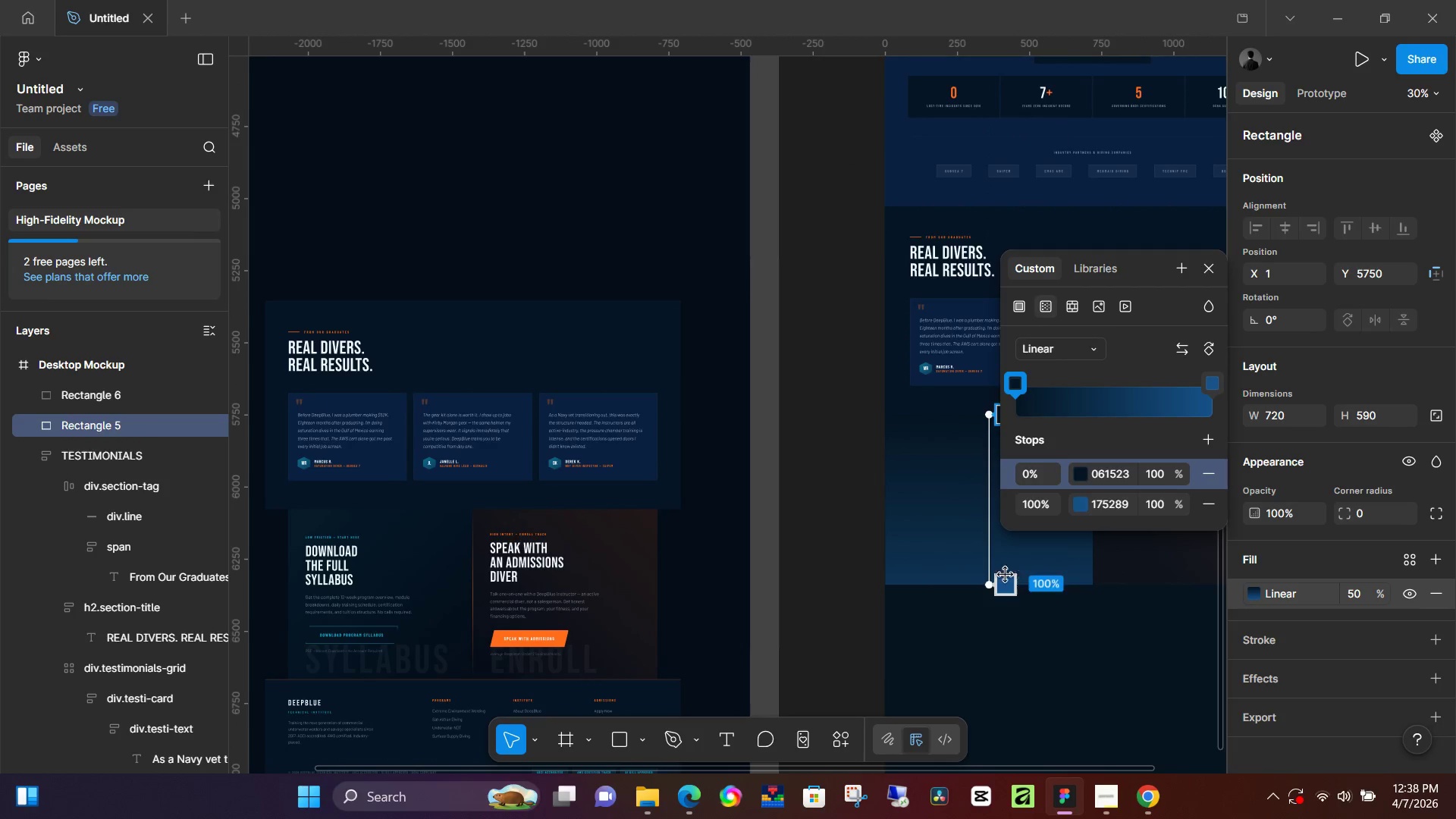 
left_click_drag(start_coordinate=[996, 582], to_coordinate=[937, 372])
 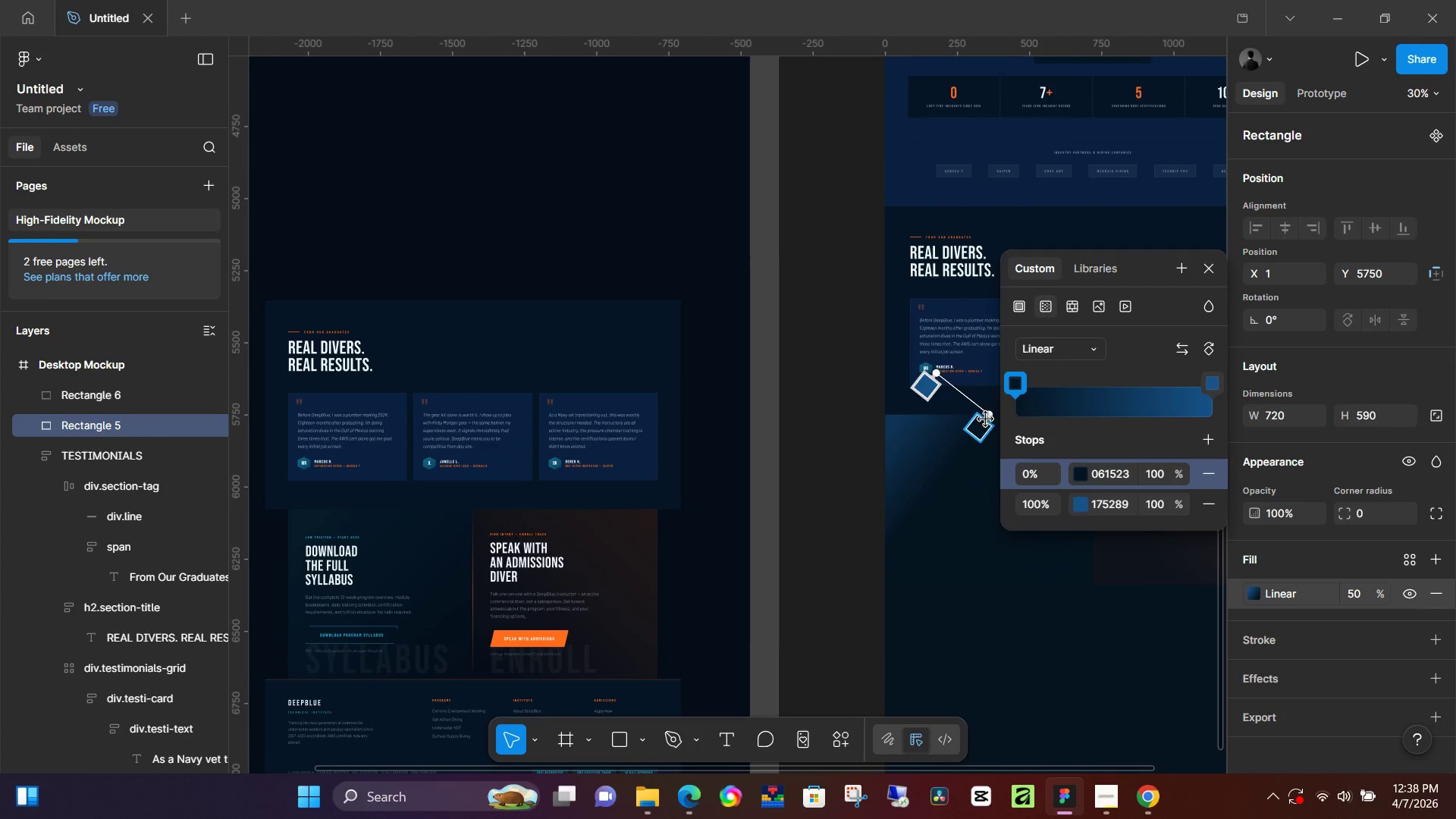 
left_click_drag(start_coordinate=[986, 419], to_coordinate=[1118, 560])
 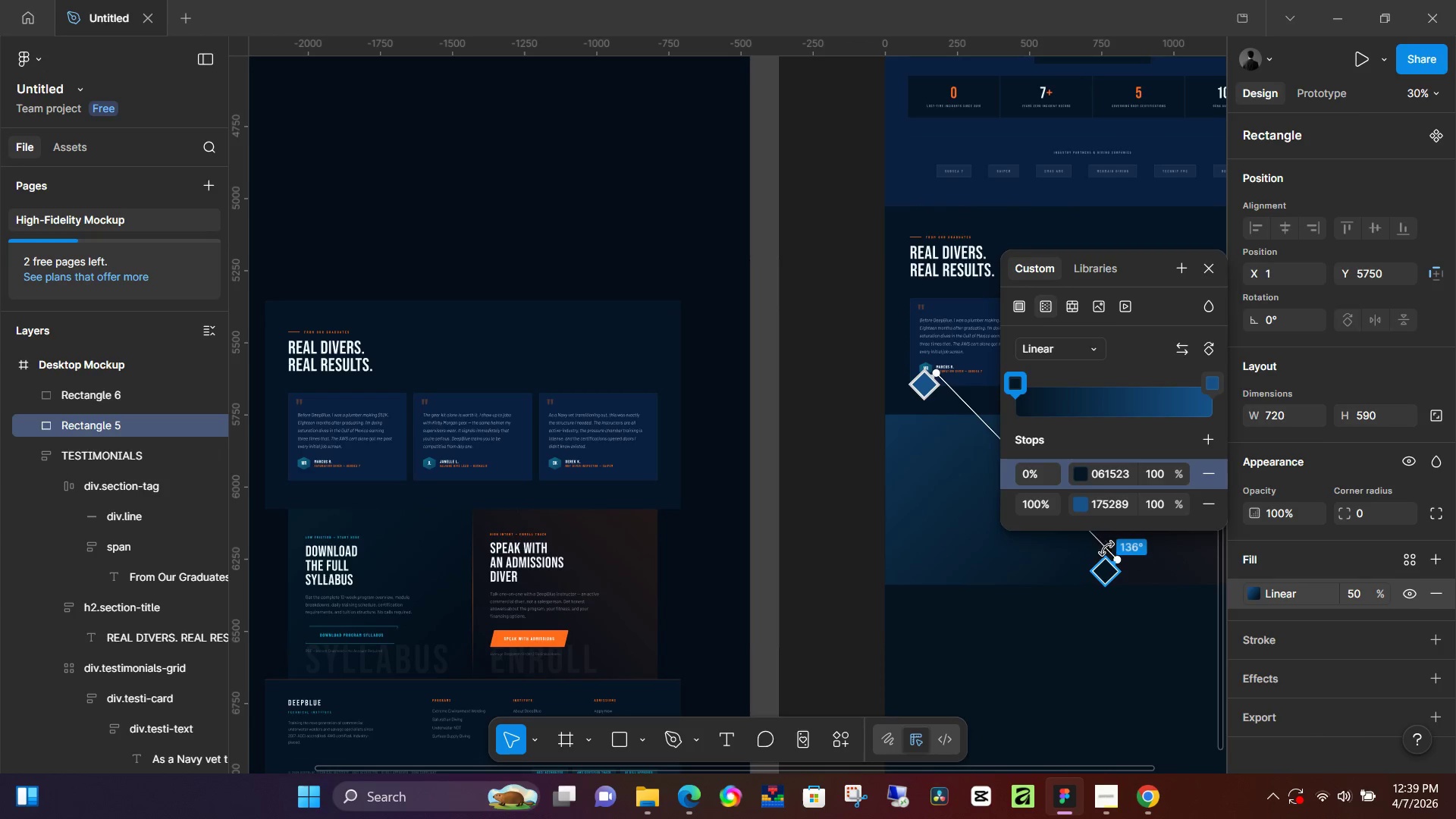 
left_click([1023, 384])
 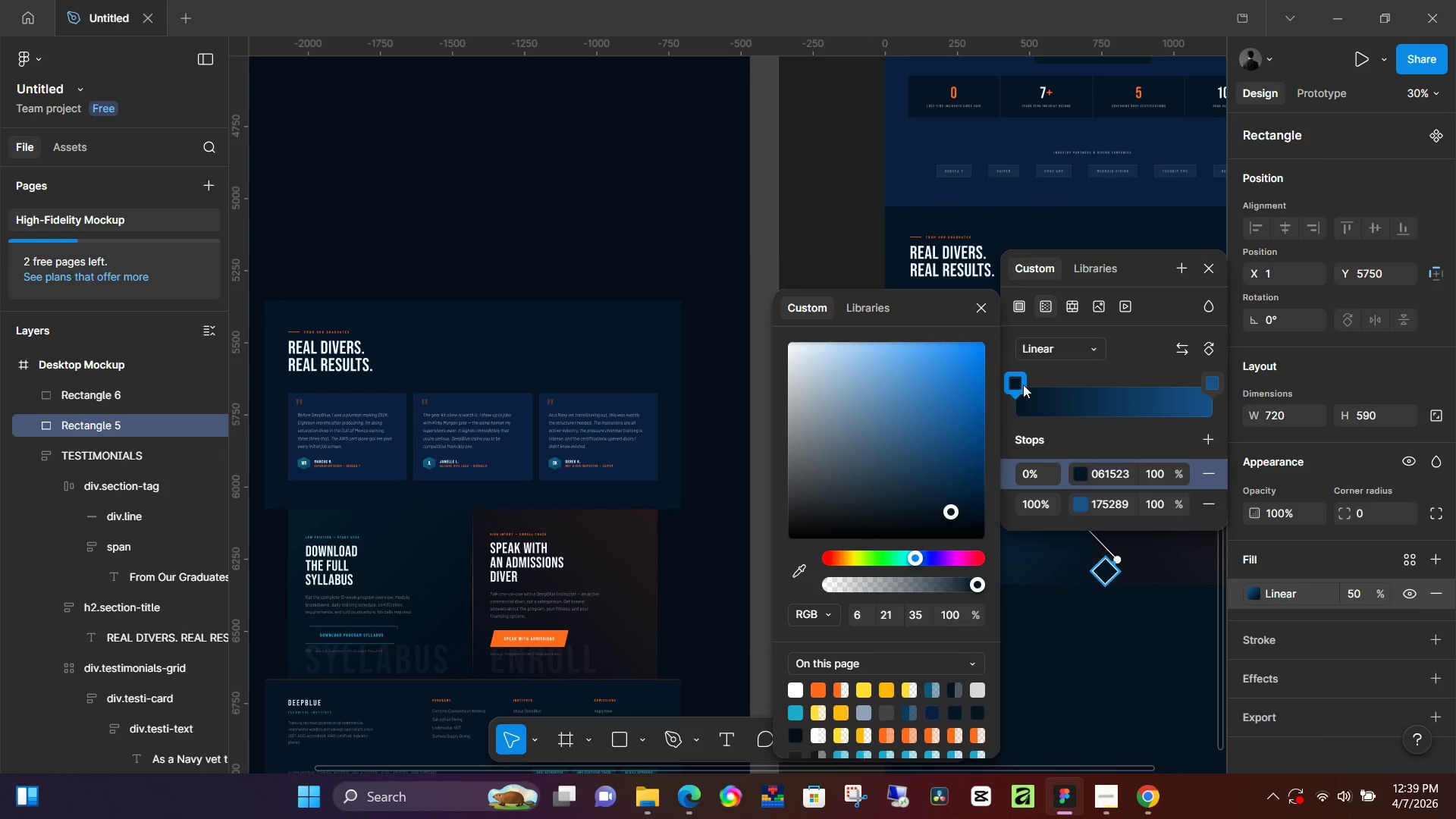 
hold_key(key=AltLeft, duration=1.22)
left_click_drag(start_coordinate=[1023, 384], to_coordinate=[1094, 381])
 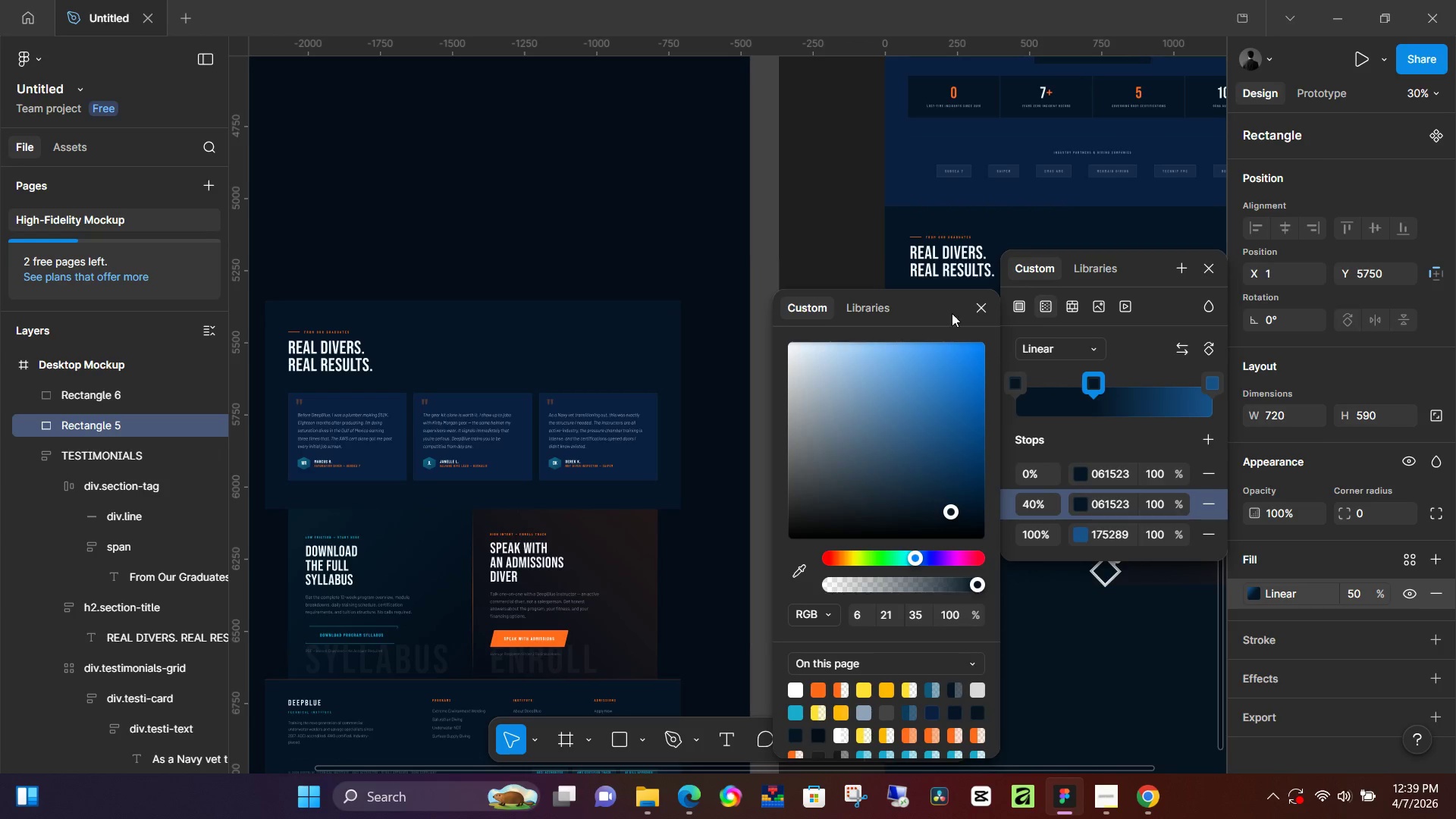 
left_click_drag(start_coordinate=[945, 310], to_coordinate=[672, 170])
 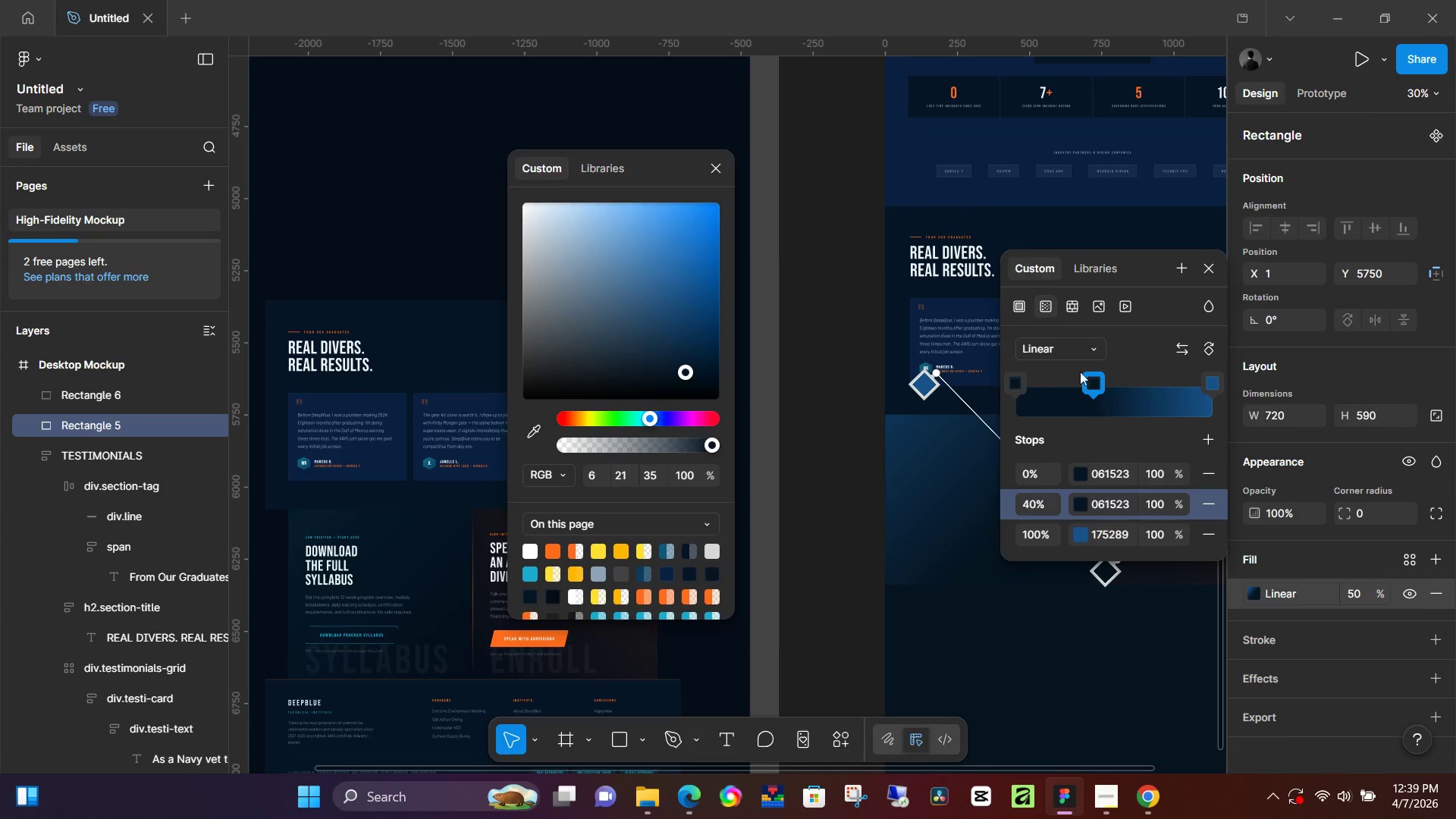 
left_click_drag(start_coordinate=[1090, 385], to_coordinate=[1120, 380])
 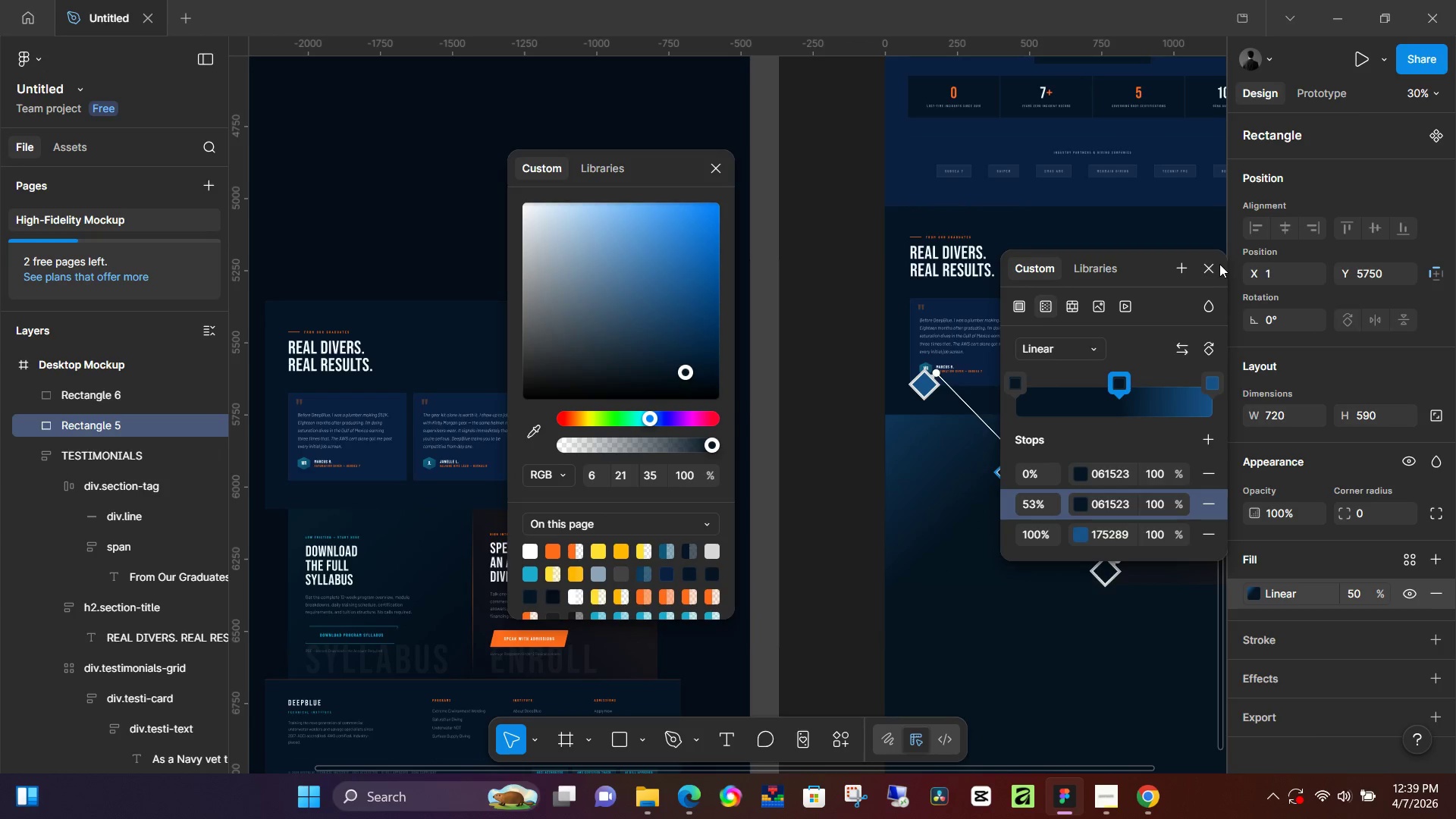 
left_click([1216, 264])
 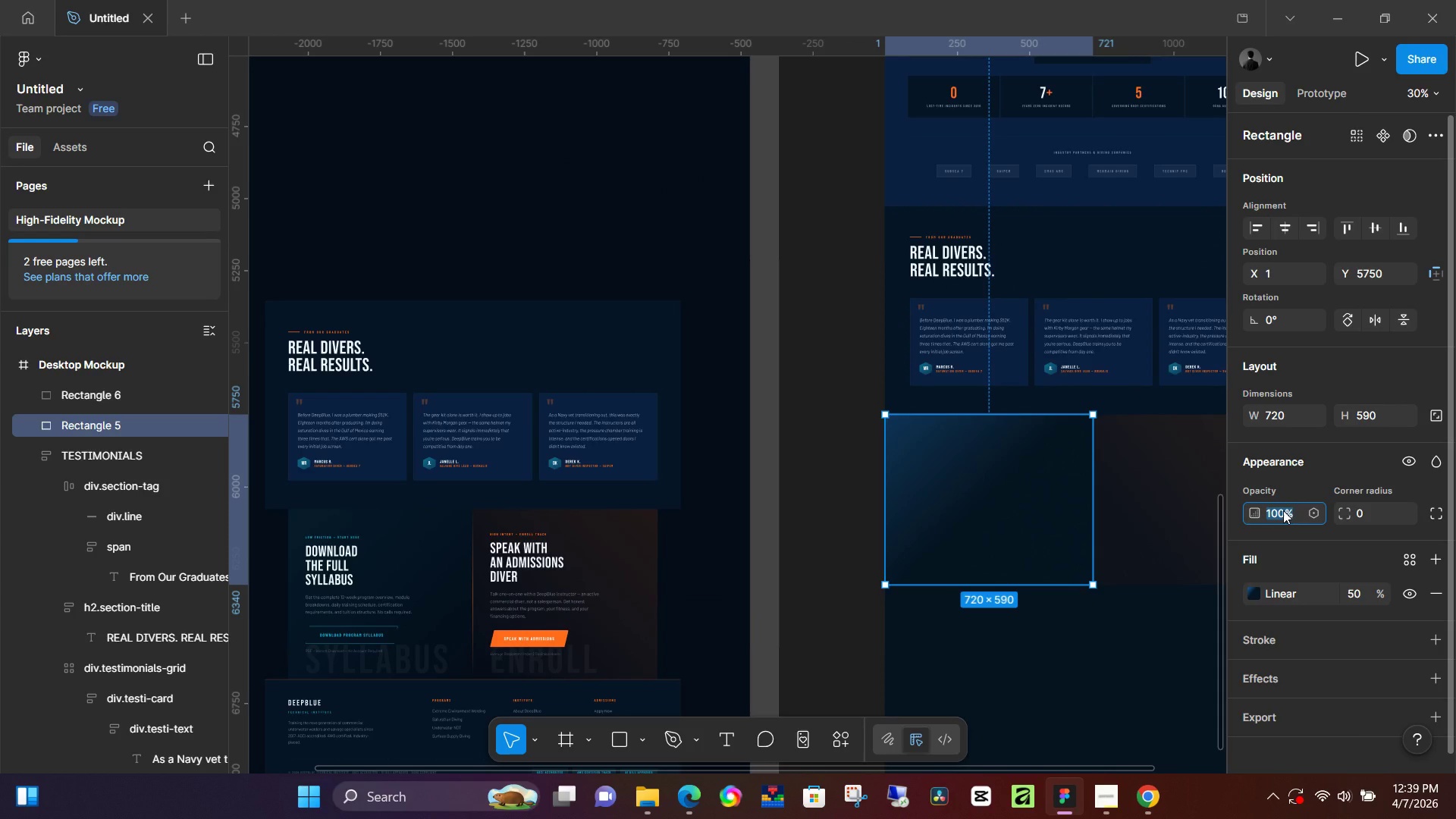 
left_click([1141, 639])
 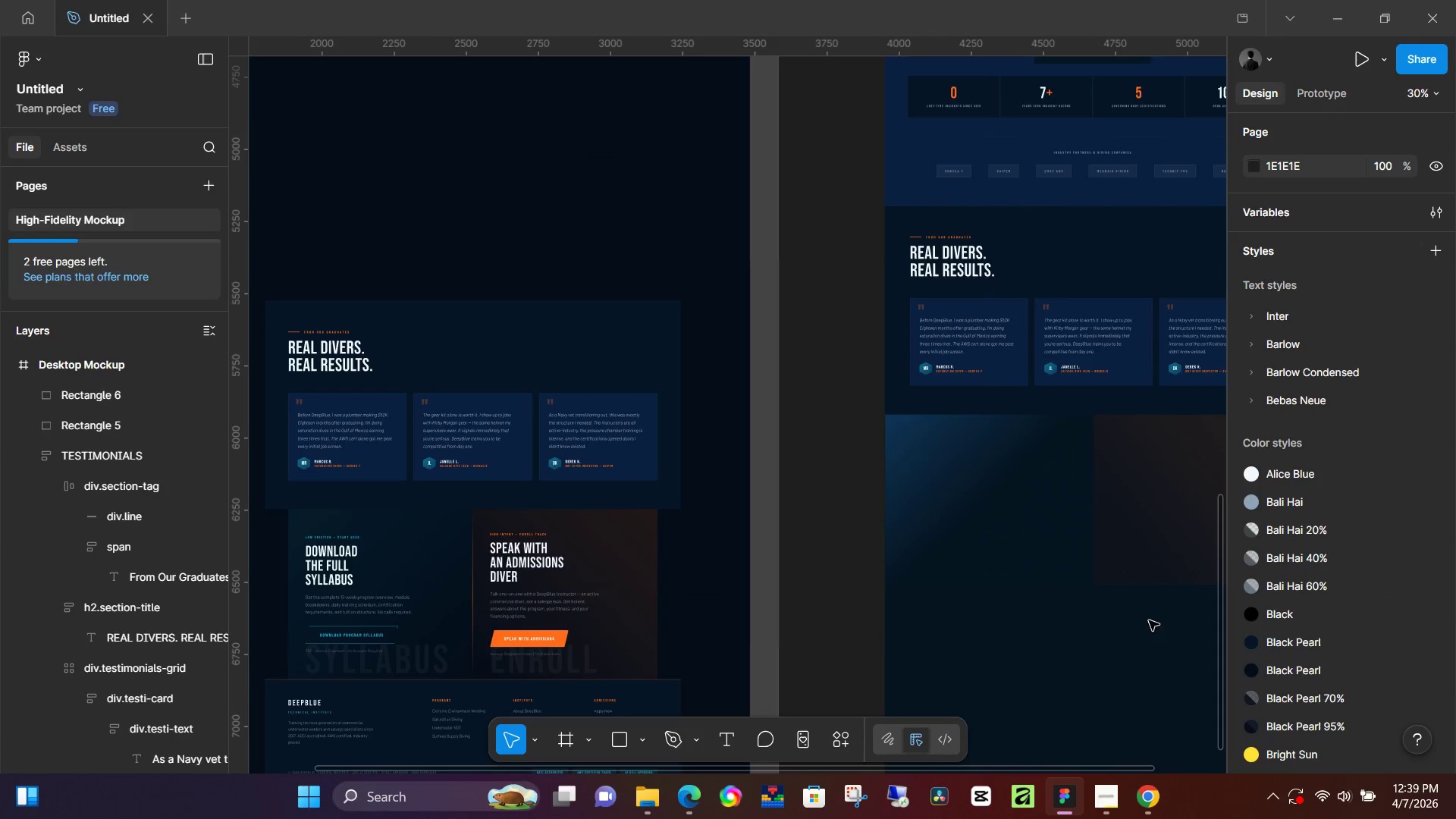 
left_click([966, 494])
 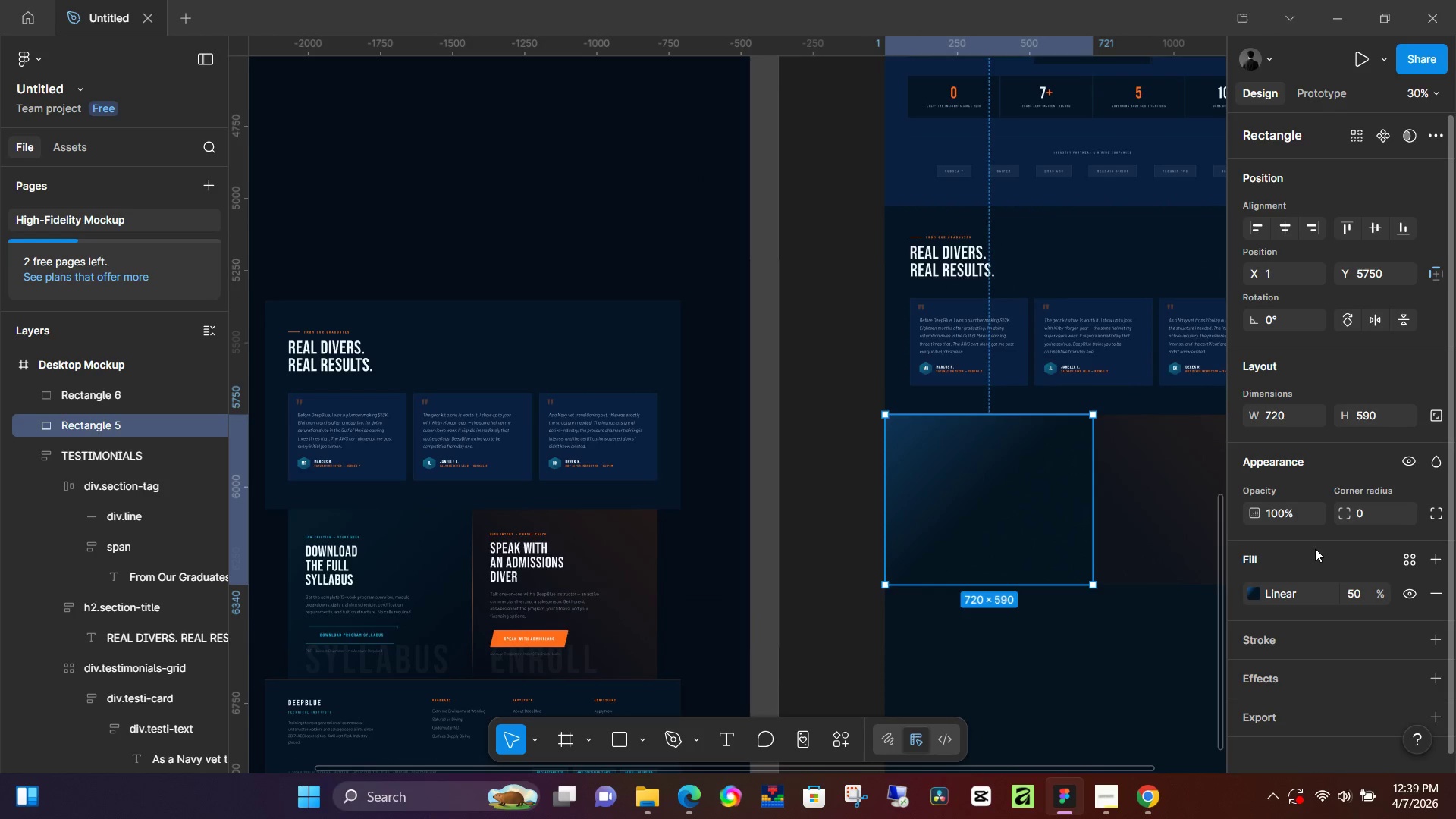 
left_click([1252, 594])
 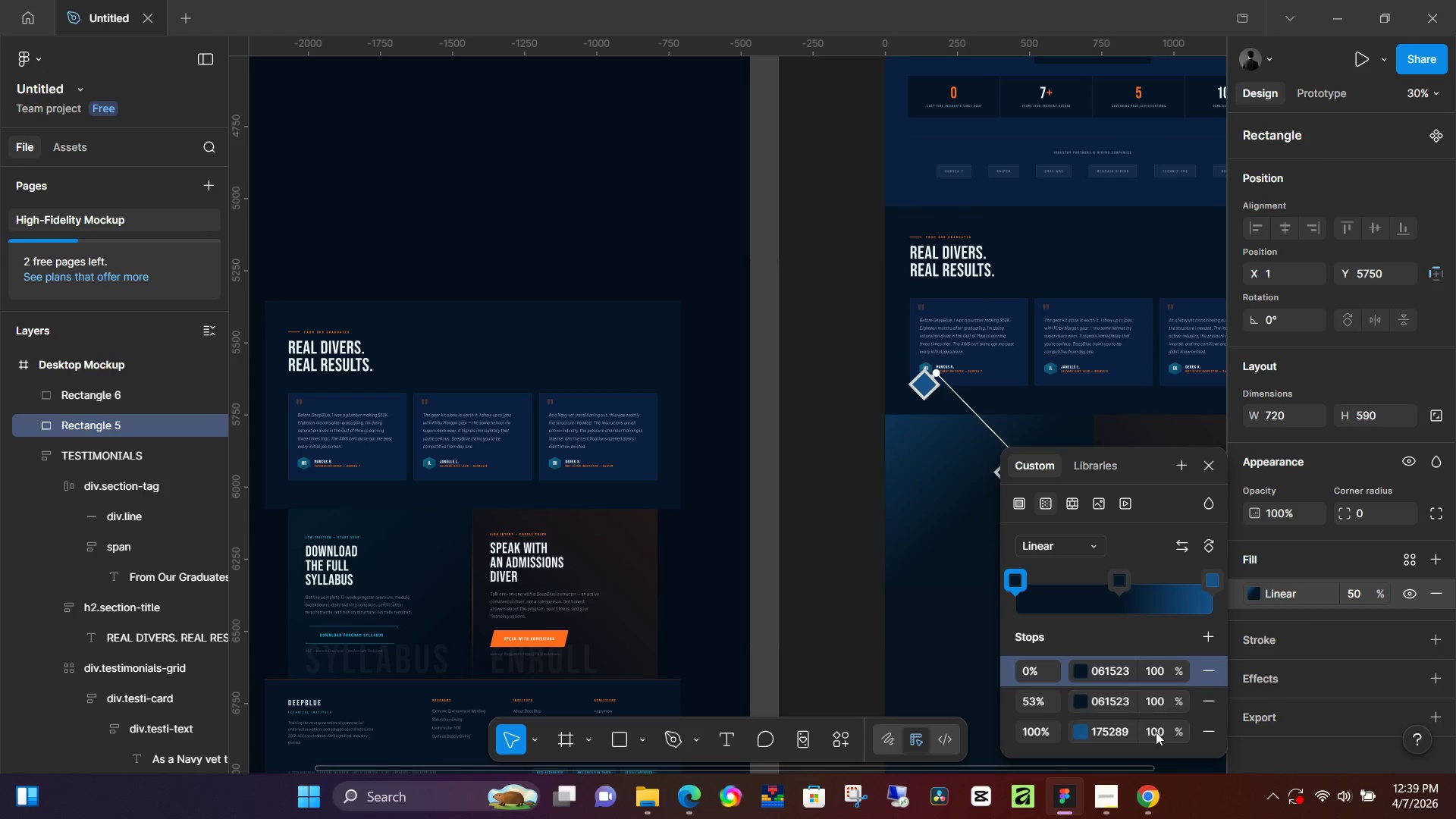 
left_click([1164, 730])
 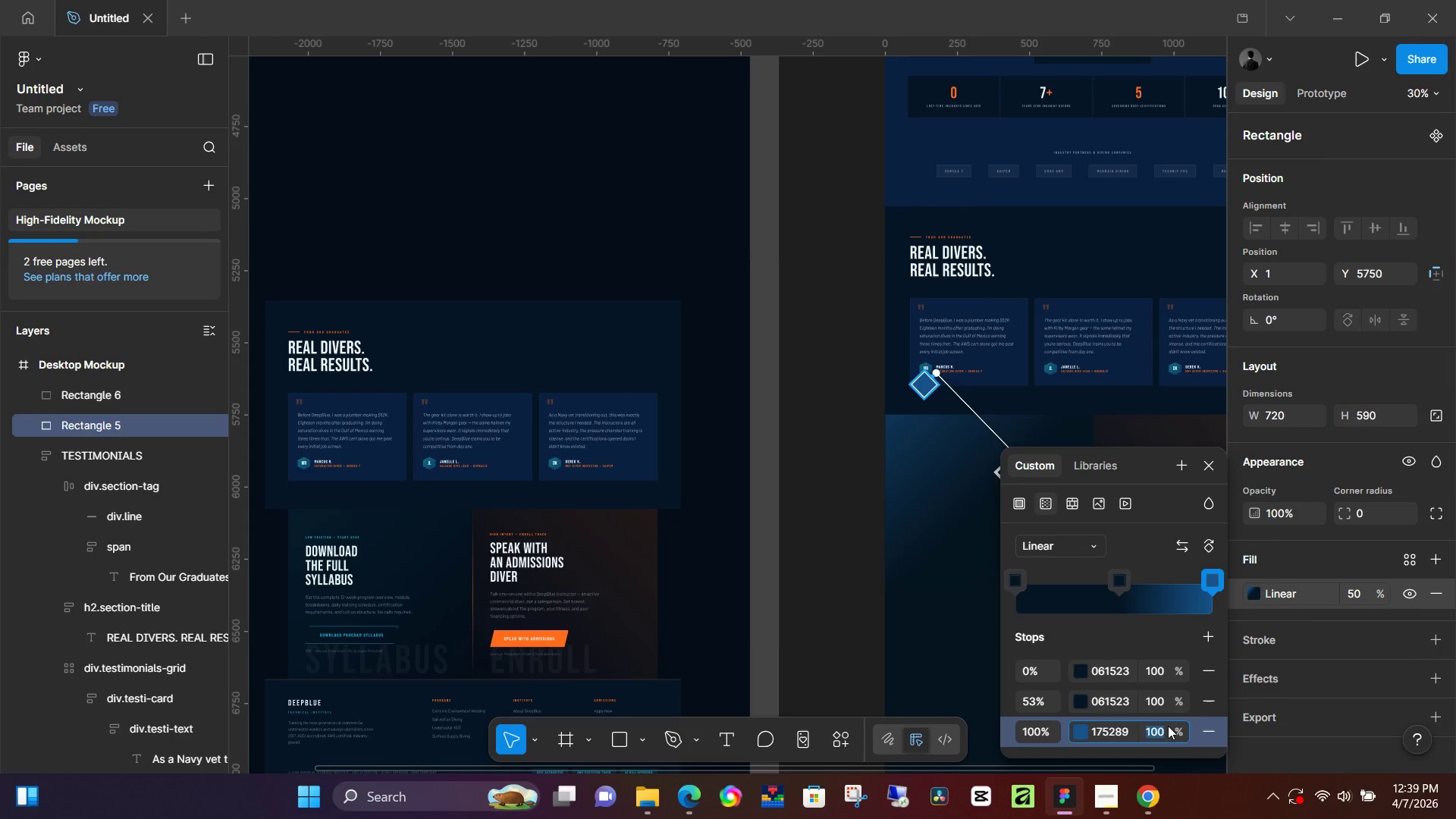 
key(Numpad5)
 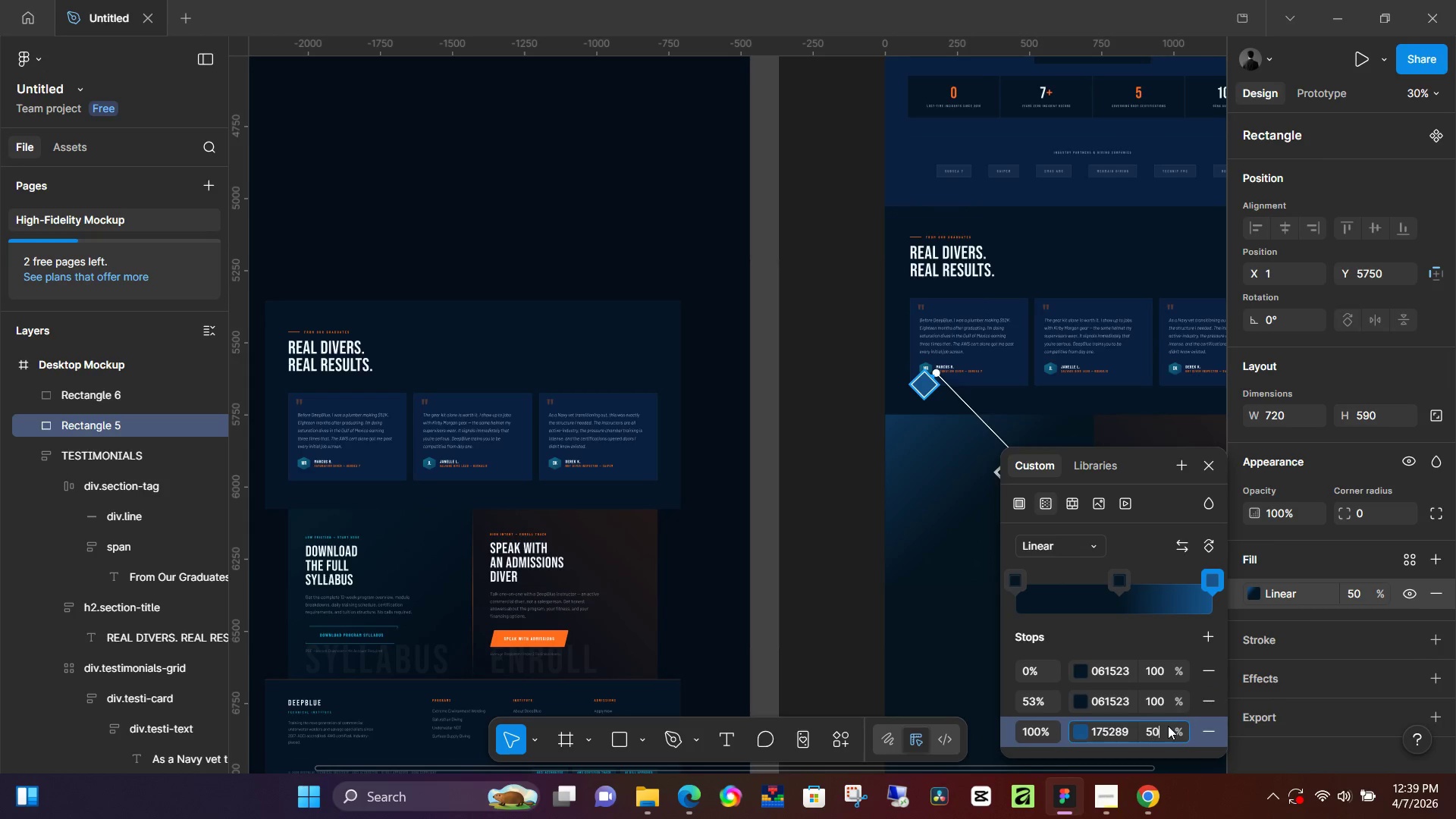 
key(Numpad0)
 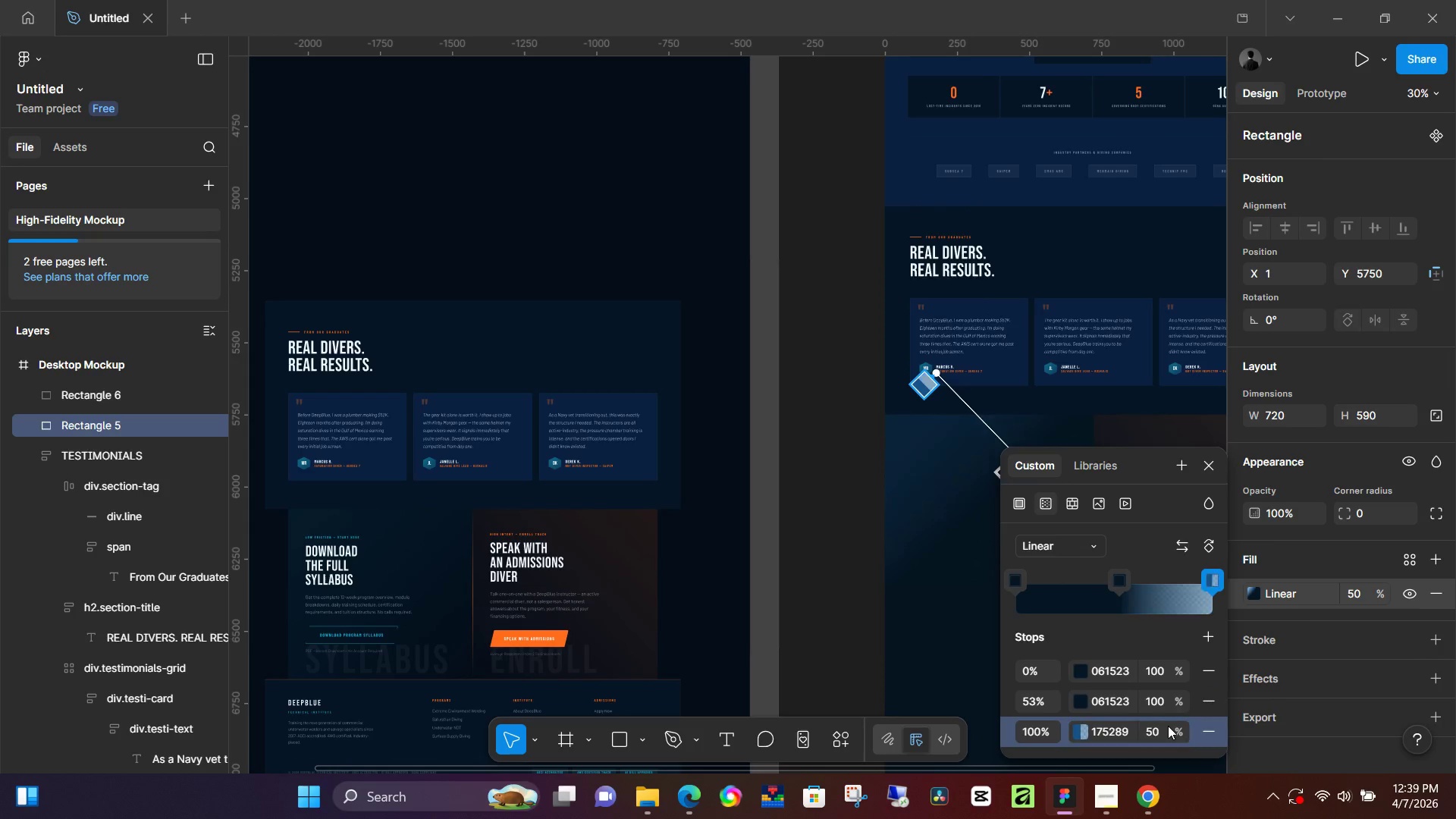 
key(NumpadEnter)
 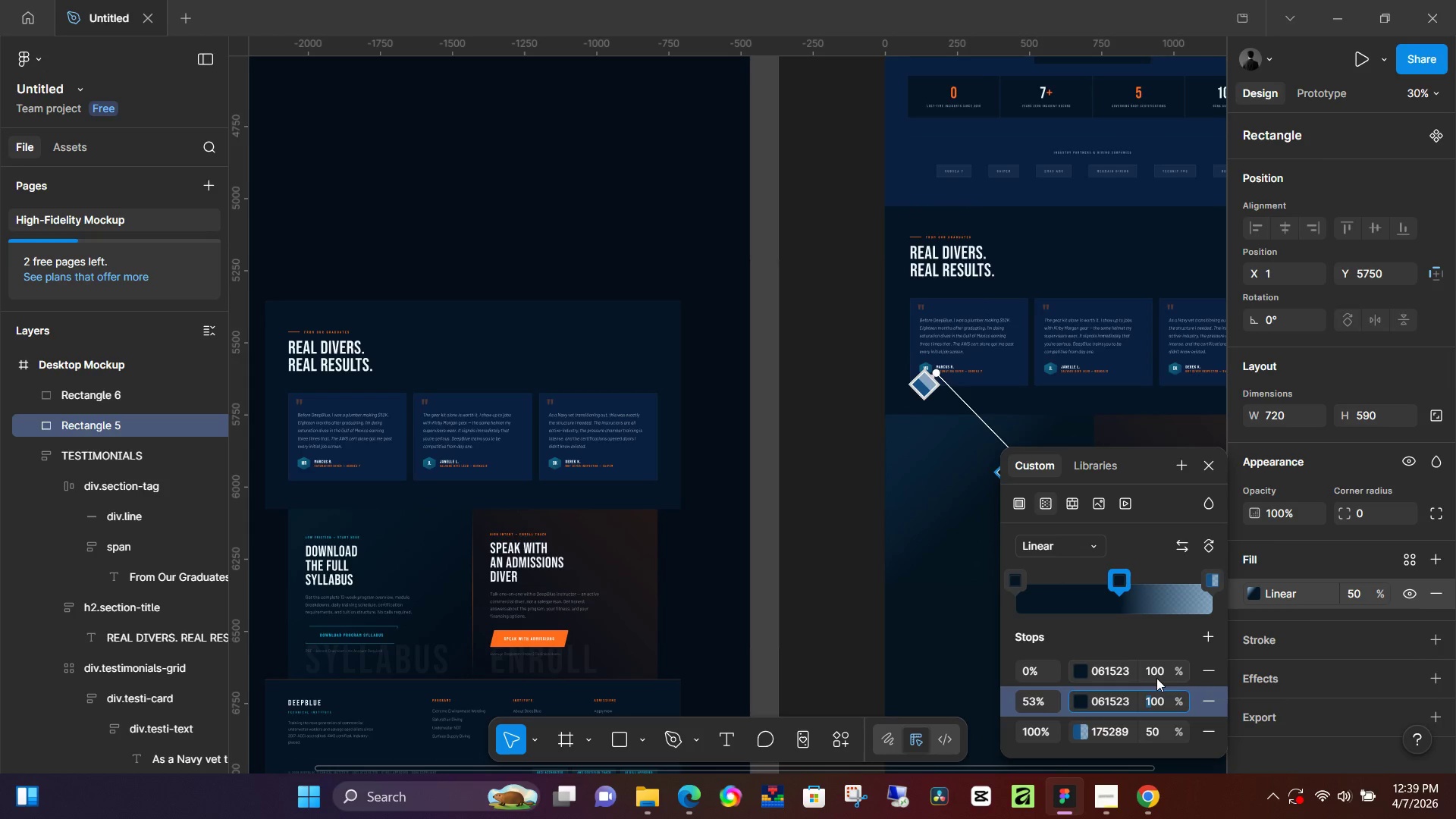 
left_click([1153, 704])
 